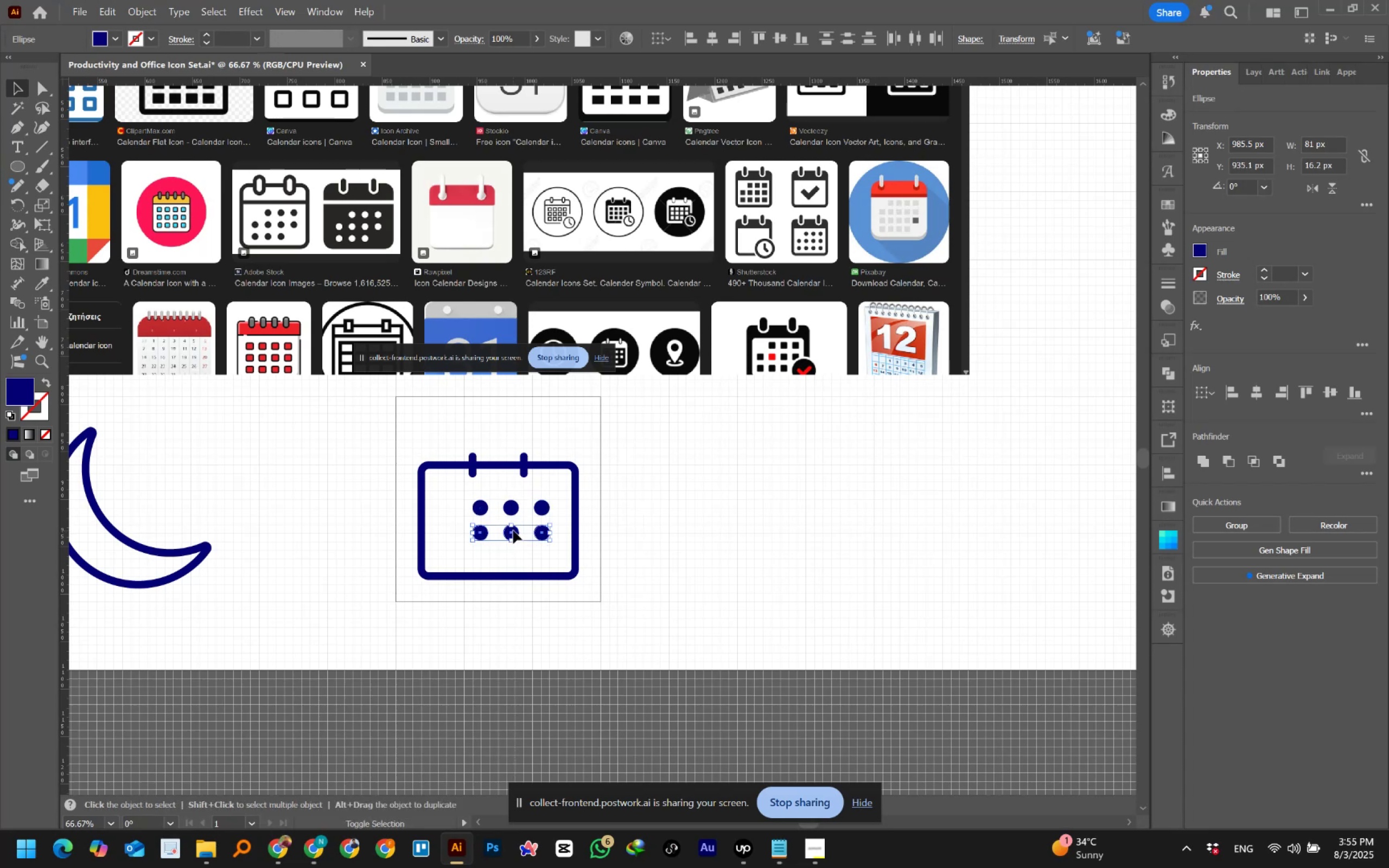 
hold_key(key=ShiftLeft, duration=1.5)
 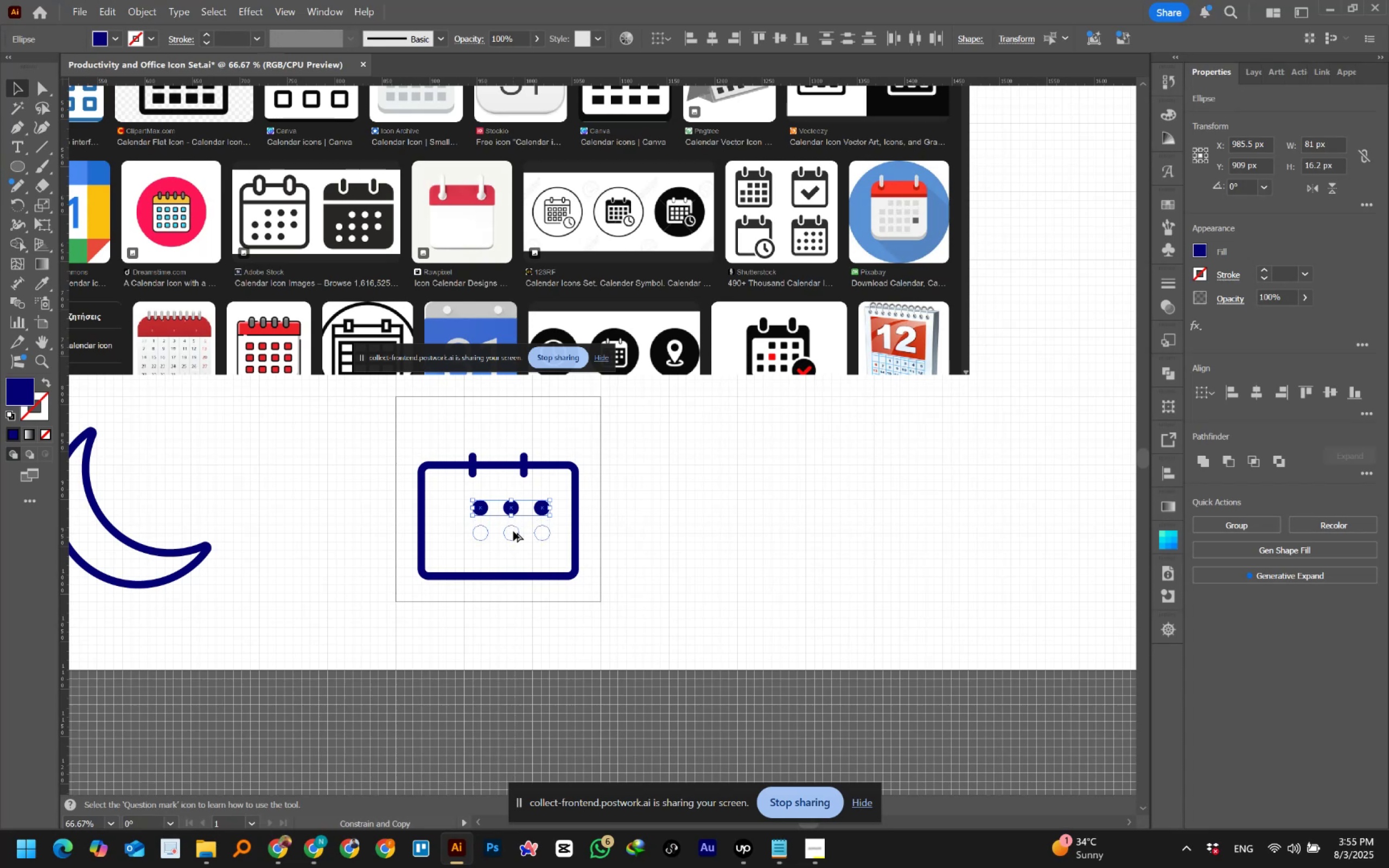 
hold_key(key=ShiftLeft, duration=1.52)
 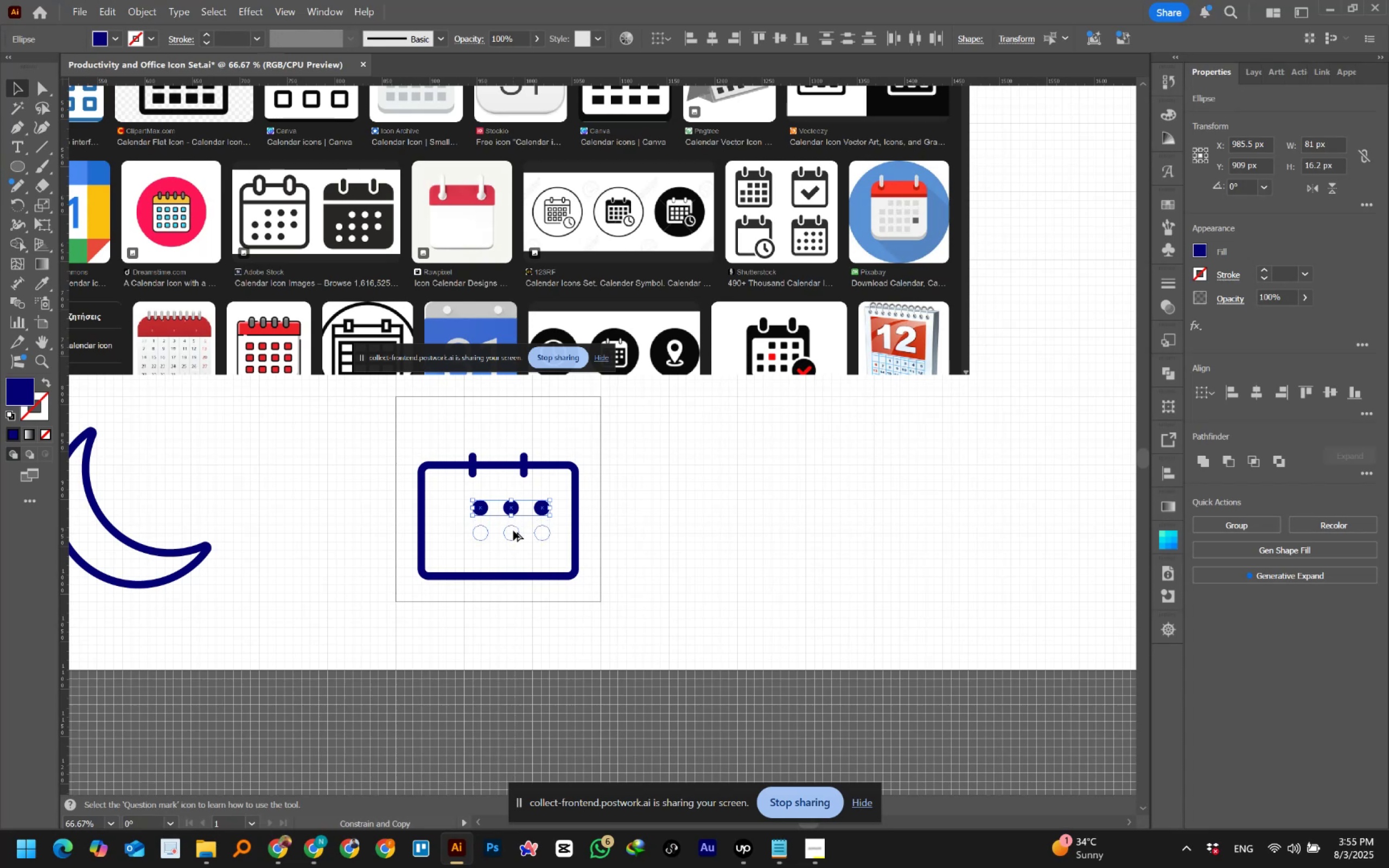 
hold_key(key=ShiftLeft, duration=1.52)
 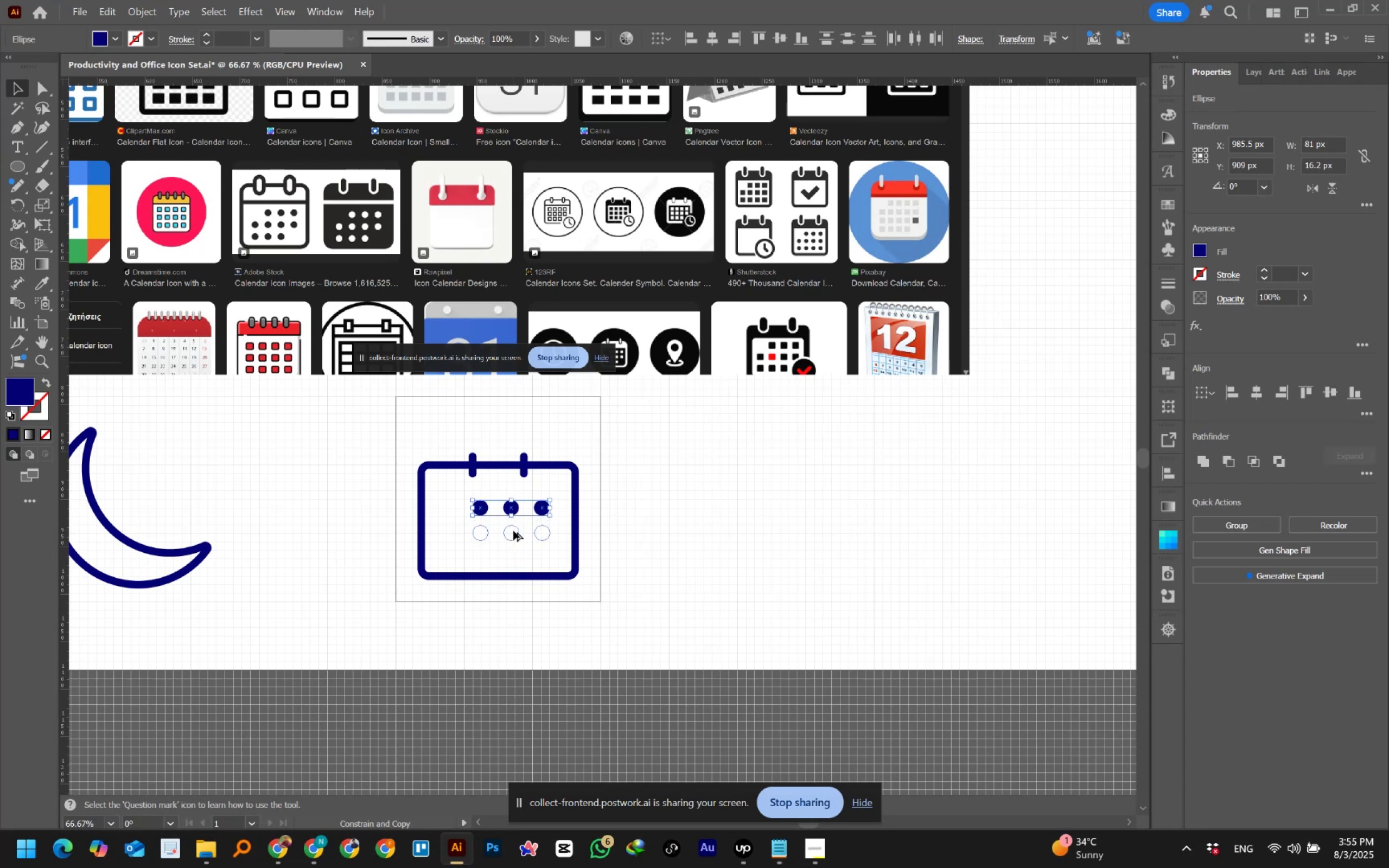 
hold_key(key=ShiftLeft, duration=1.52)
 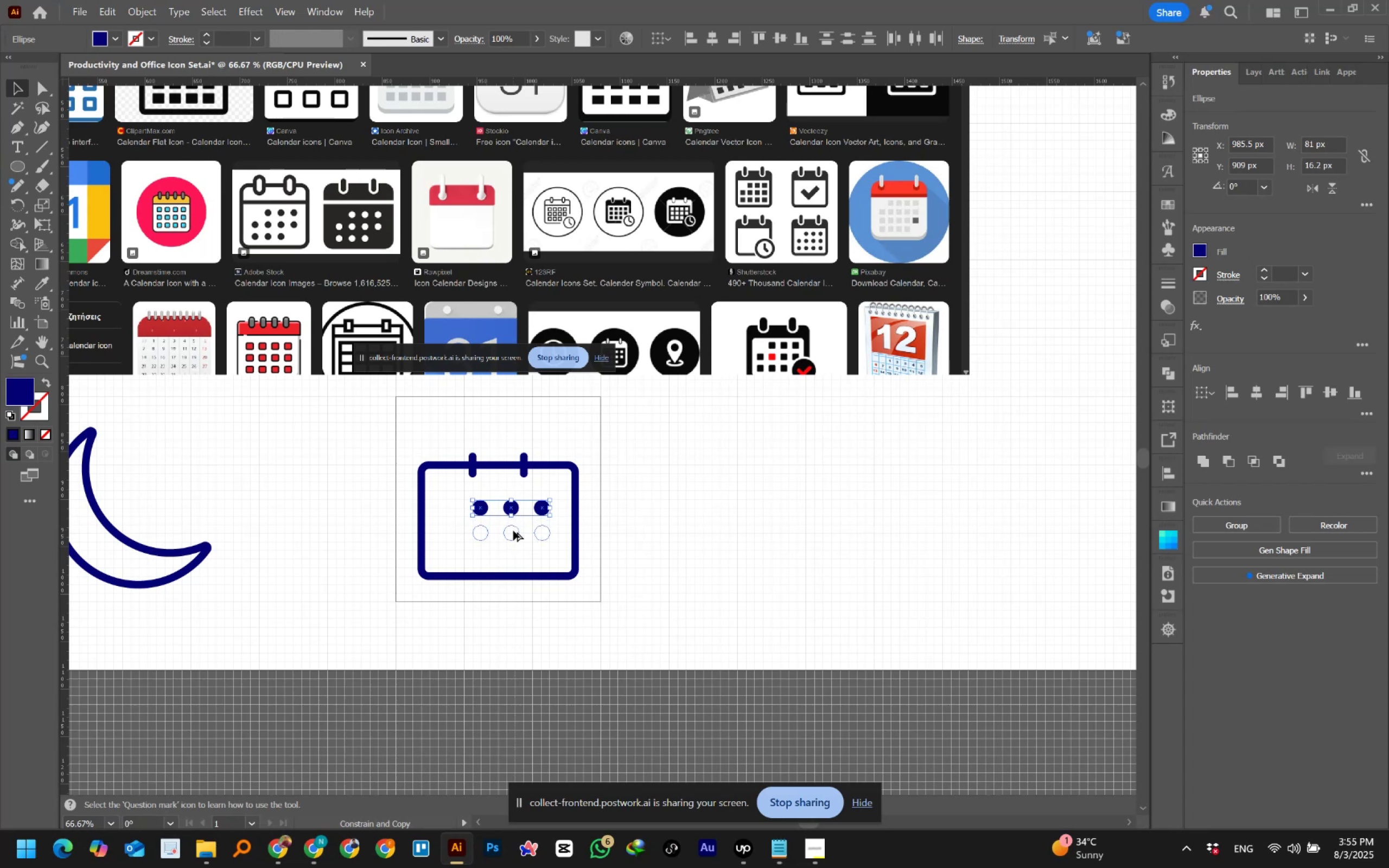 
hold_key(key=ShiftLeft, duration=1.51)
 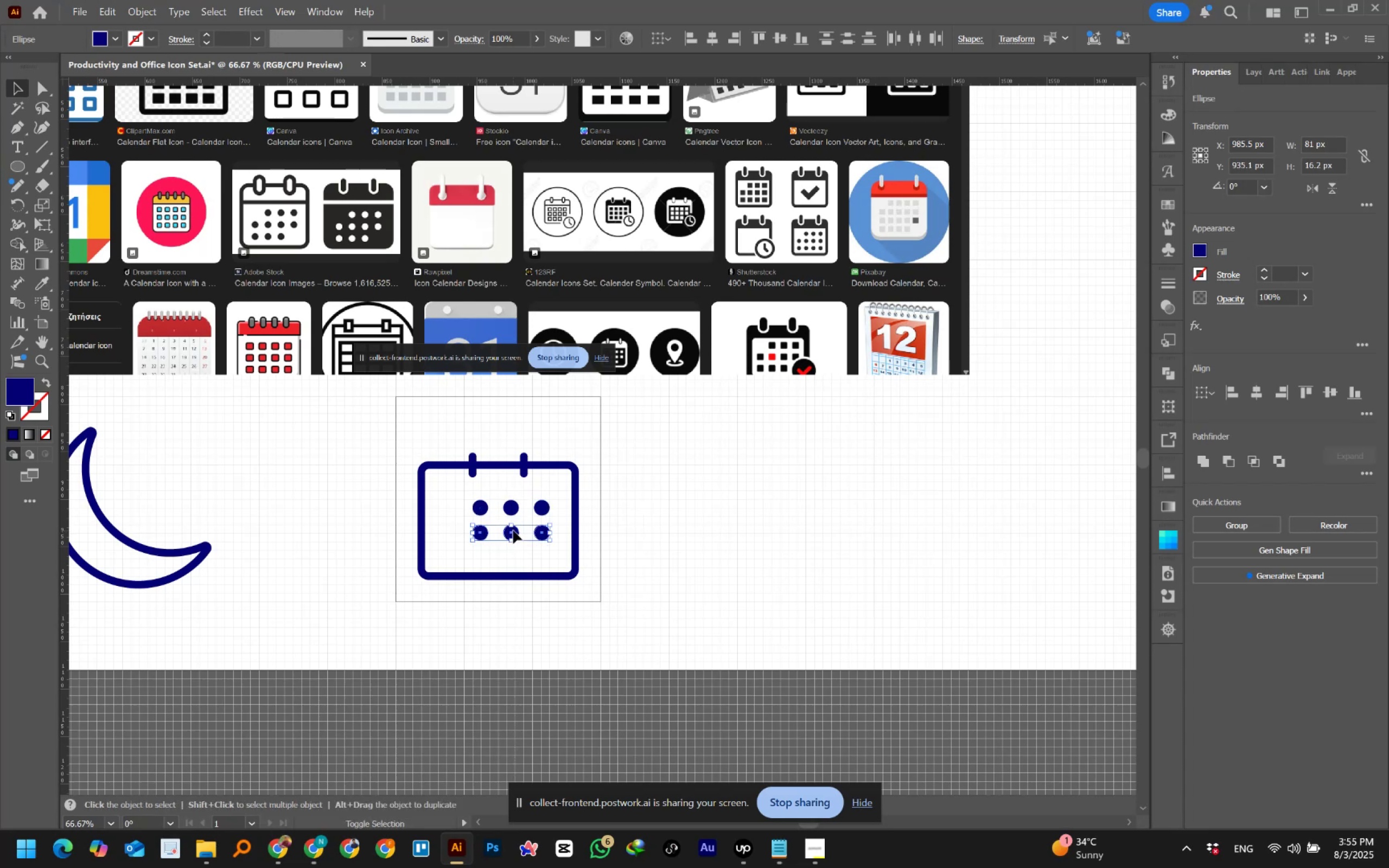 
hold_key(key=ShiftLeft, duration=0.61)
 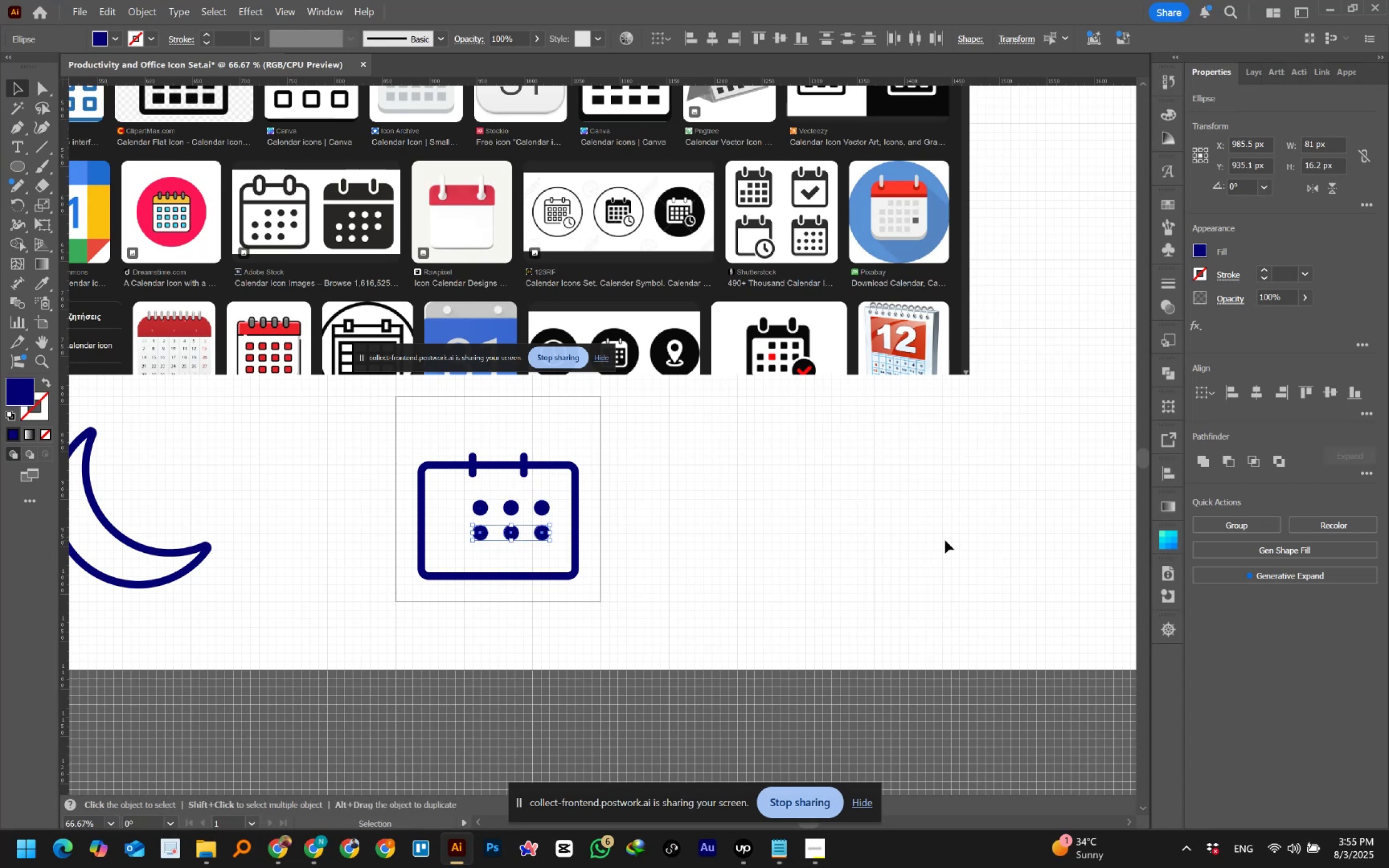 
key(Control+D)
 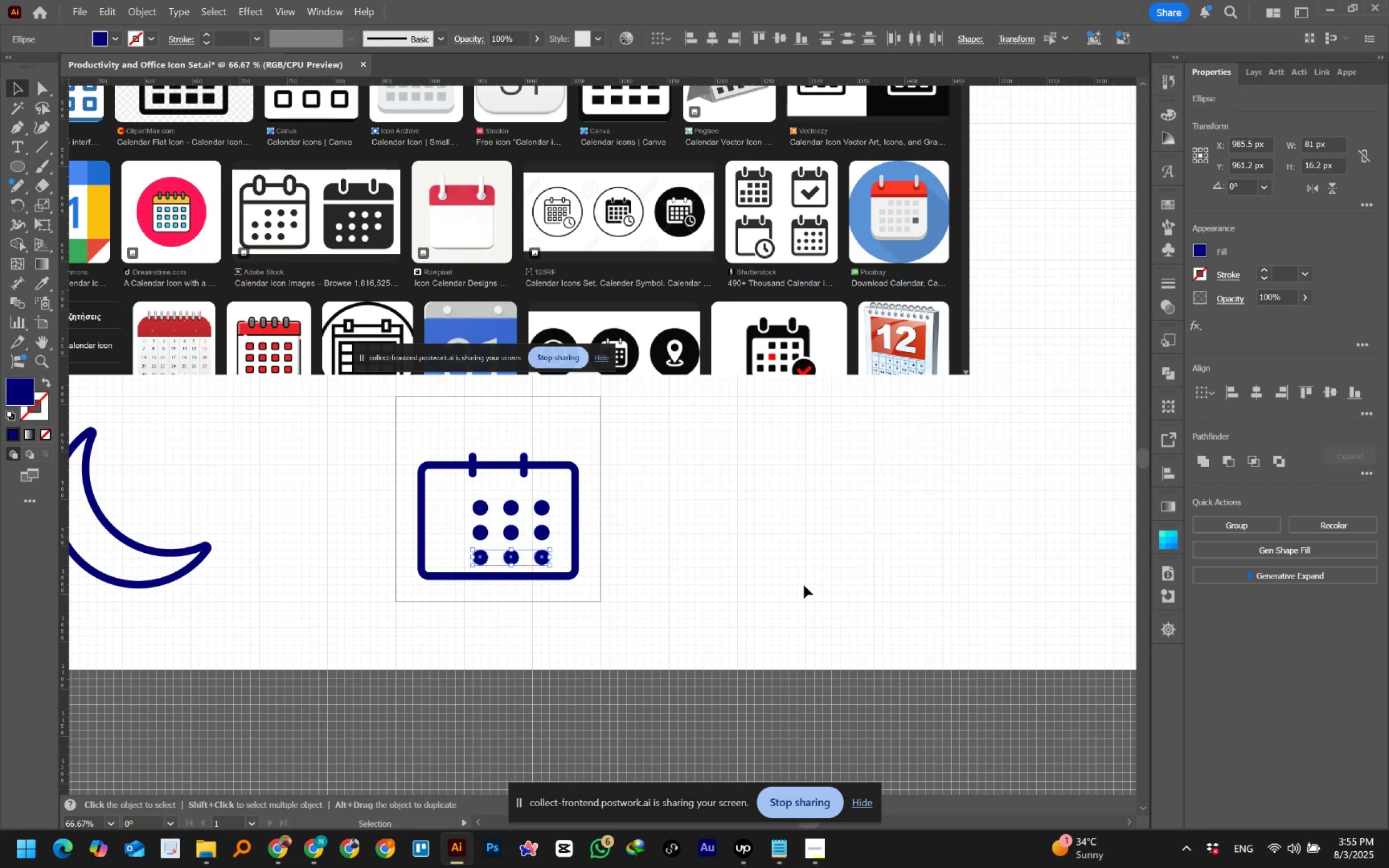 
left_click([787, 582])
 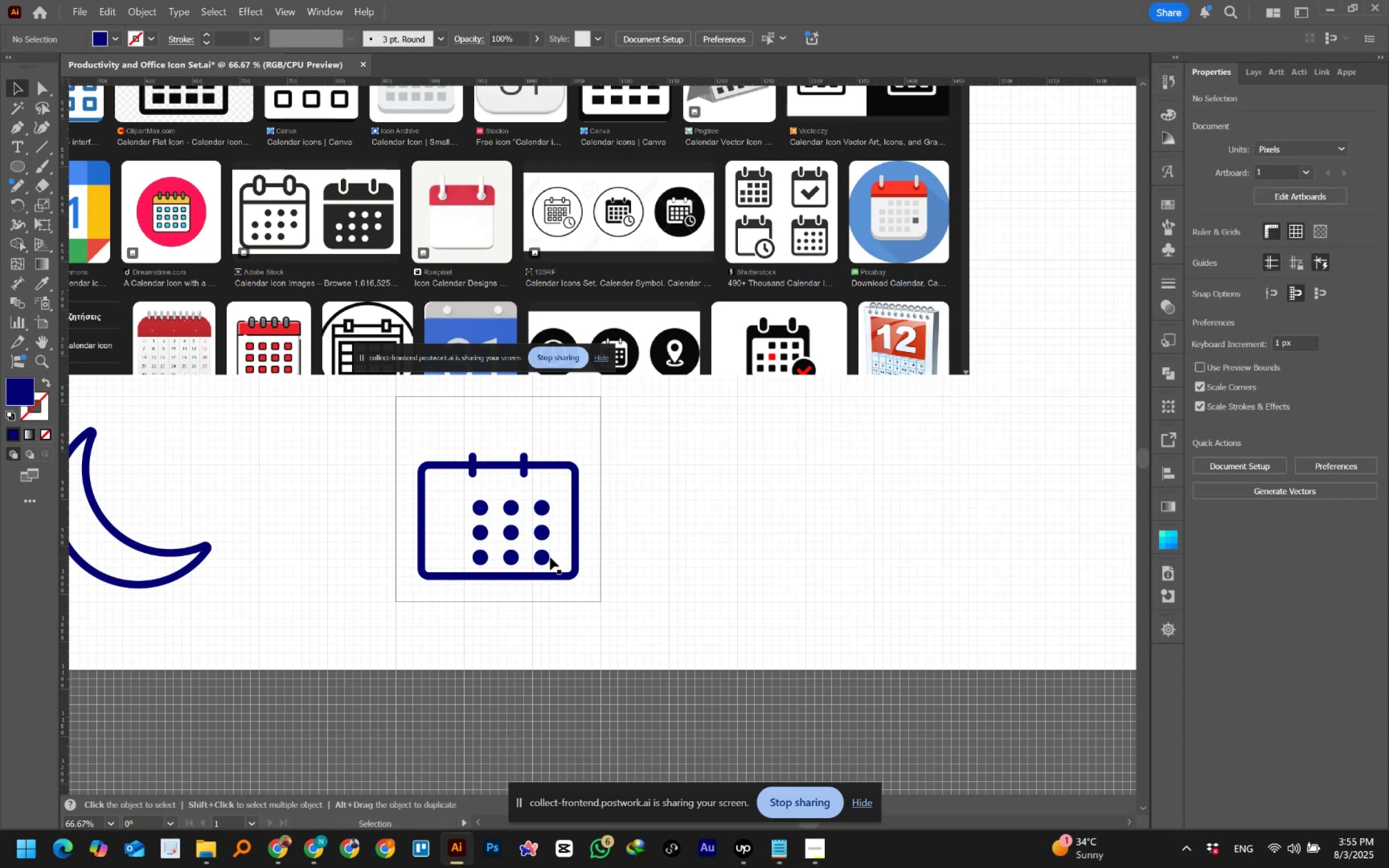 
left_click([549, 557])
 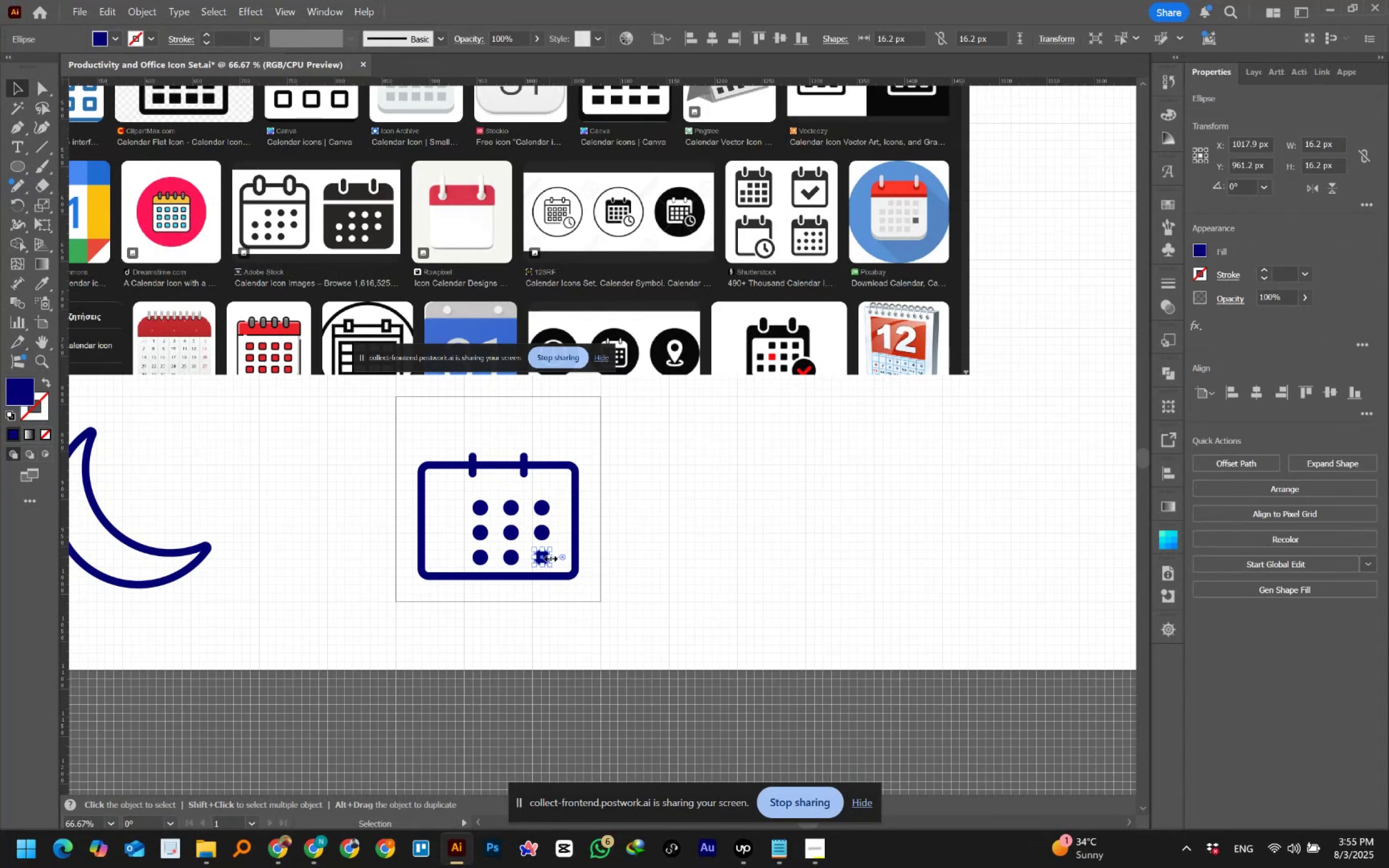 
key(Delete)
 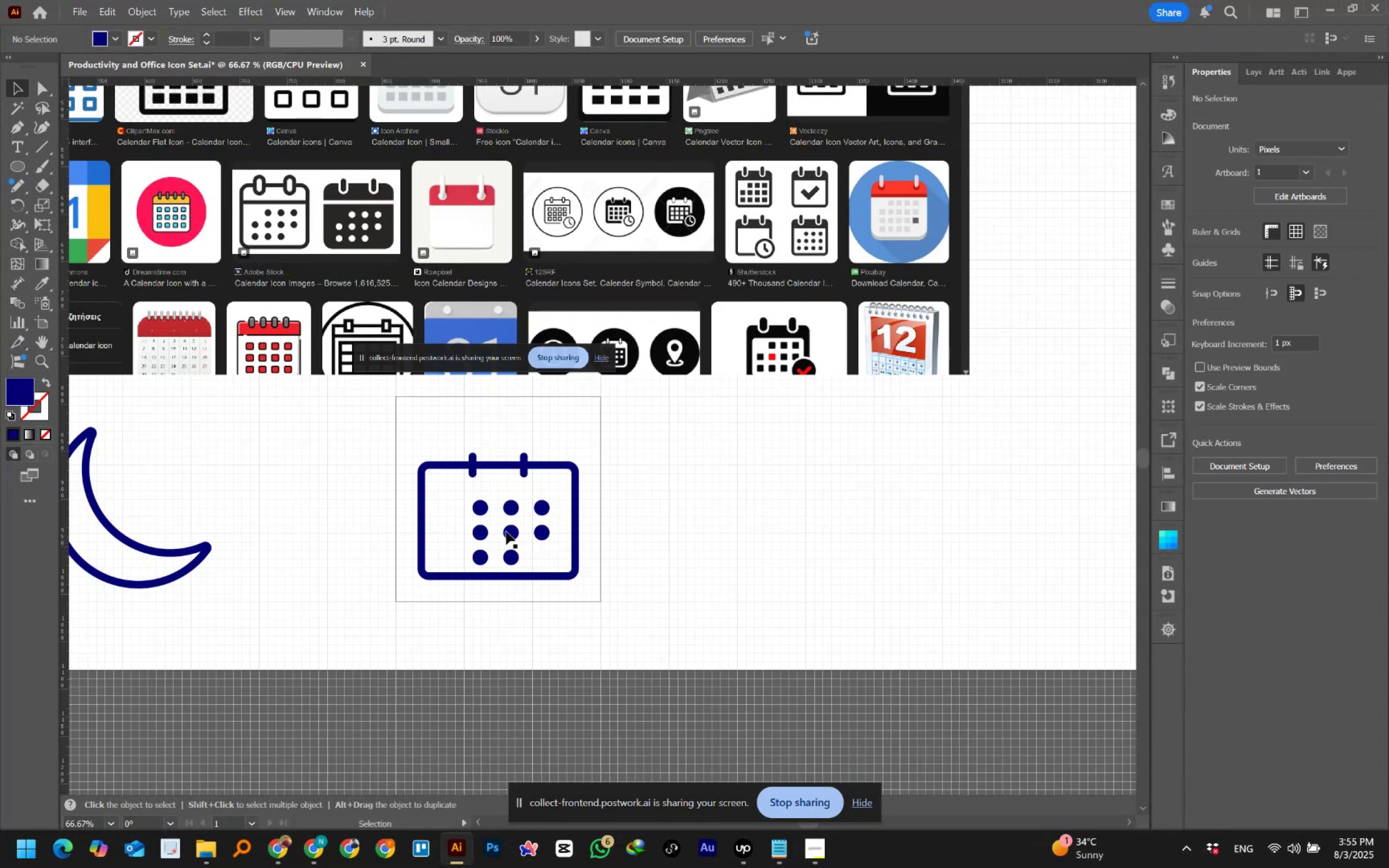 
left_click_drag(start_coordinate=[500, 527], to_coordinate=[519, 565])
 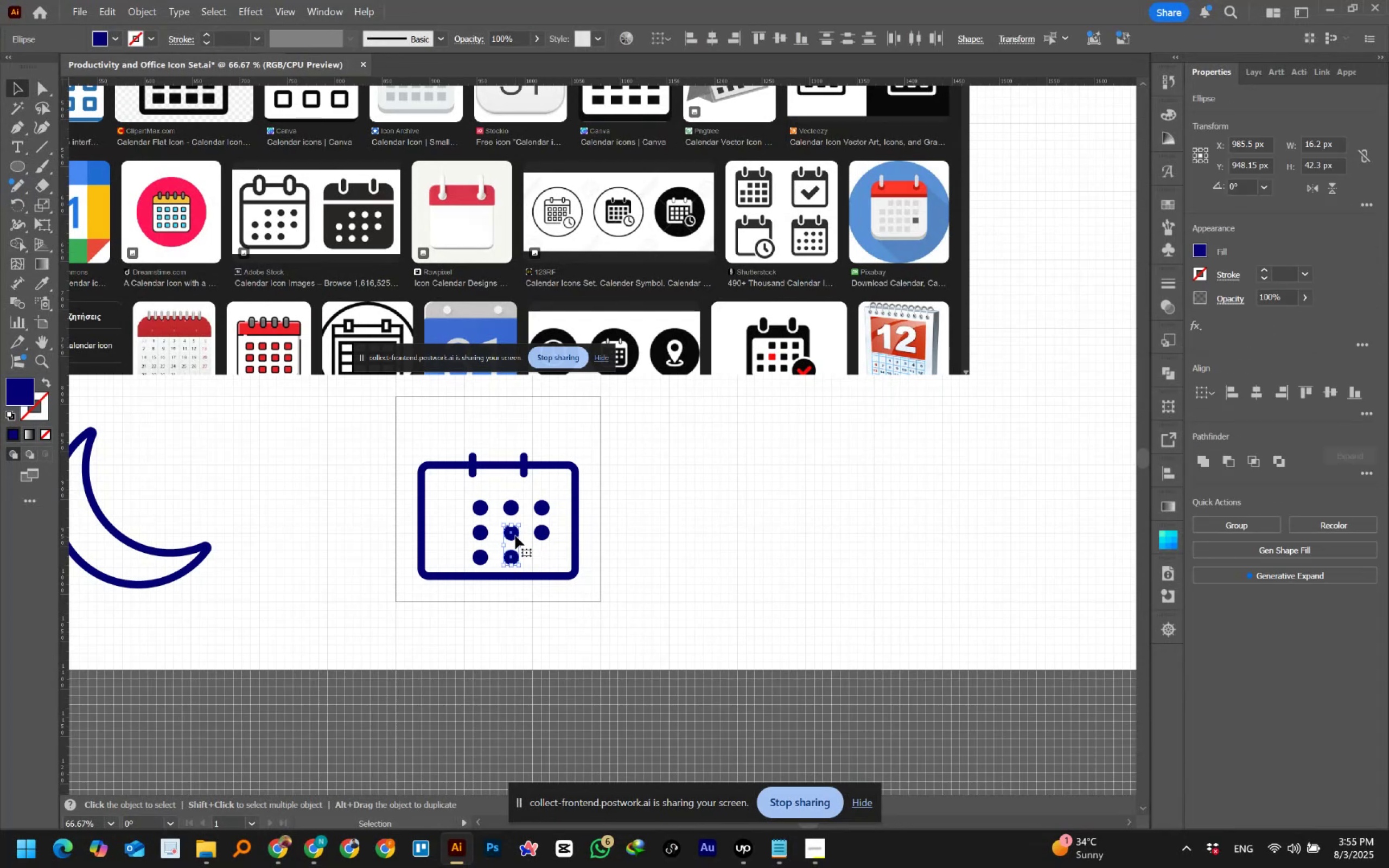 
hold_key(key=AltLeft, duration=3.75)
left_click_drag(start_coordinate=[514, 535], to_coordinate=[485, 534])
 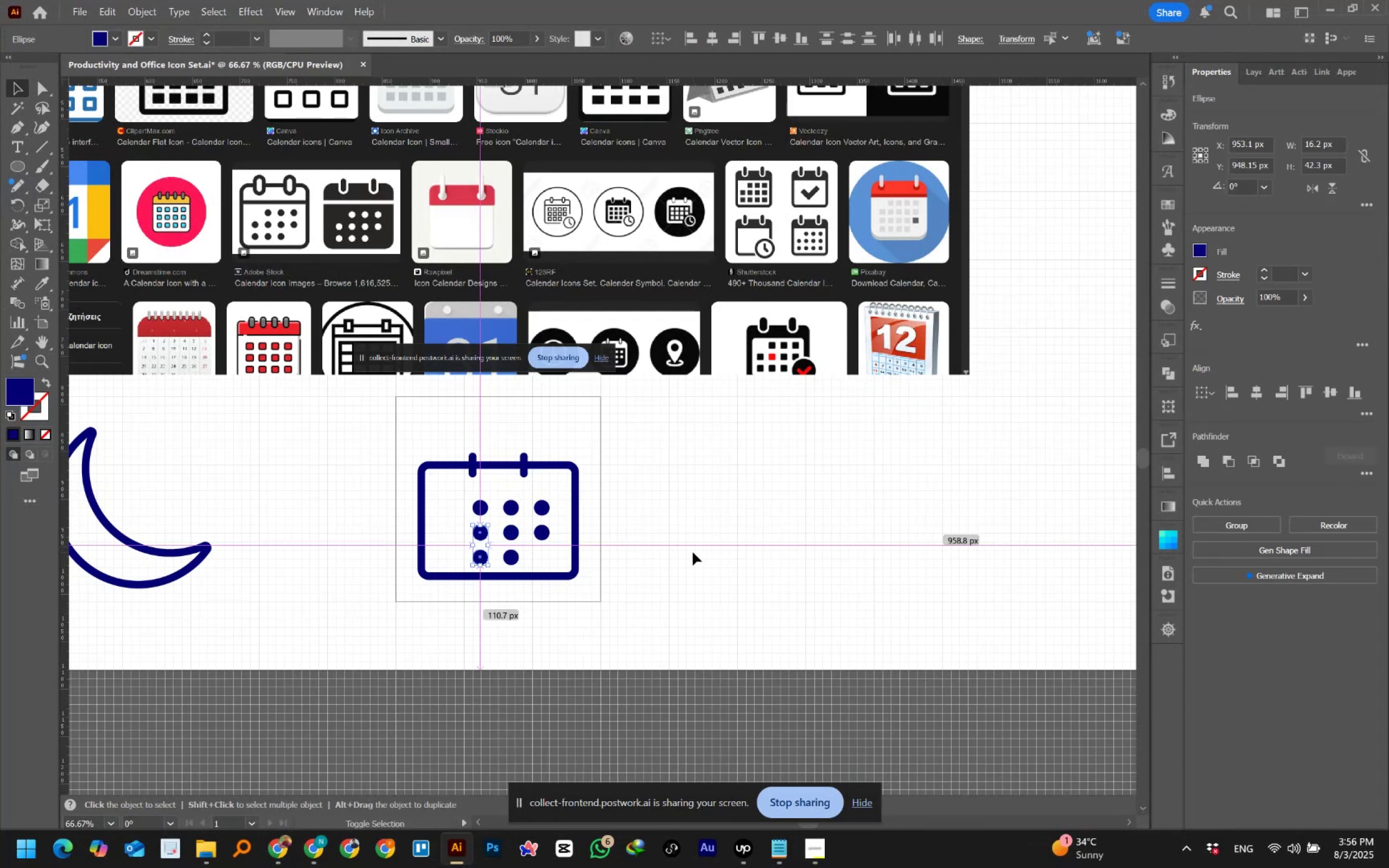 
hold_key(key=ShiftLeft, duration=1.53)
 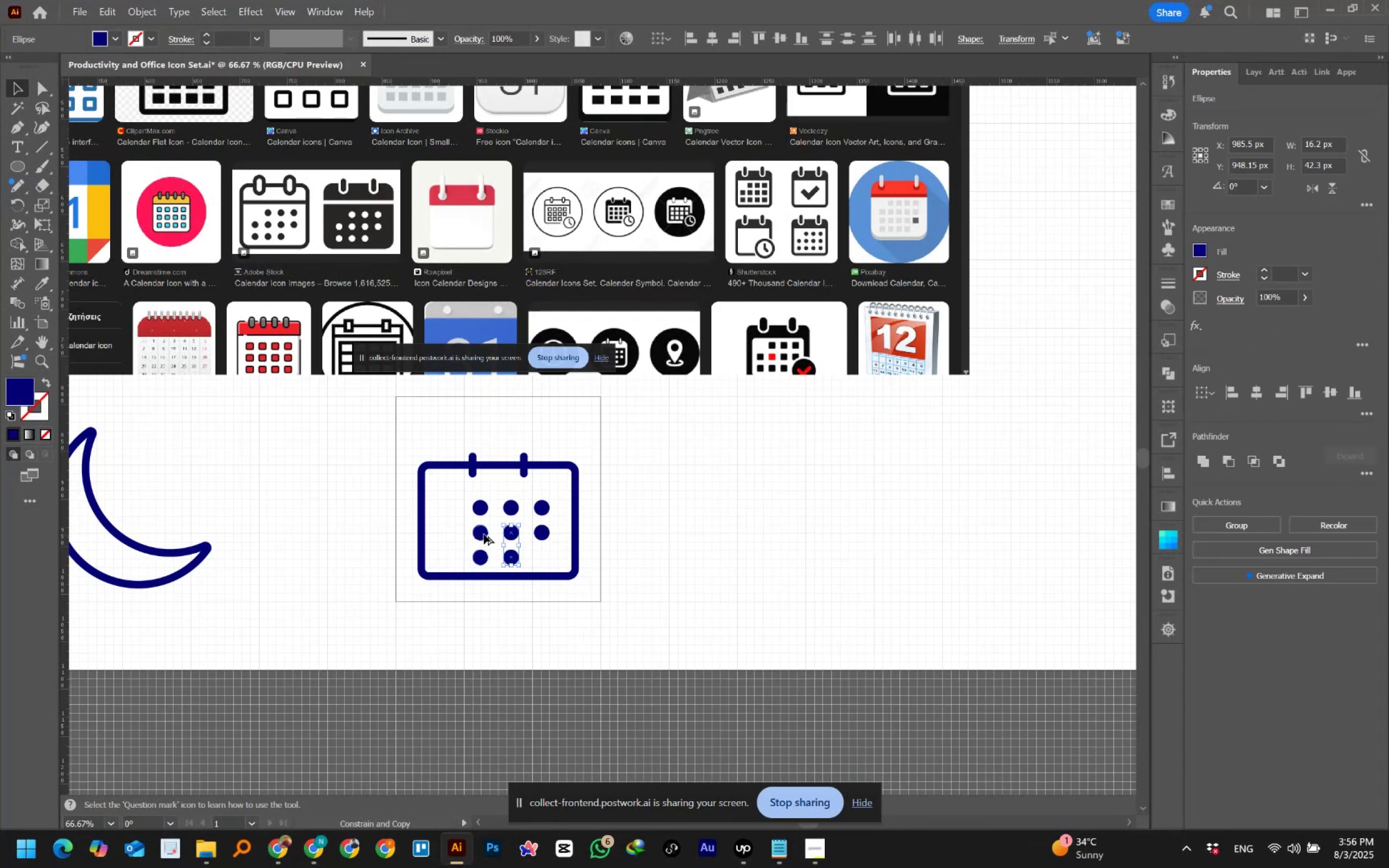 
hold_key(key=ShiftLeft, duration=1.53)
 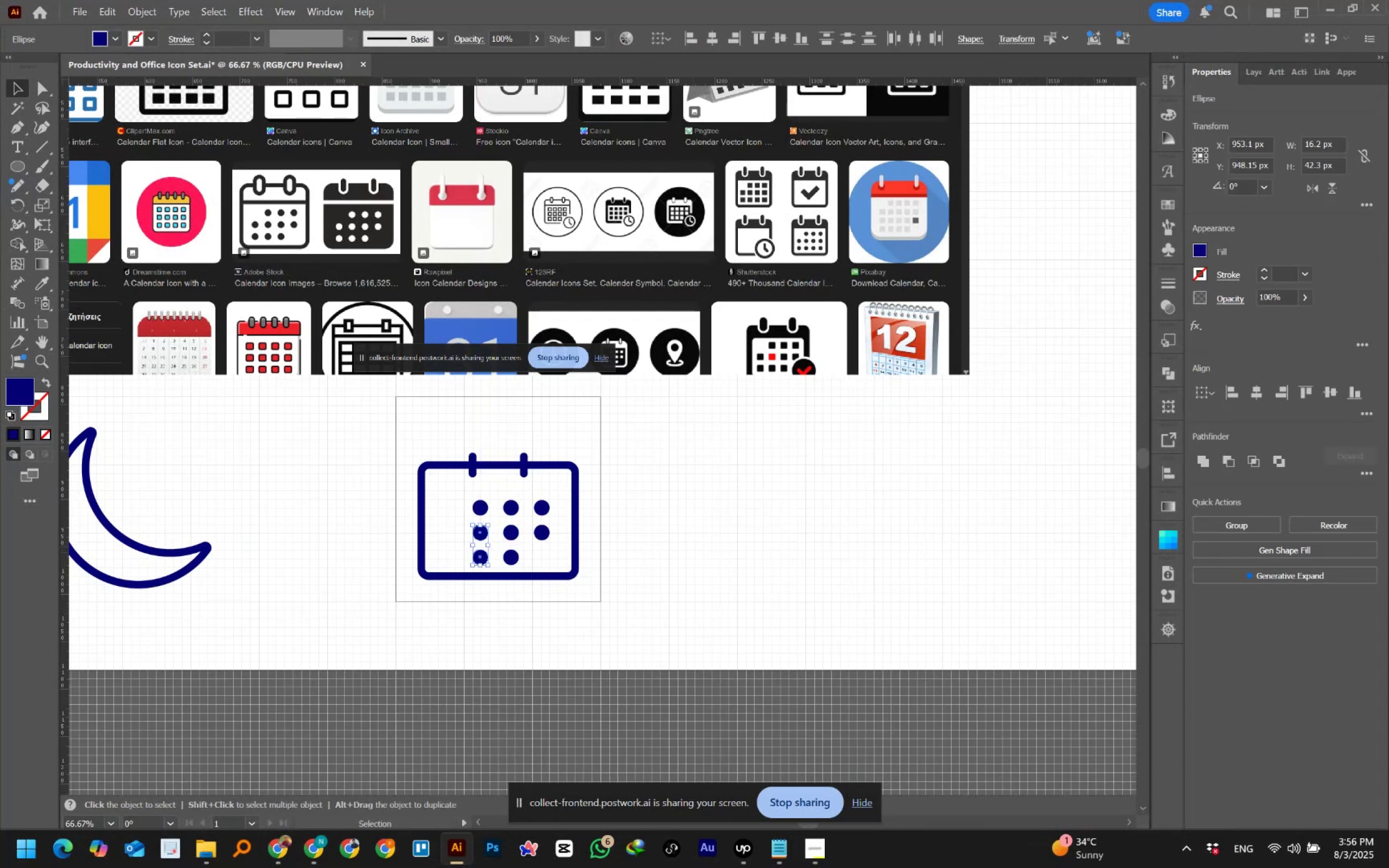 
hold_key(key=ShiftLeft, duration=0.37)
 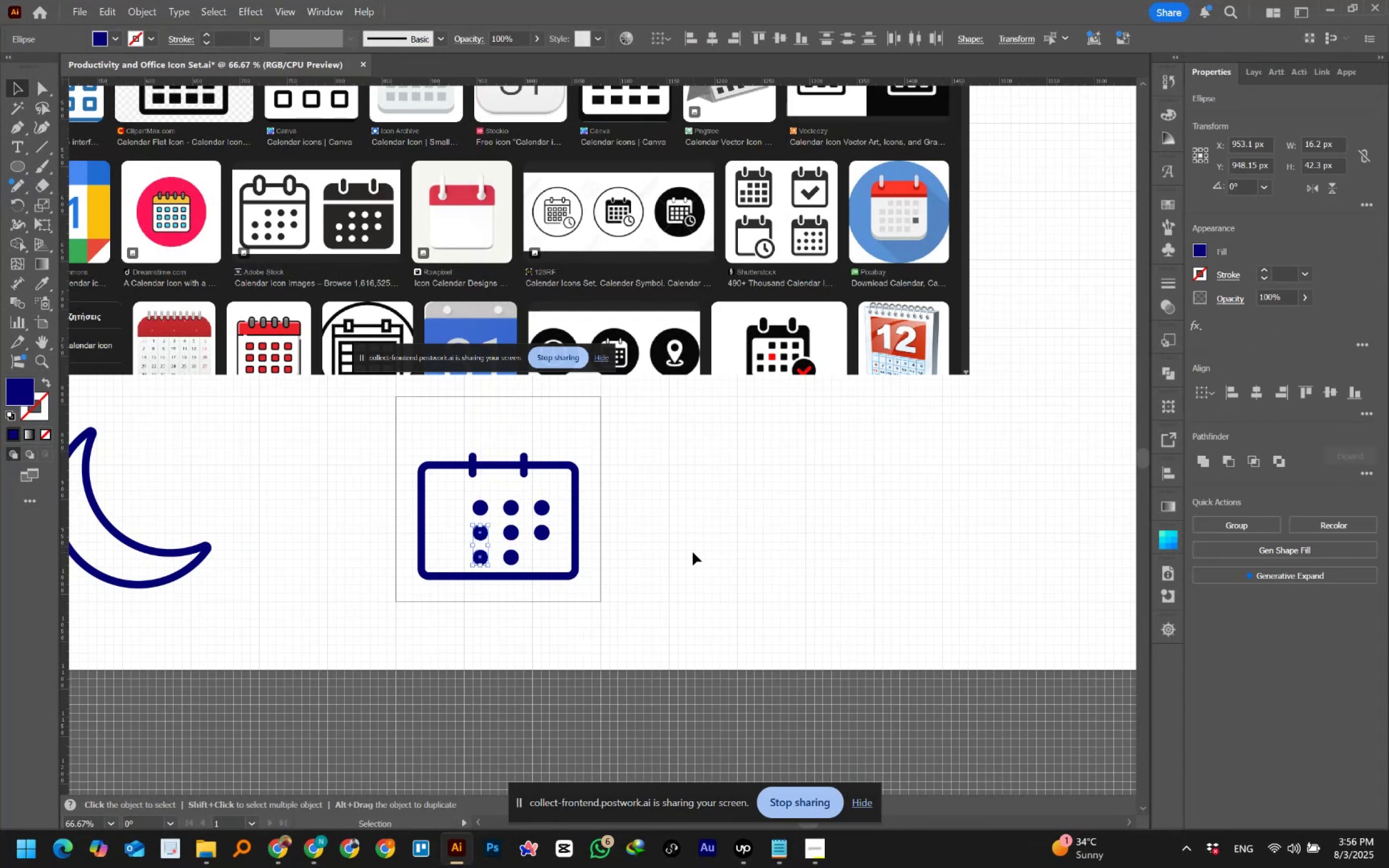 
key(Control+D)
 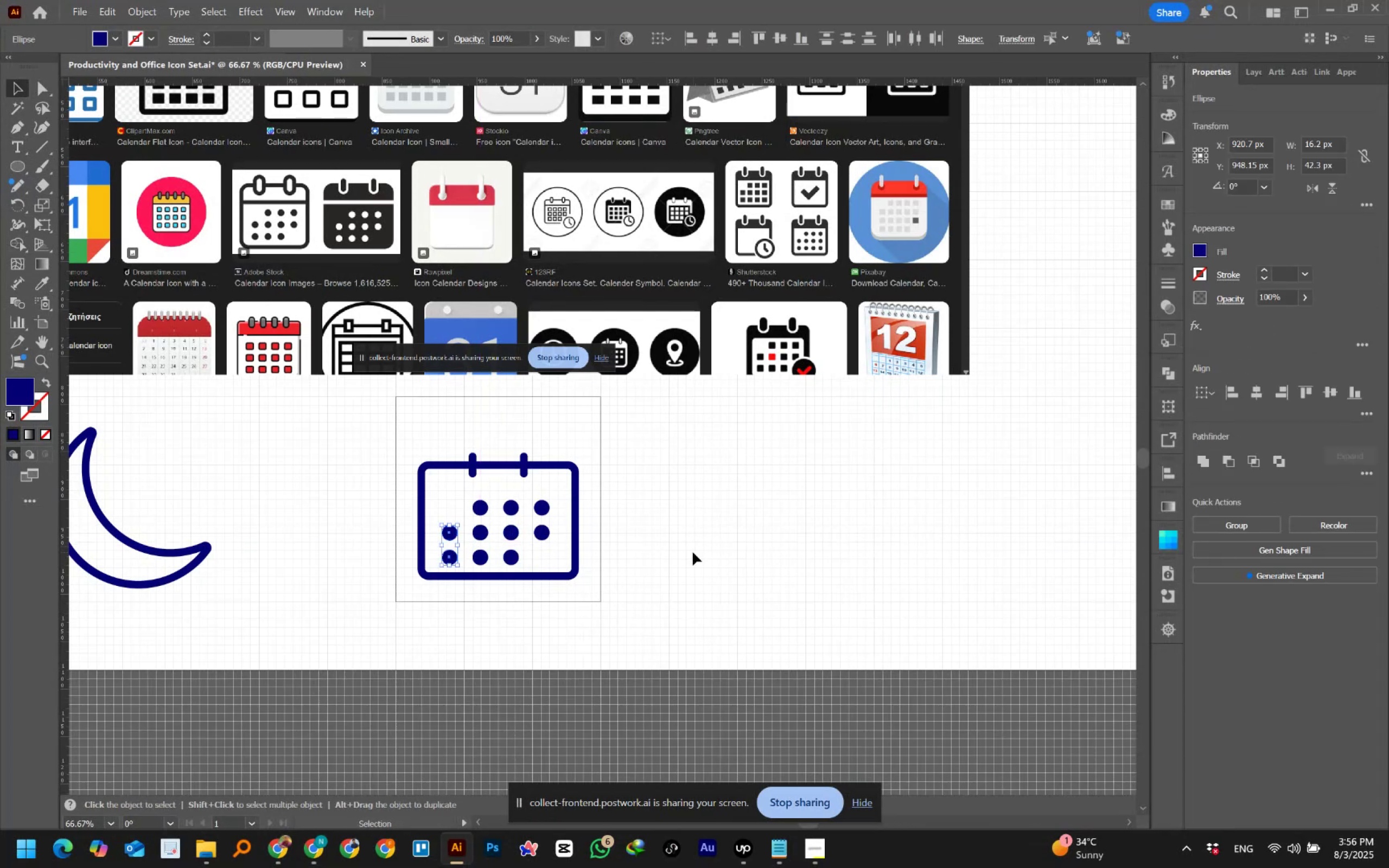 
left_click([693, 552])
 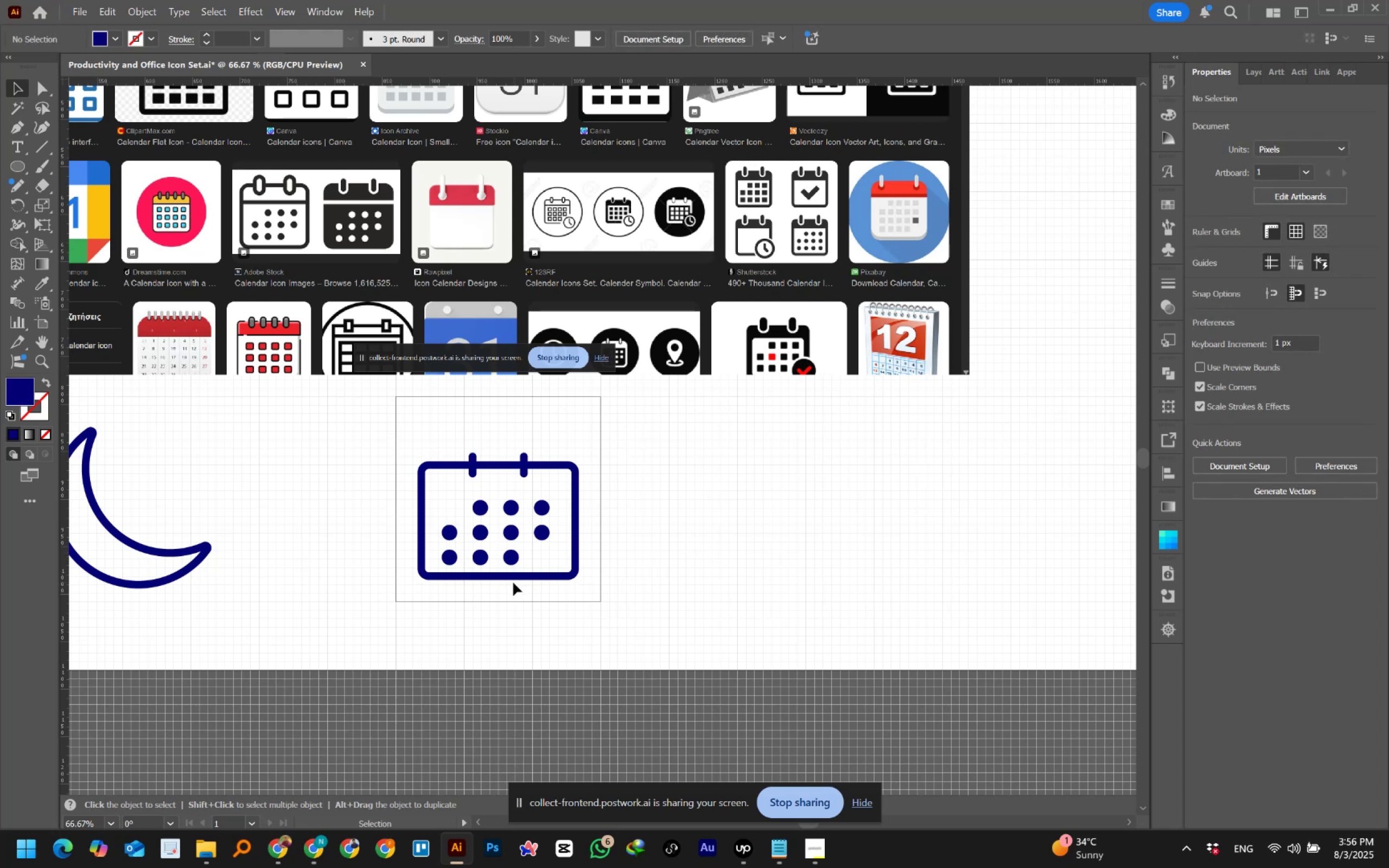 
hold_key(key=AltLeft, duration=0.66)
scroll: coordinate [513, 576], scroll_direction: up, amount: 2.0
 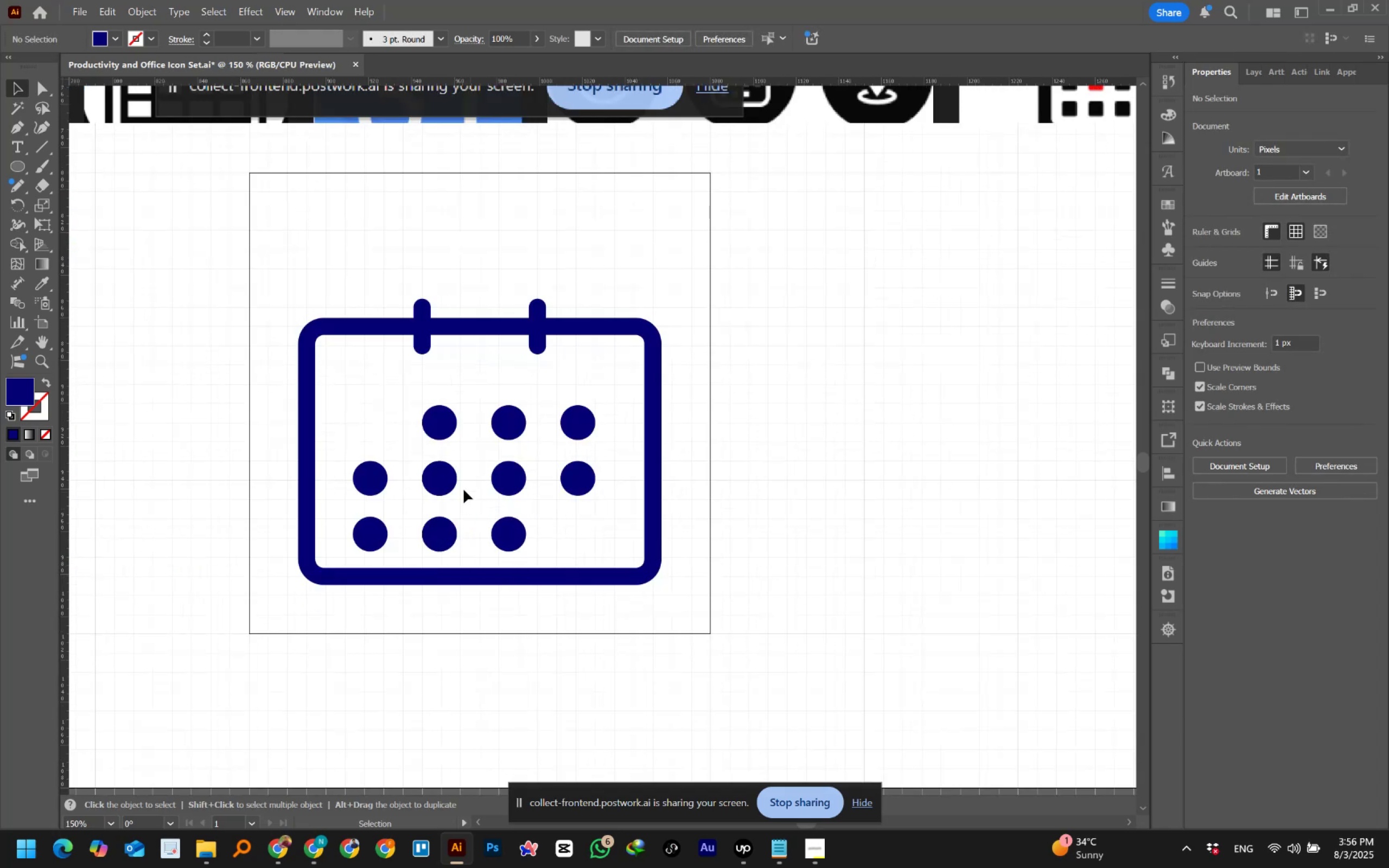 
left_click([445, 474])
 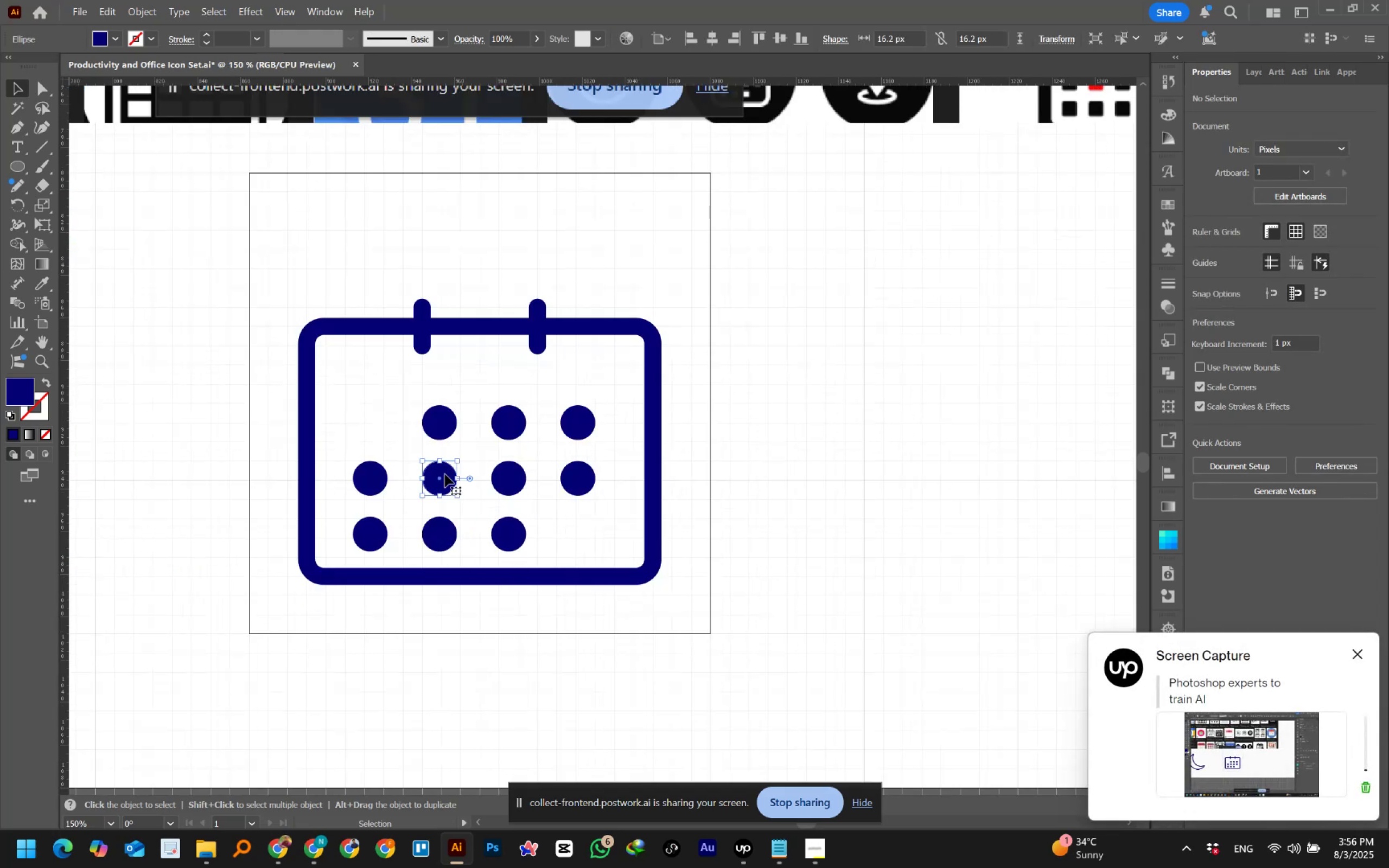 
hold_key(key=ShiftLeft, duration=1.02)
left_click([445, 536])
 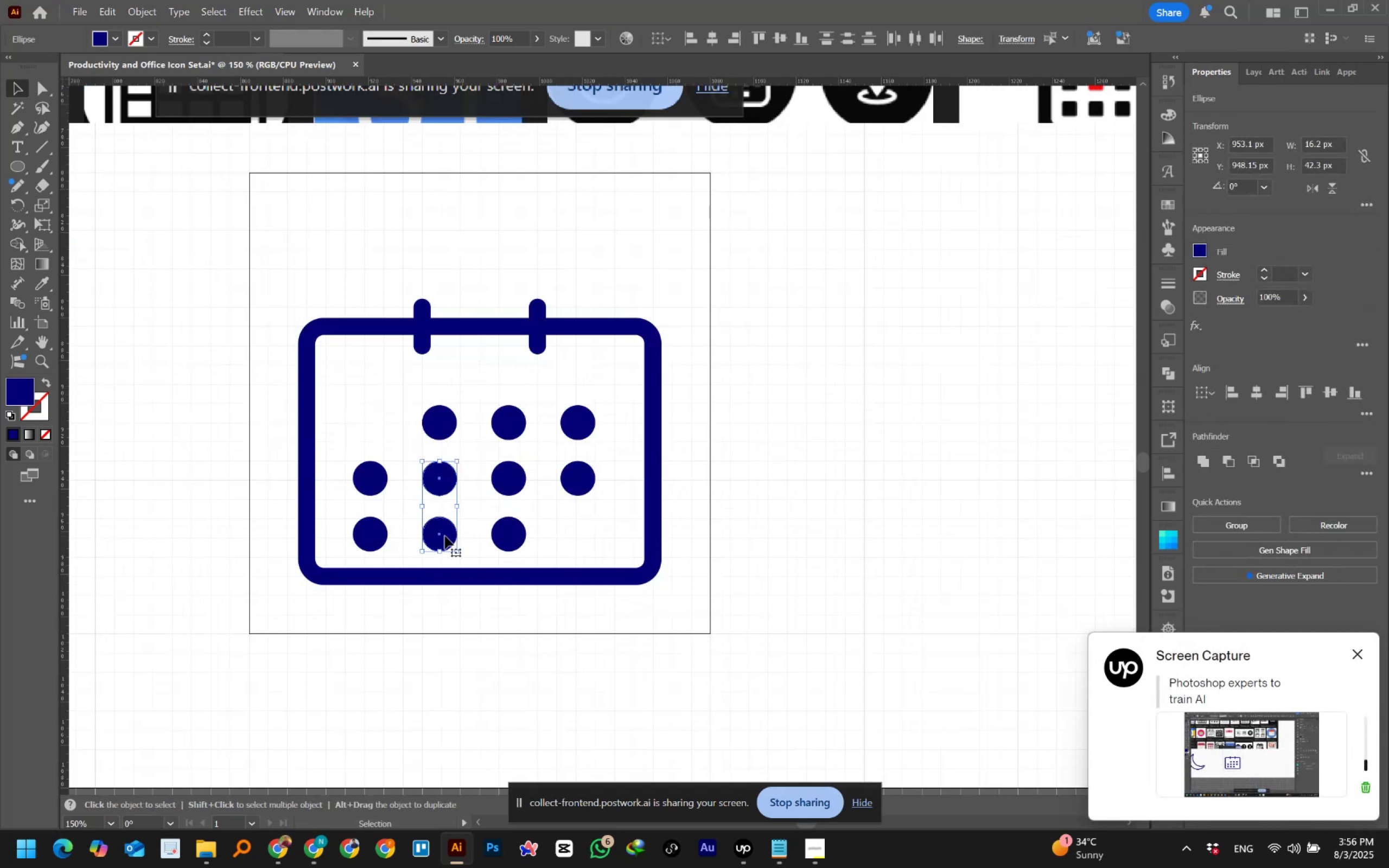 
key(Delete)
 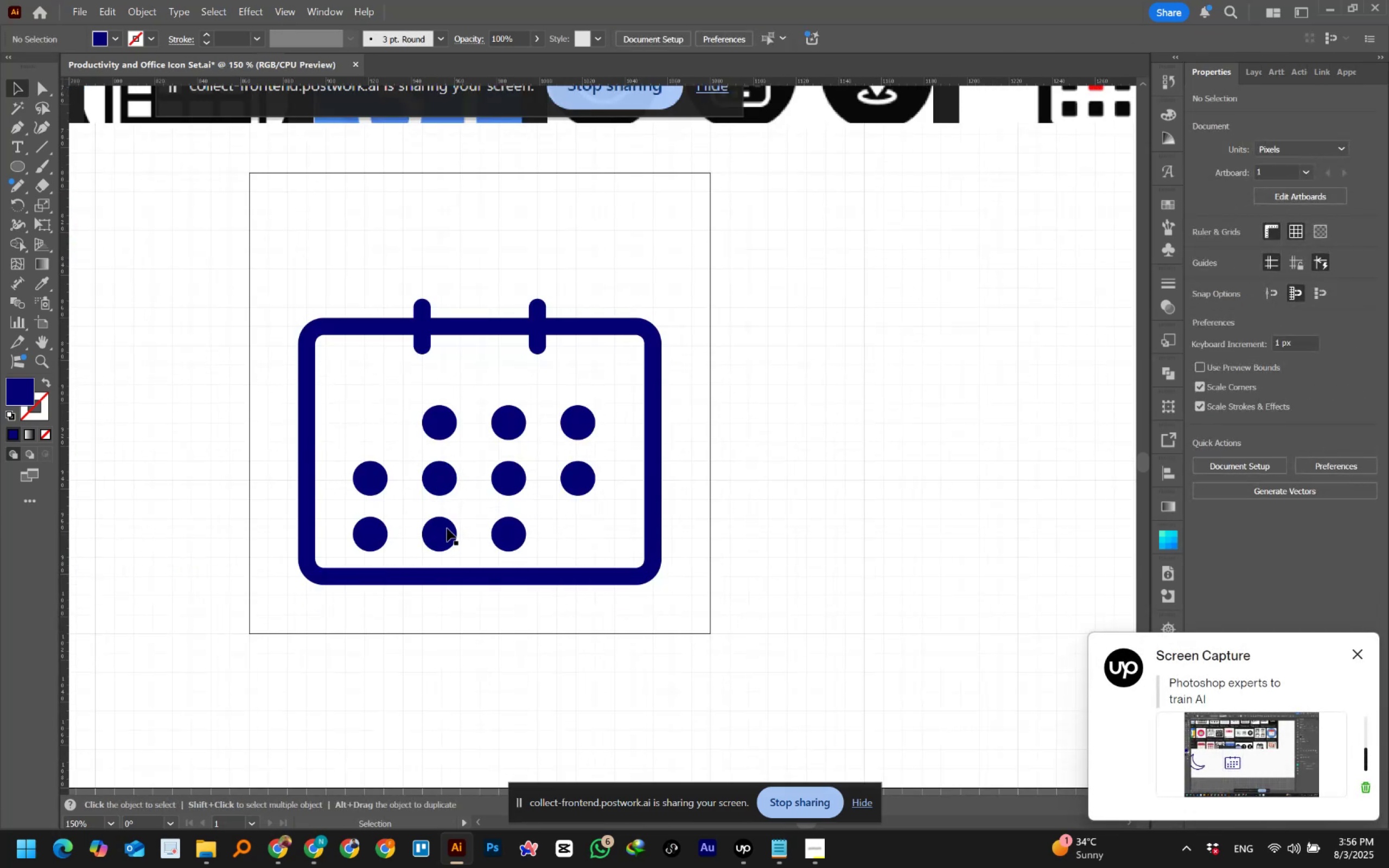 
left_click_drag(start_coordinate=[435, 485], to_coordinate=[456, 475])
 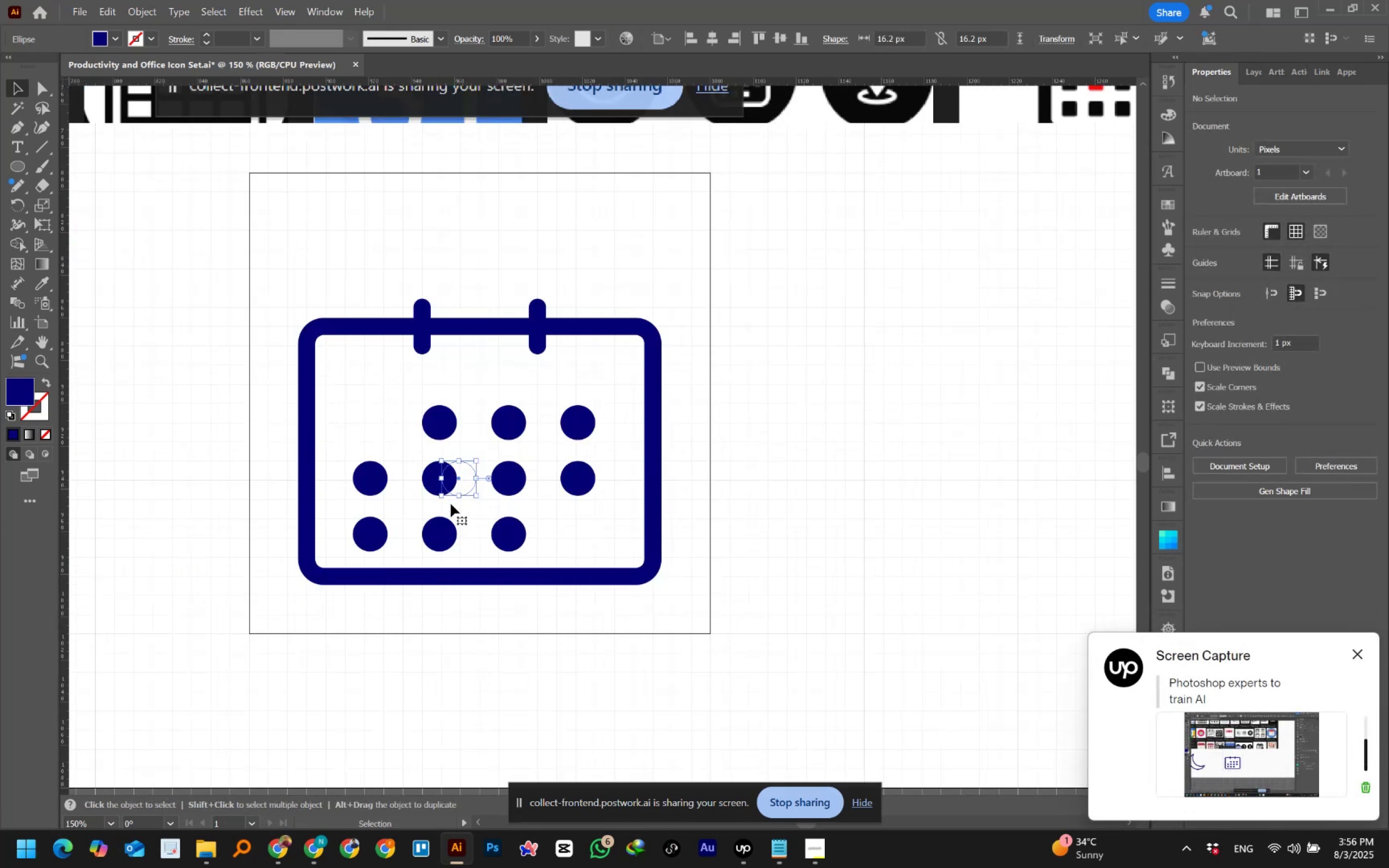 
key(Control+ControlLeft)
 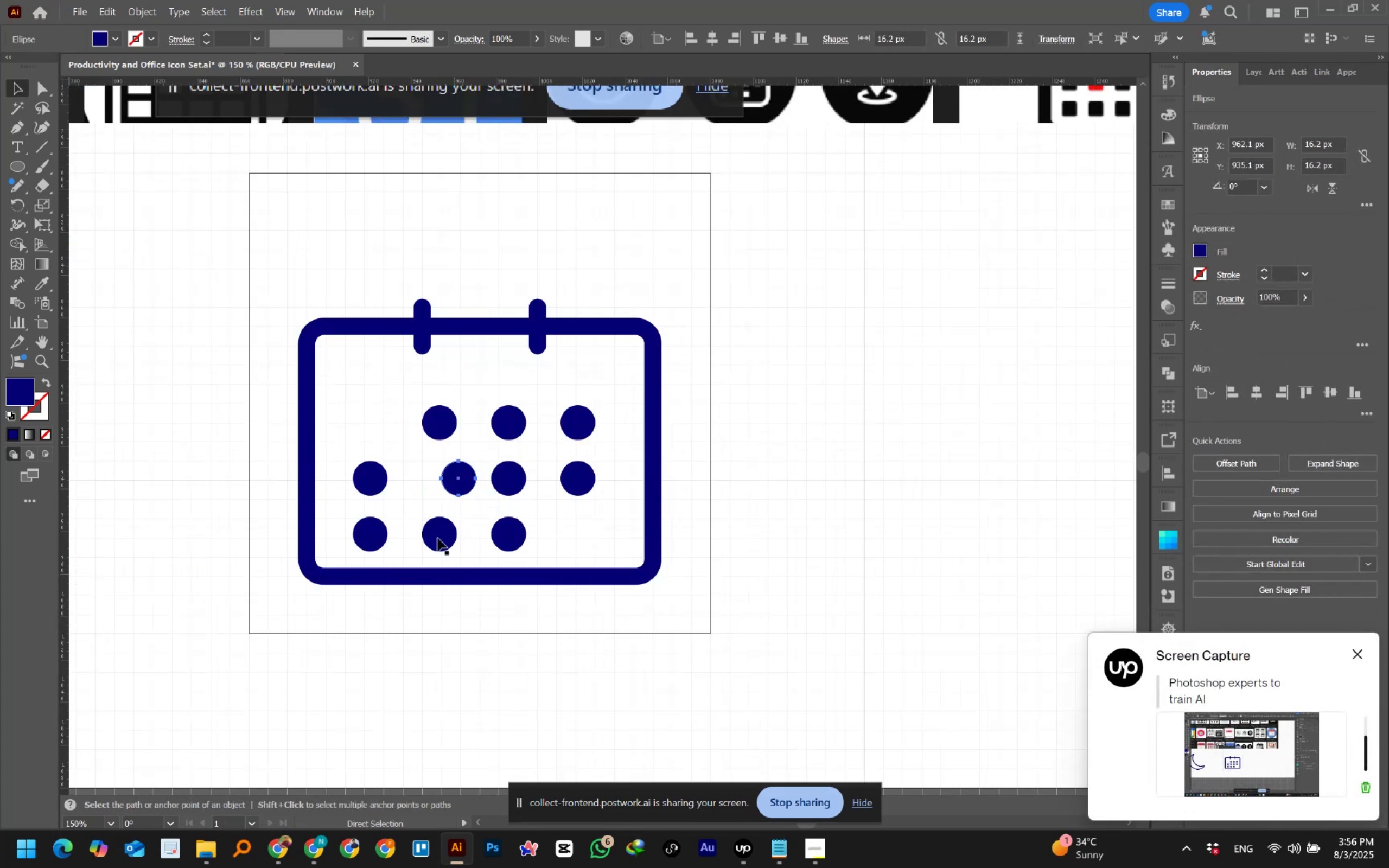 
left_click_drag(start_coordinate=[438, 538], to_coordinate=[458, 525])
 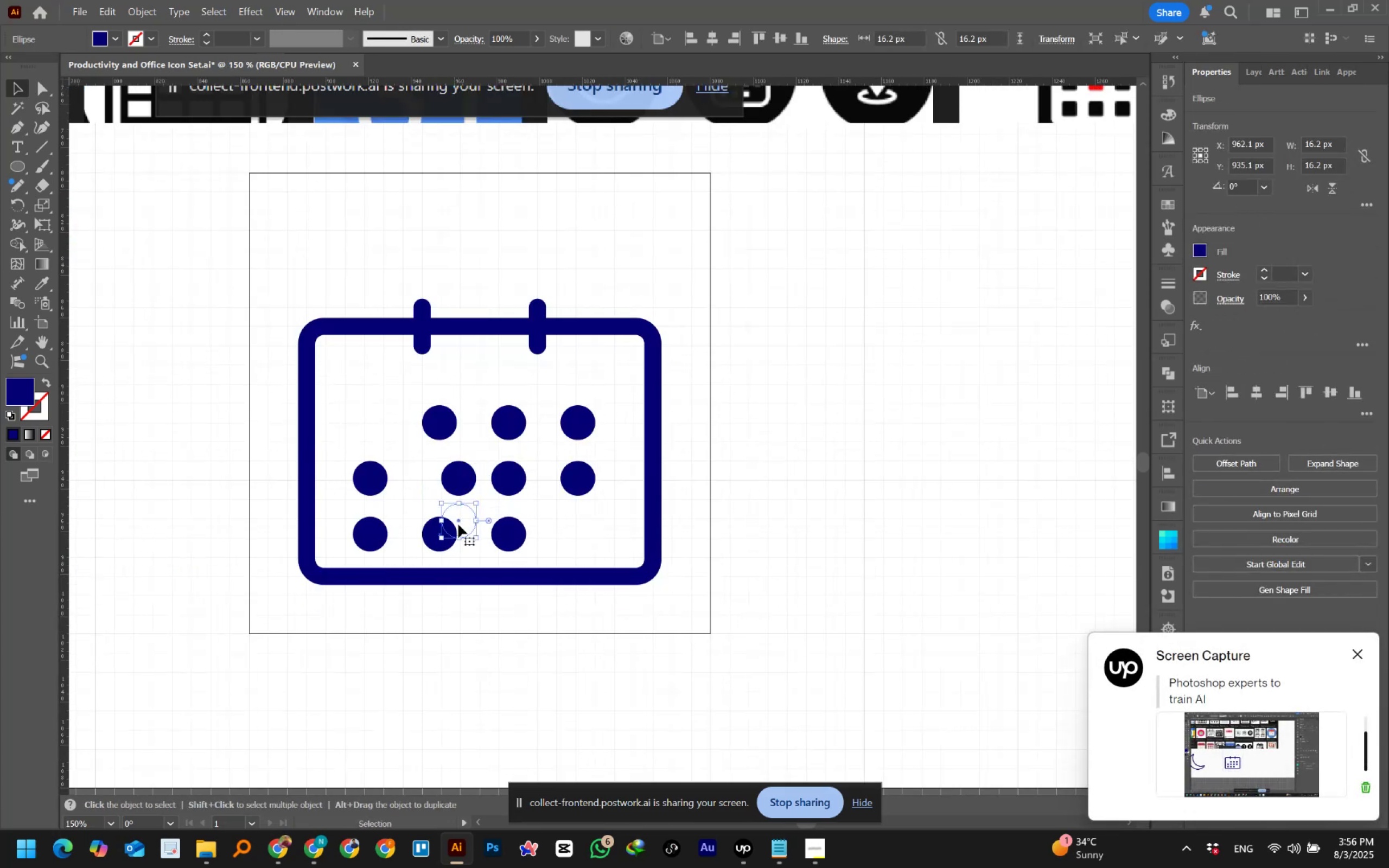 
key(Control+Z)
 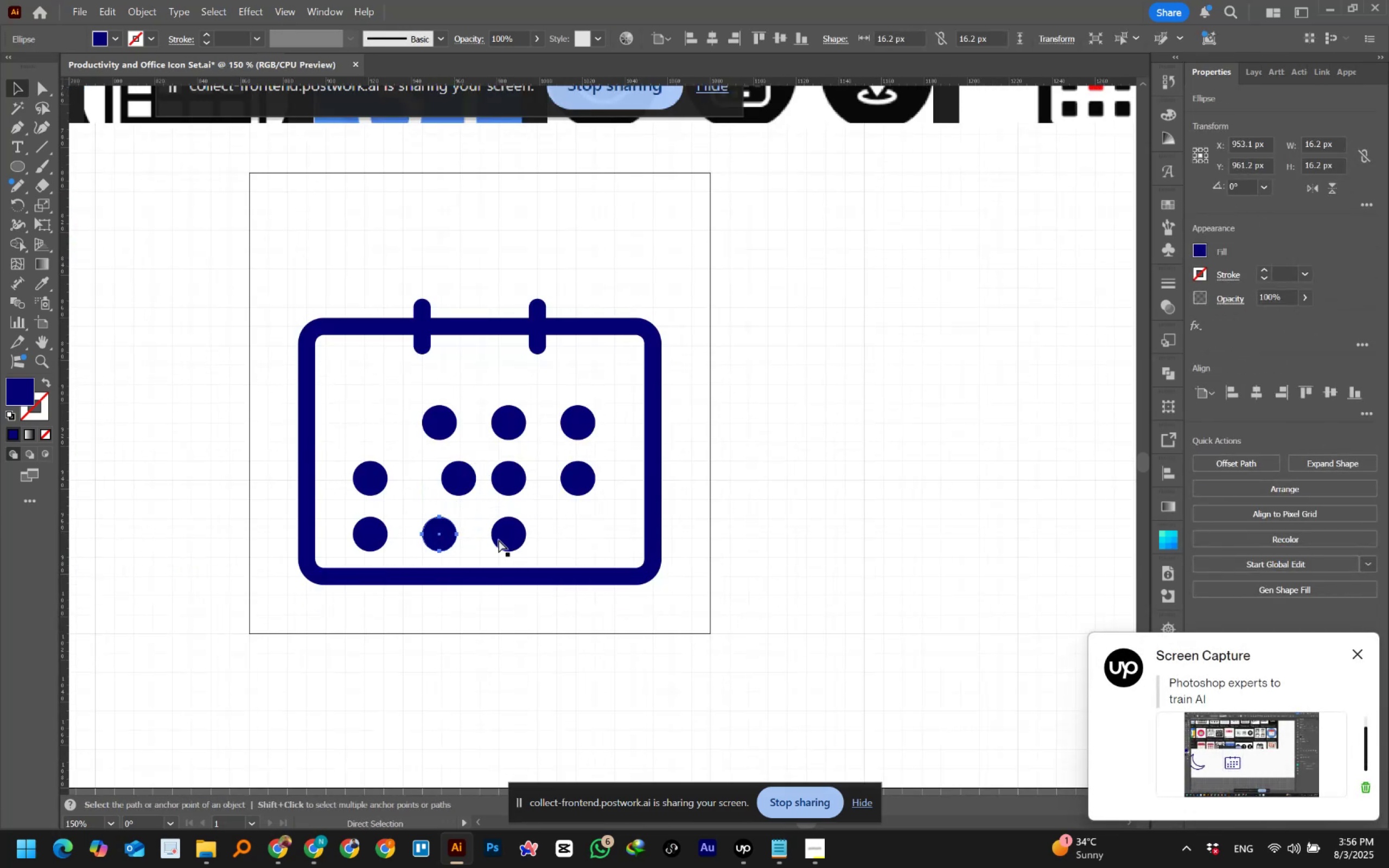 
key(Control+Z)
 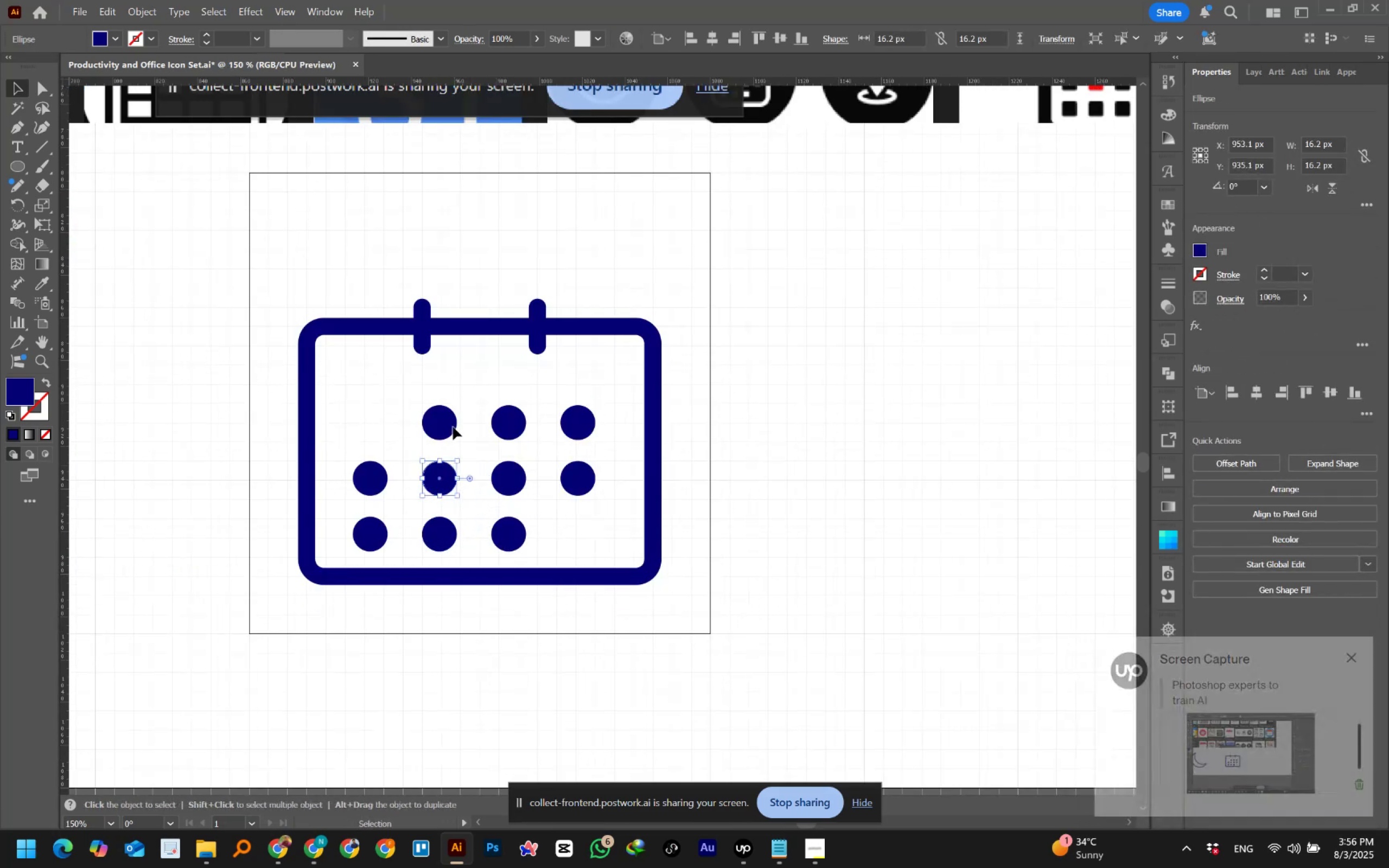 
left_click_drag(start_coordinate=[445, 418], to_coordinate=[482, 397])
 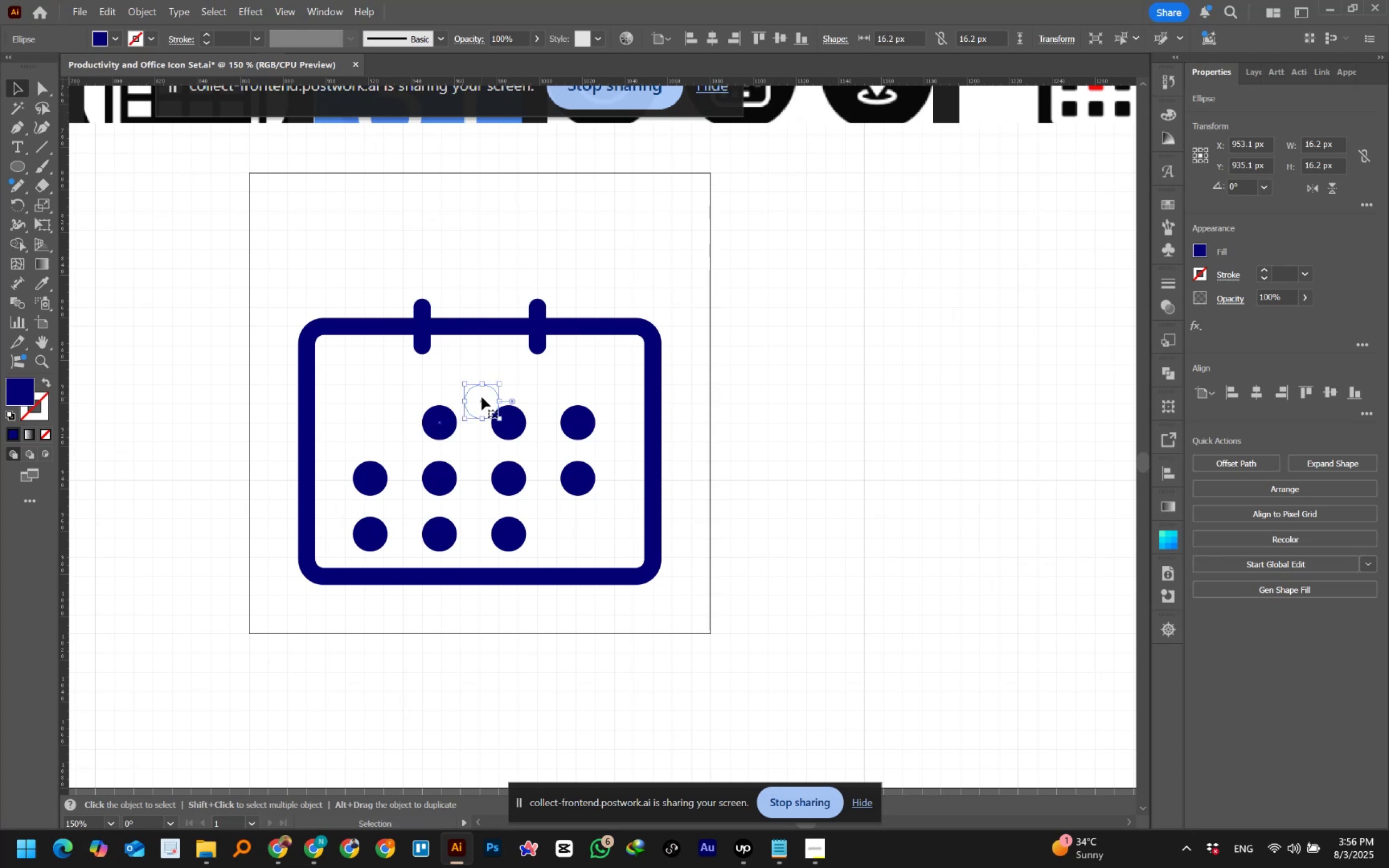 
key(Control+Z)
 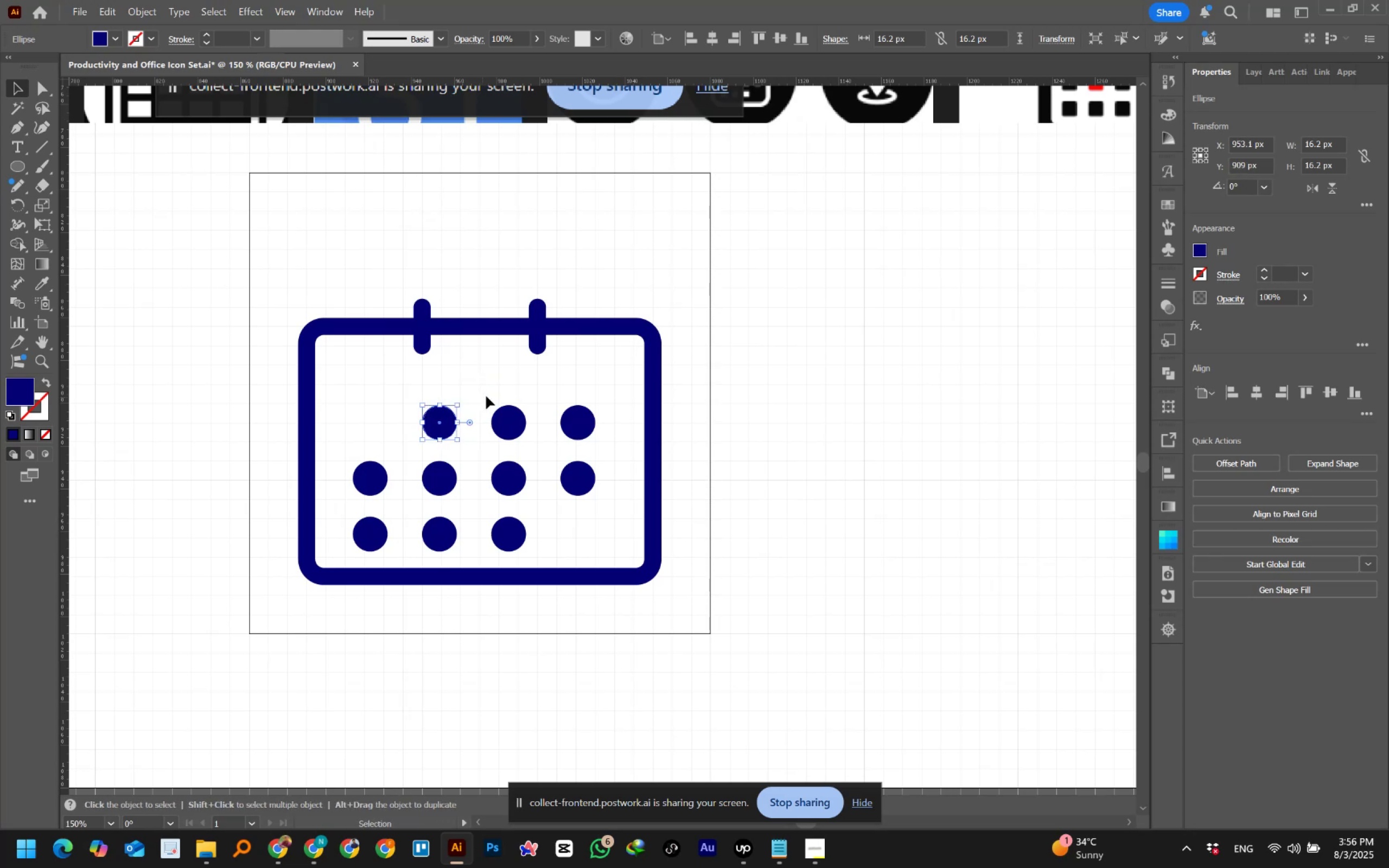 
left_click([518, 389])
 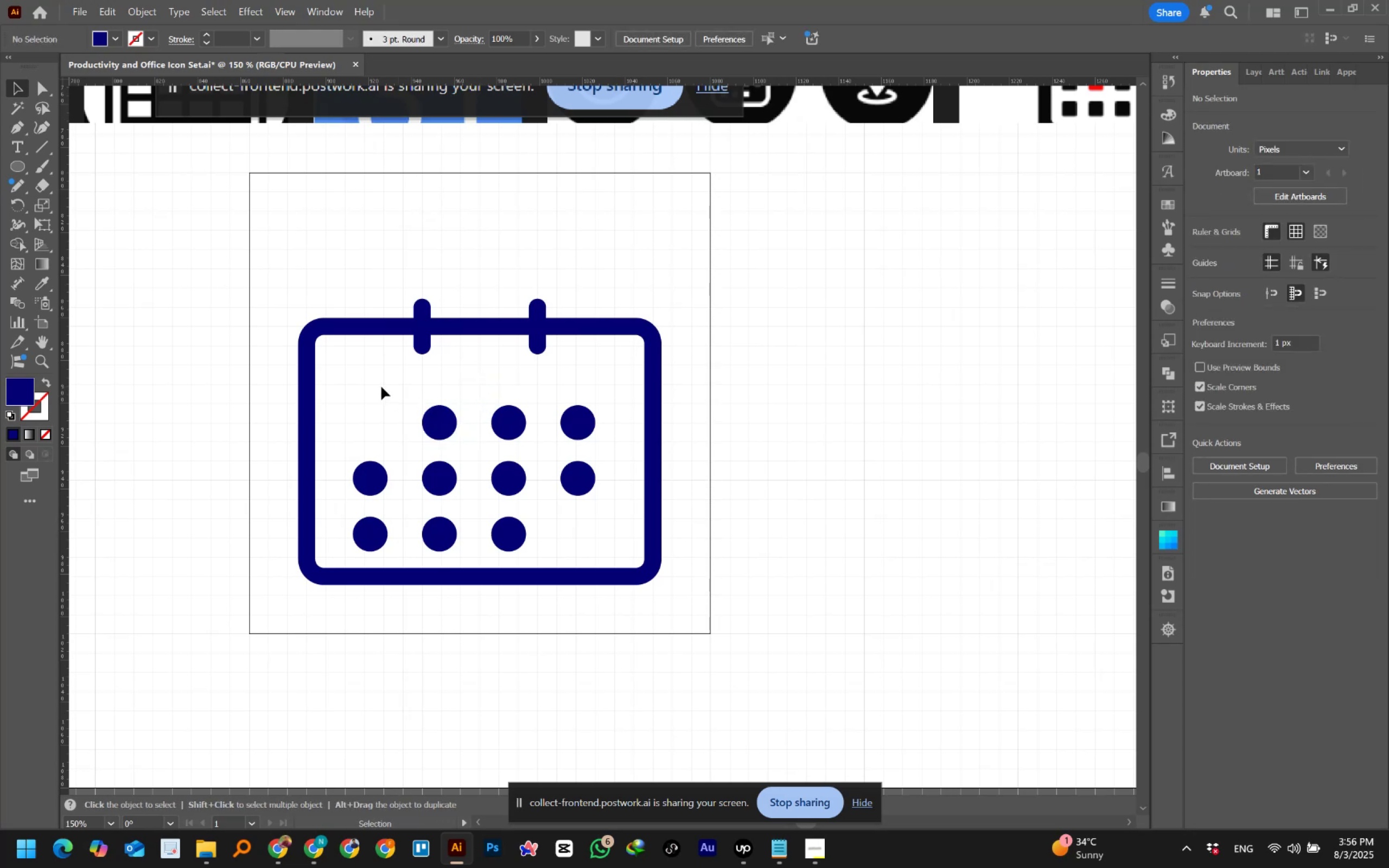 
left_click_drag(start_coordinate=[358, 388], to_coordinate=[616, 549])
 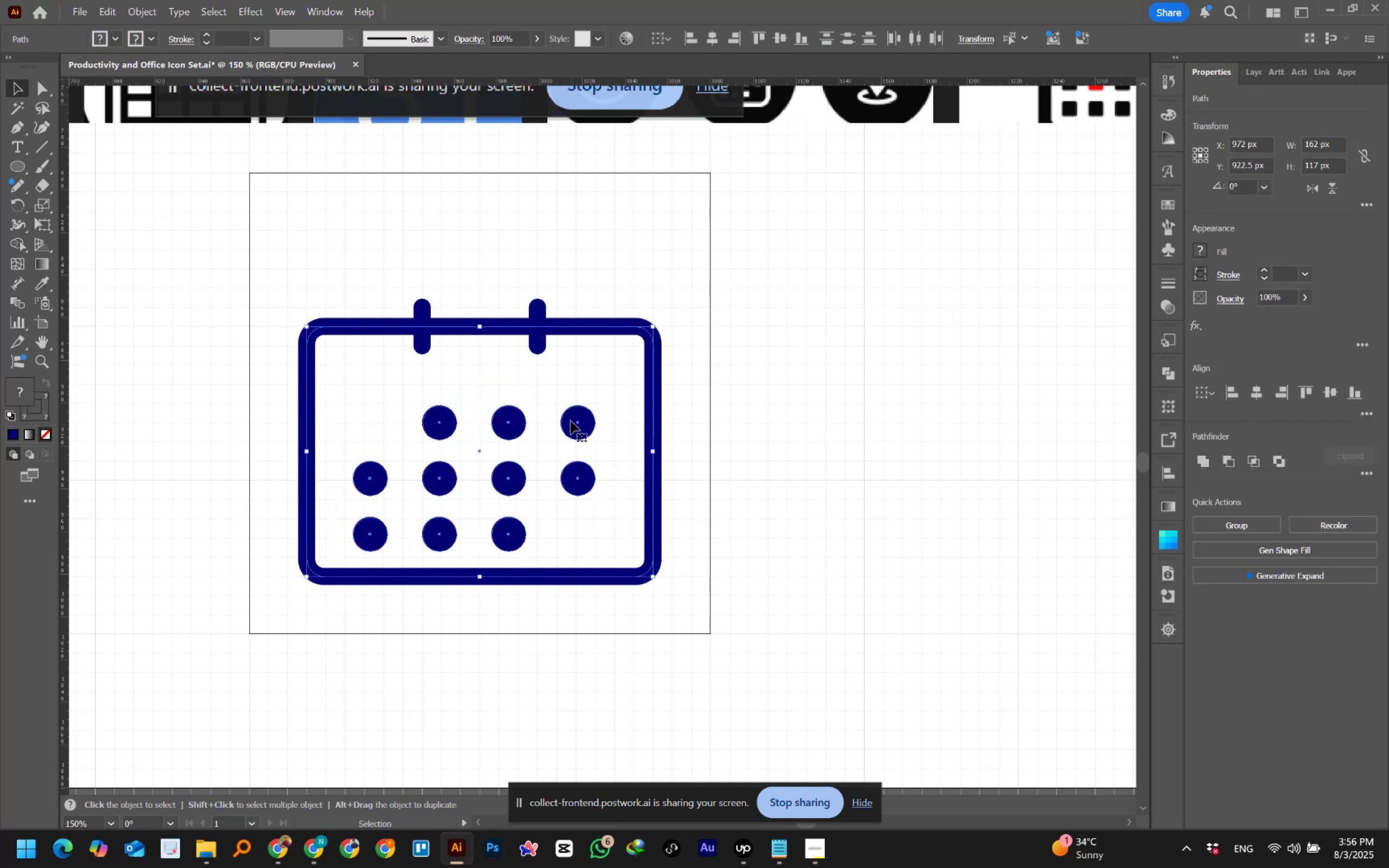 
hold_key(key=ShiftLeft, duration=1.53)
left_click_drag(start_coordinate=[724, 388], to_coordinate=[642, 458])
 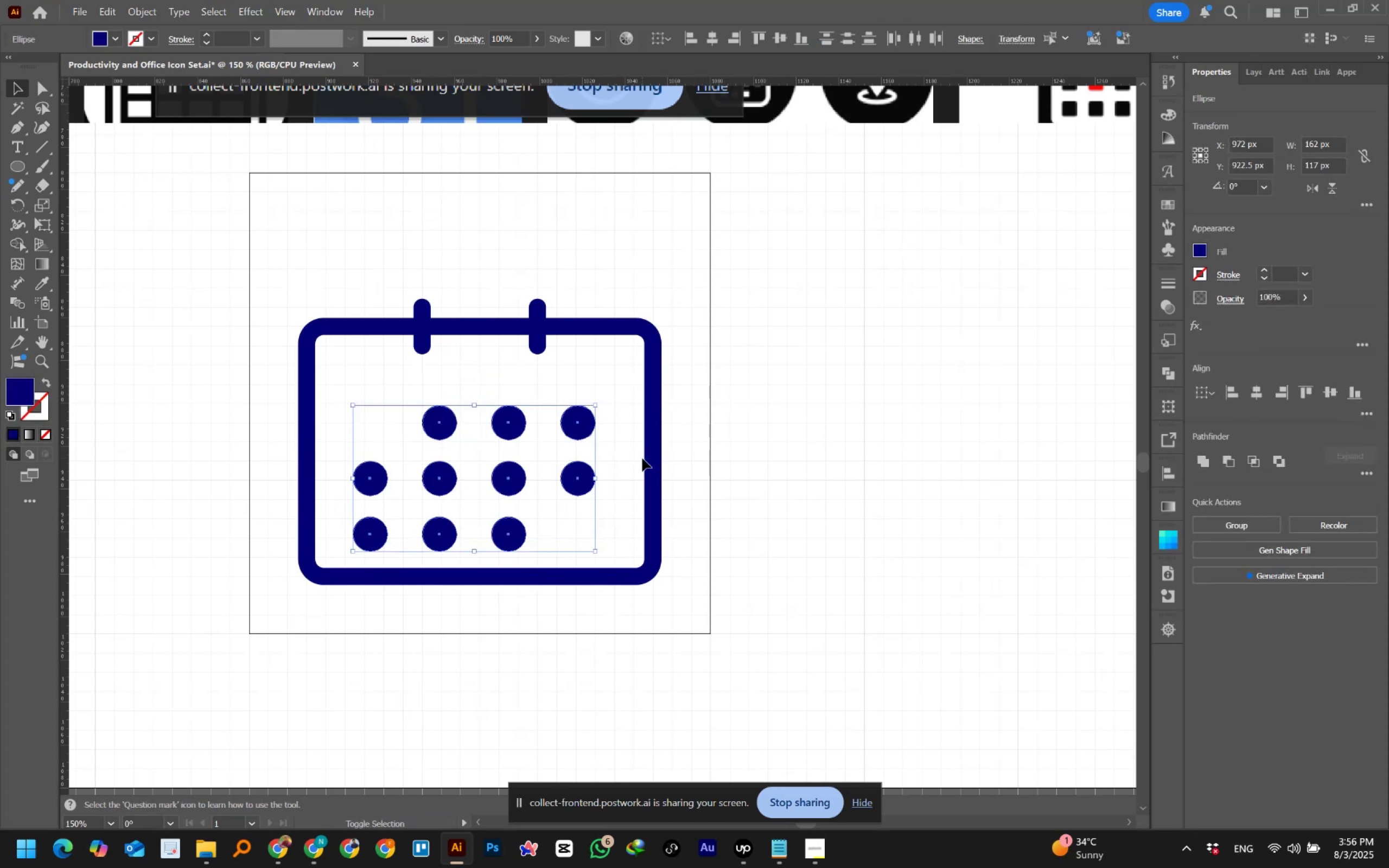 
key(Shift+ShiftLeft)
 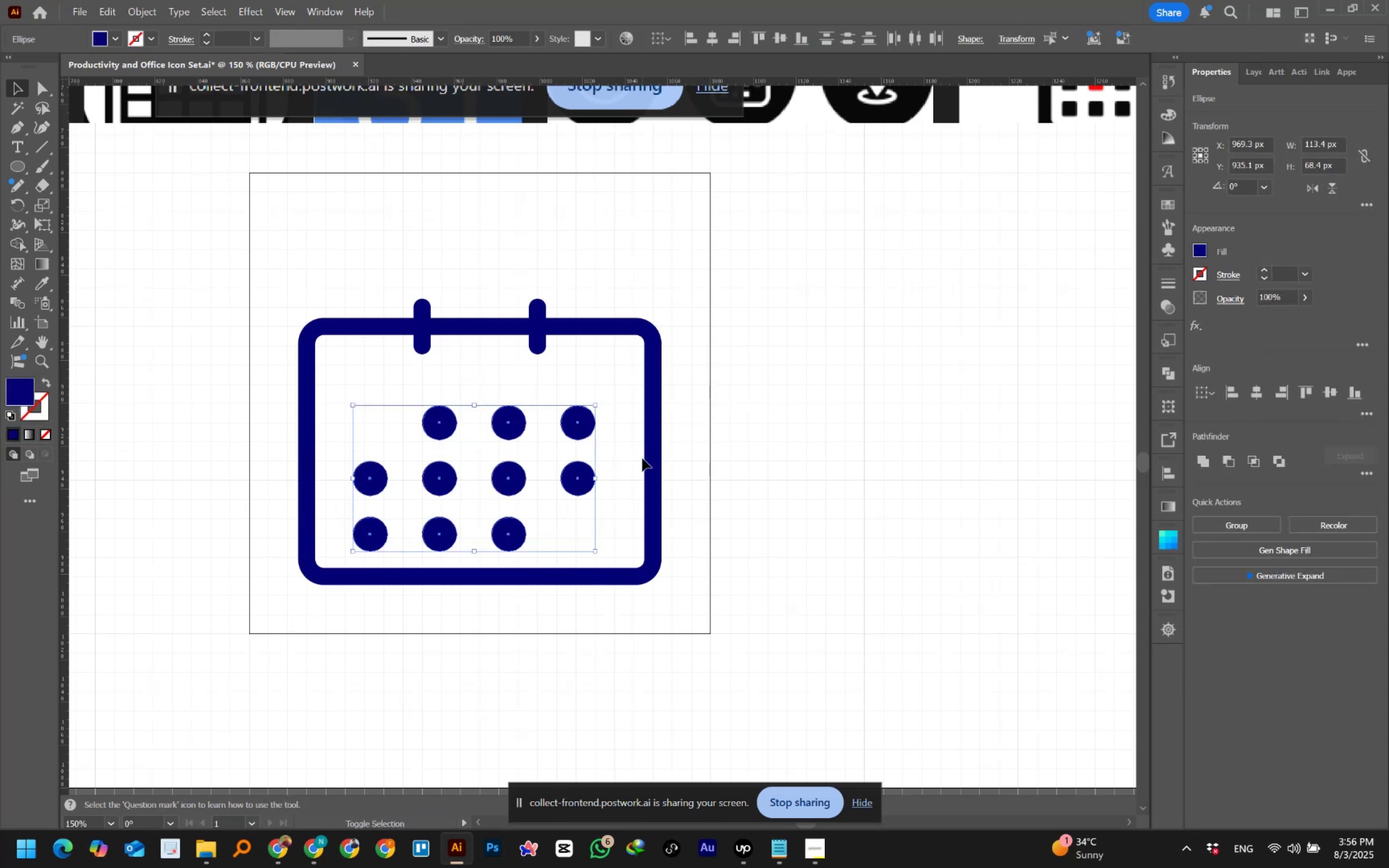 
key(Shift+ShiftLeft)
 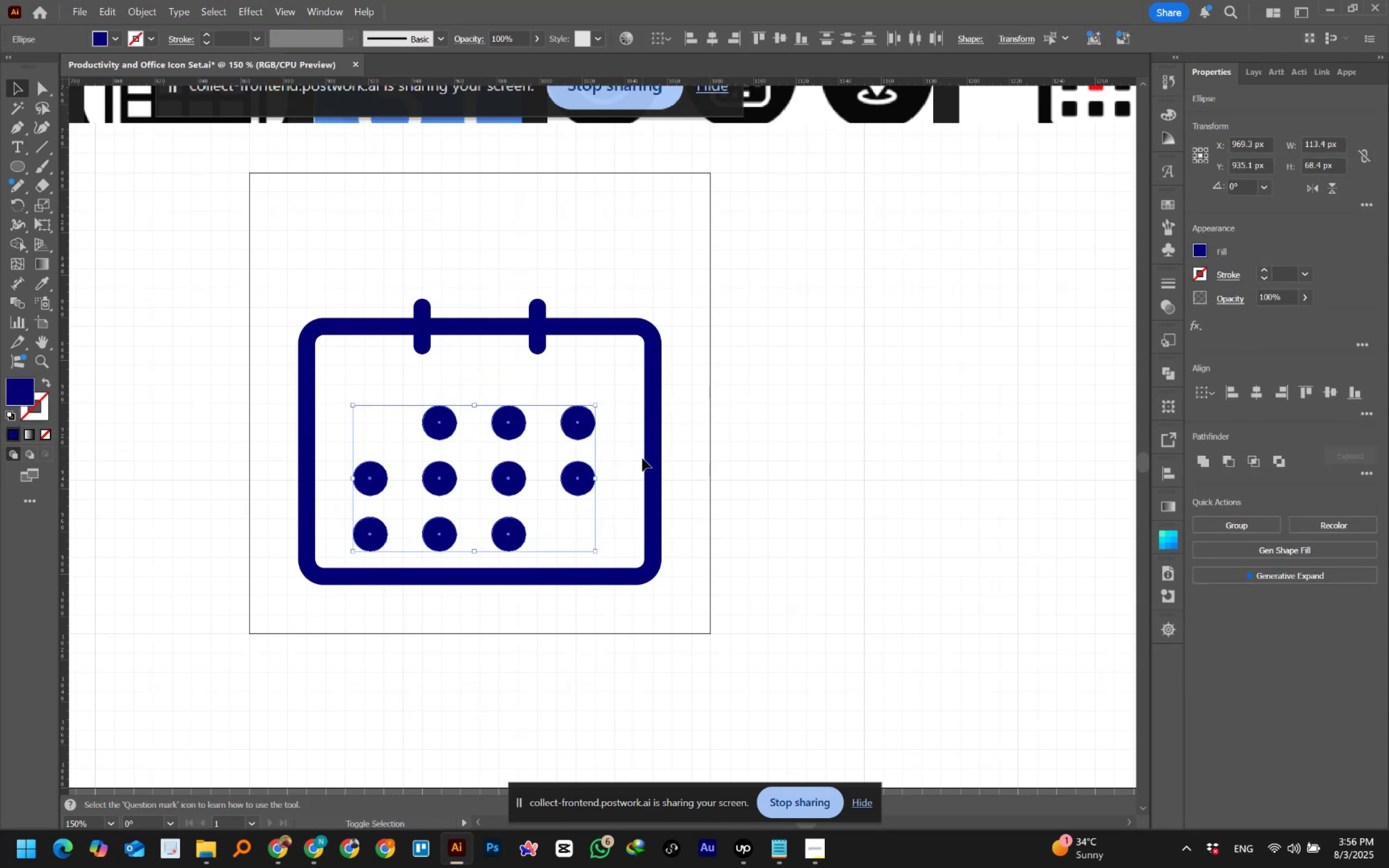 
key(Shift+ShiftLeft)
 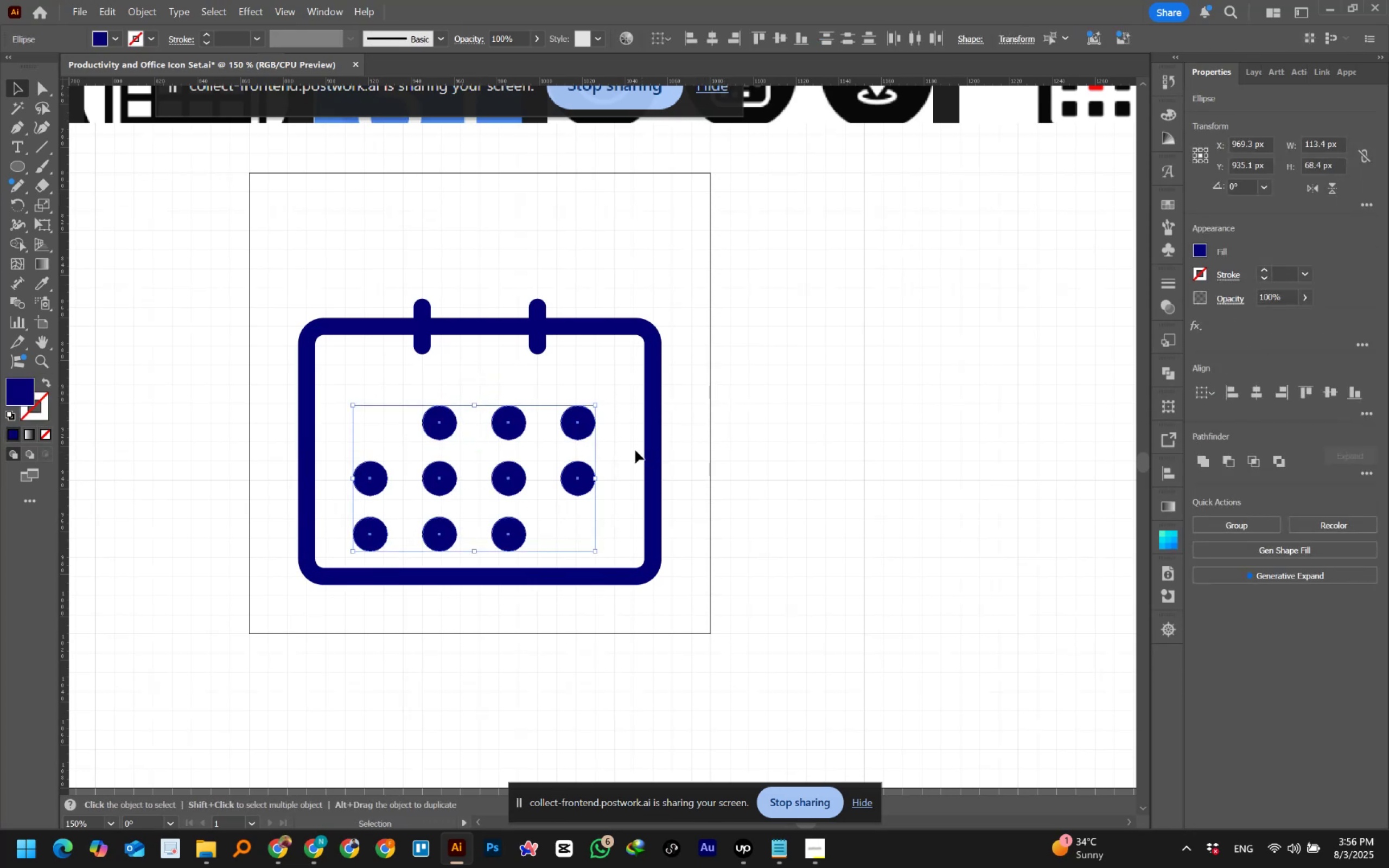 
left_click_drag(start_coordinate=[584, 430], to_coordinate=[573, 407])
 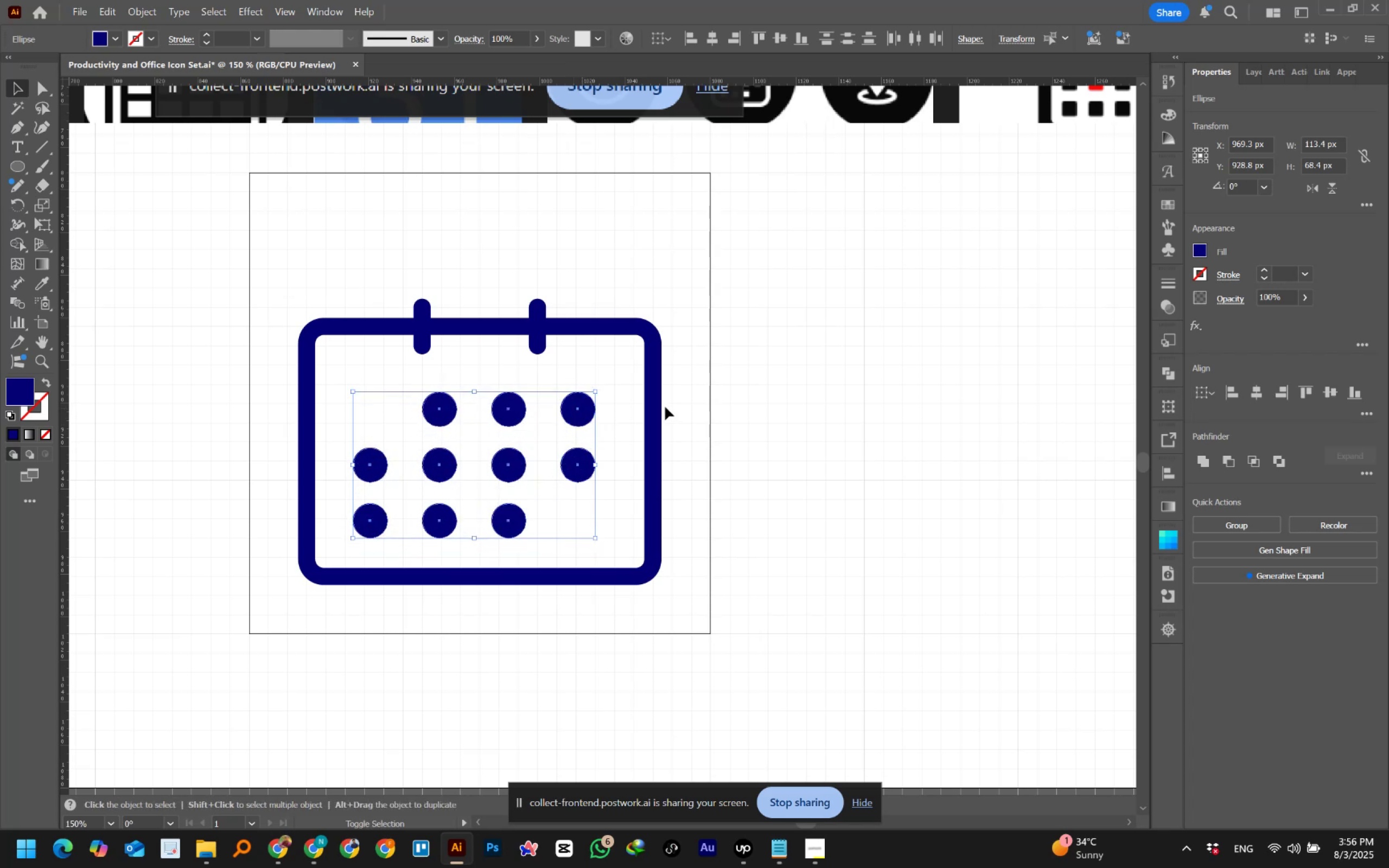 
hold_key(key=ShiftLeft, duration=1.5)
 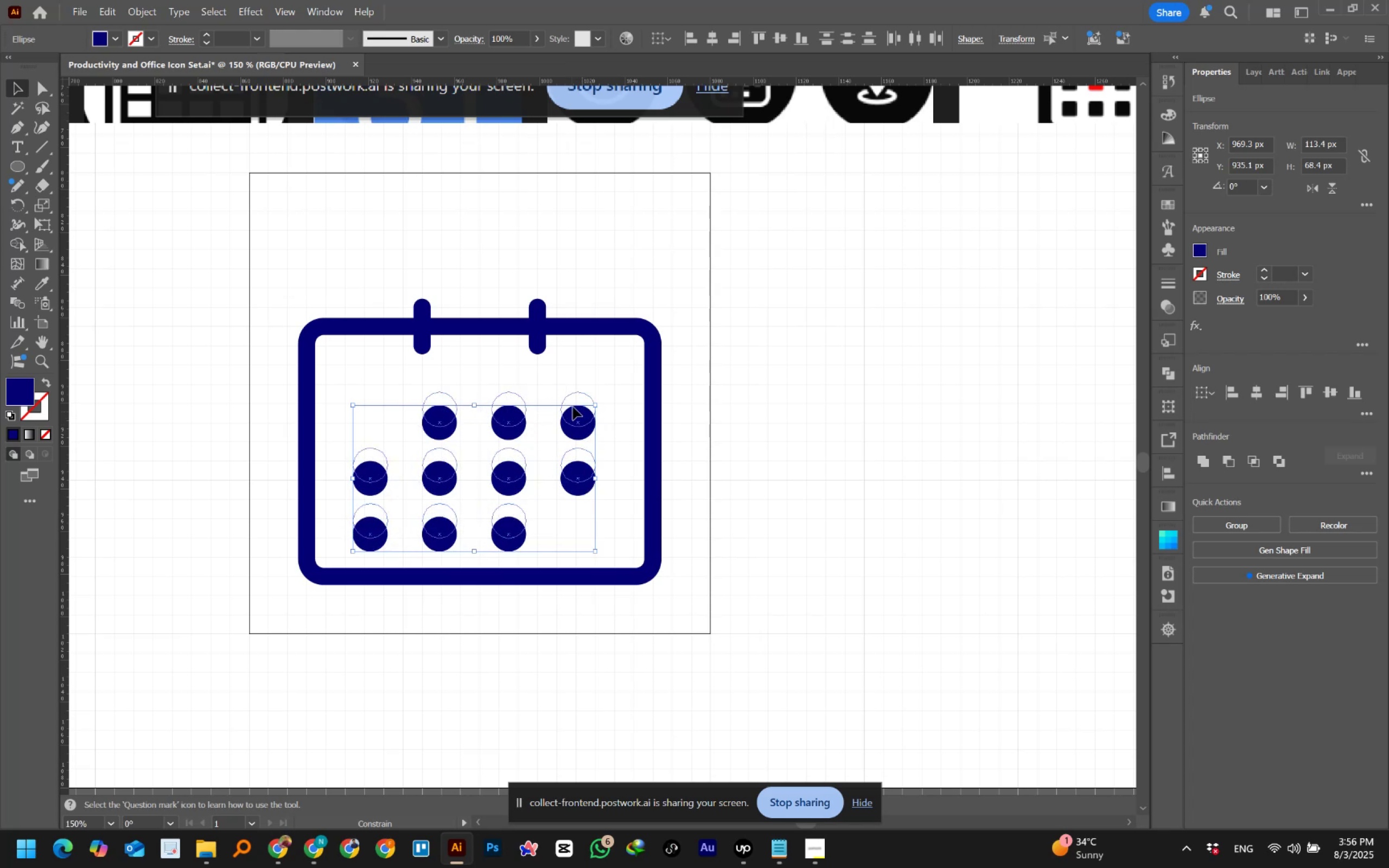 
hold_key(key=ShiftLeft, duration=1.51)
 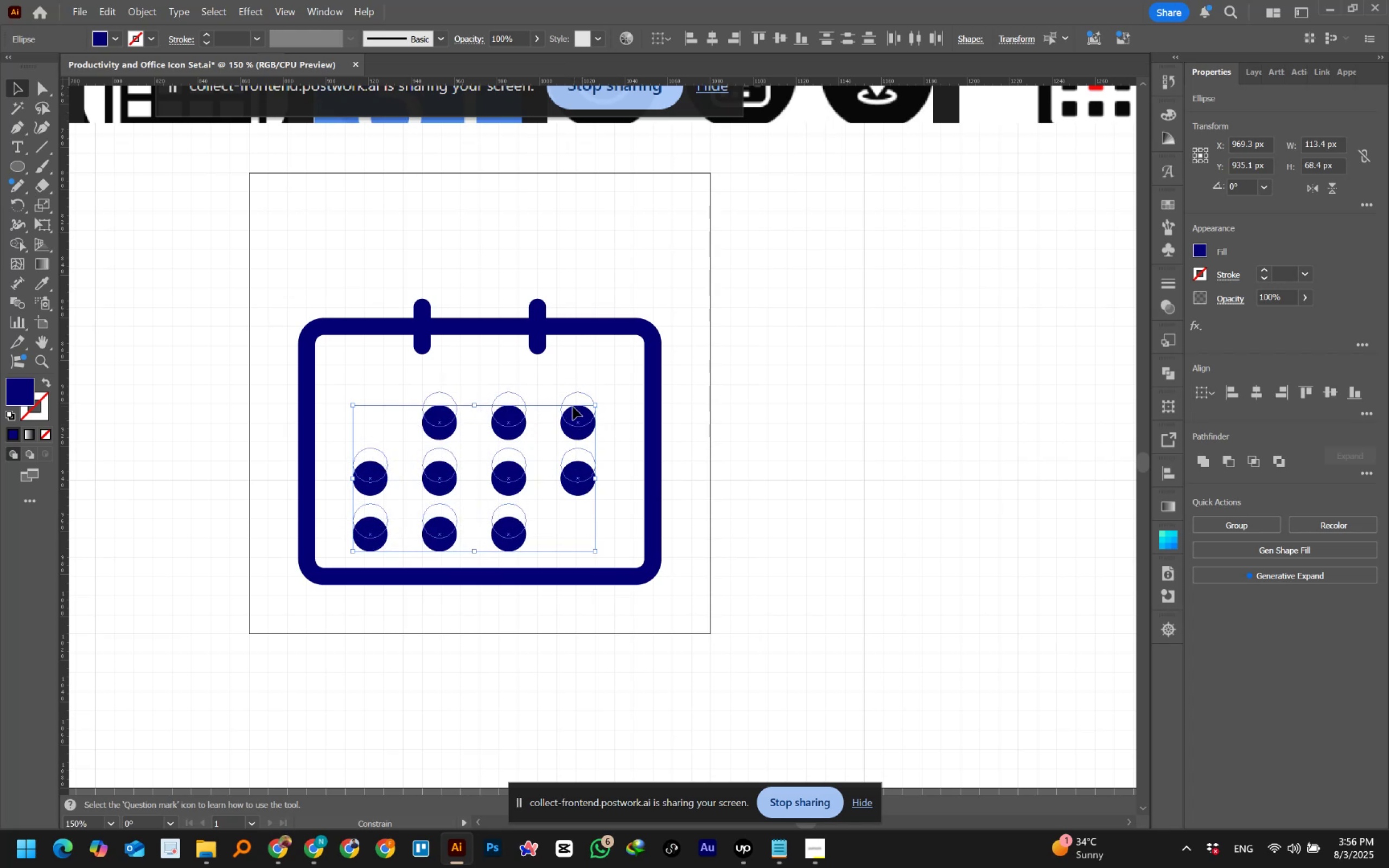 
hold_key(key=ShiftLeft, duration=1.52)
 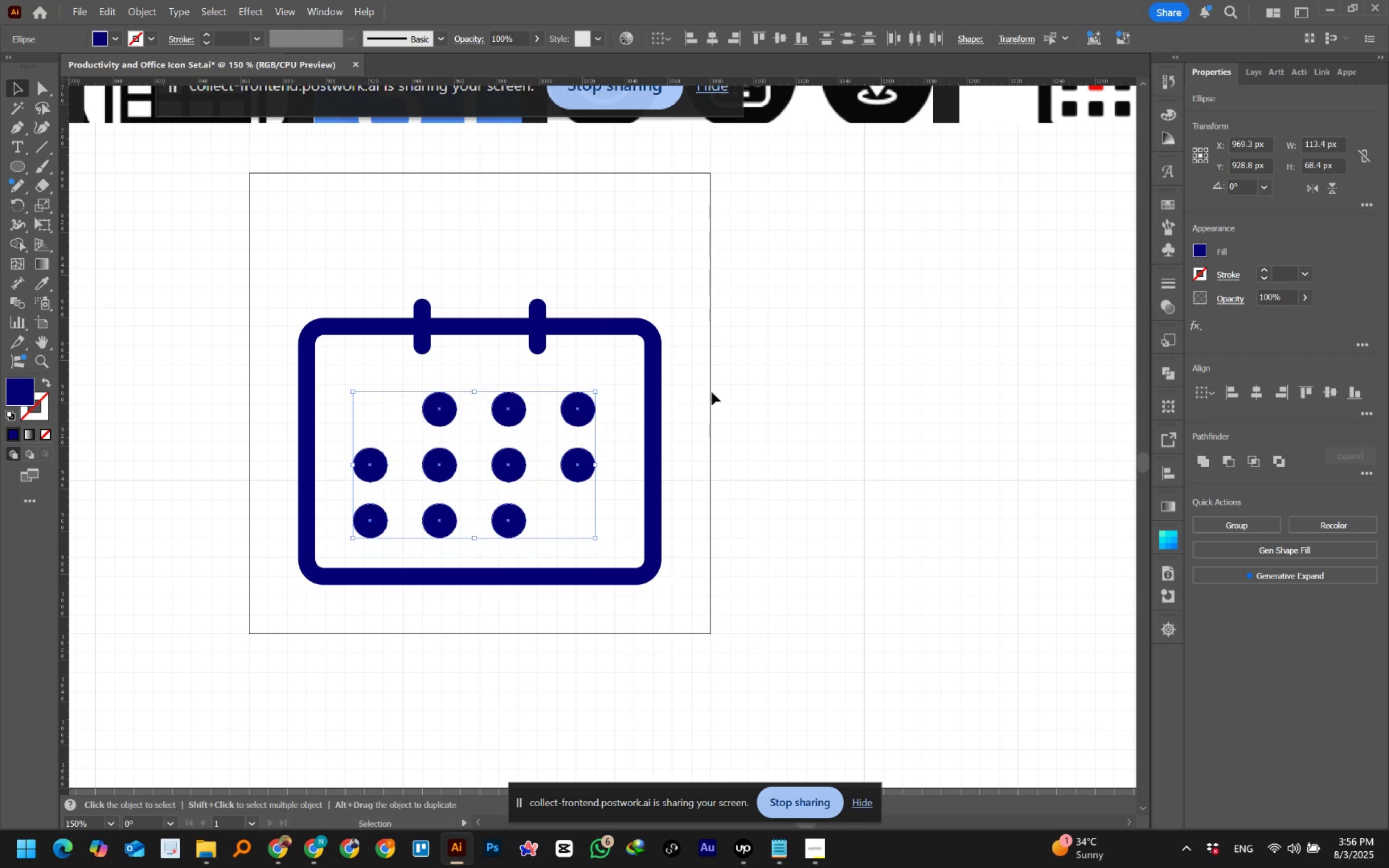 
hold_key(key=AltLeft, duration=1.5)
scroll: coordinate [498, 548], scroll_direction: up, amount: 1.0
 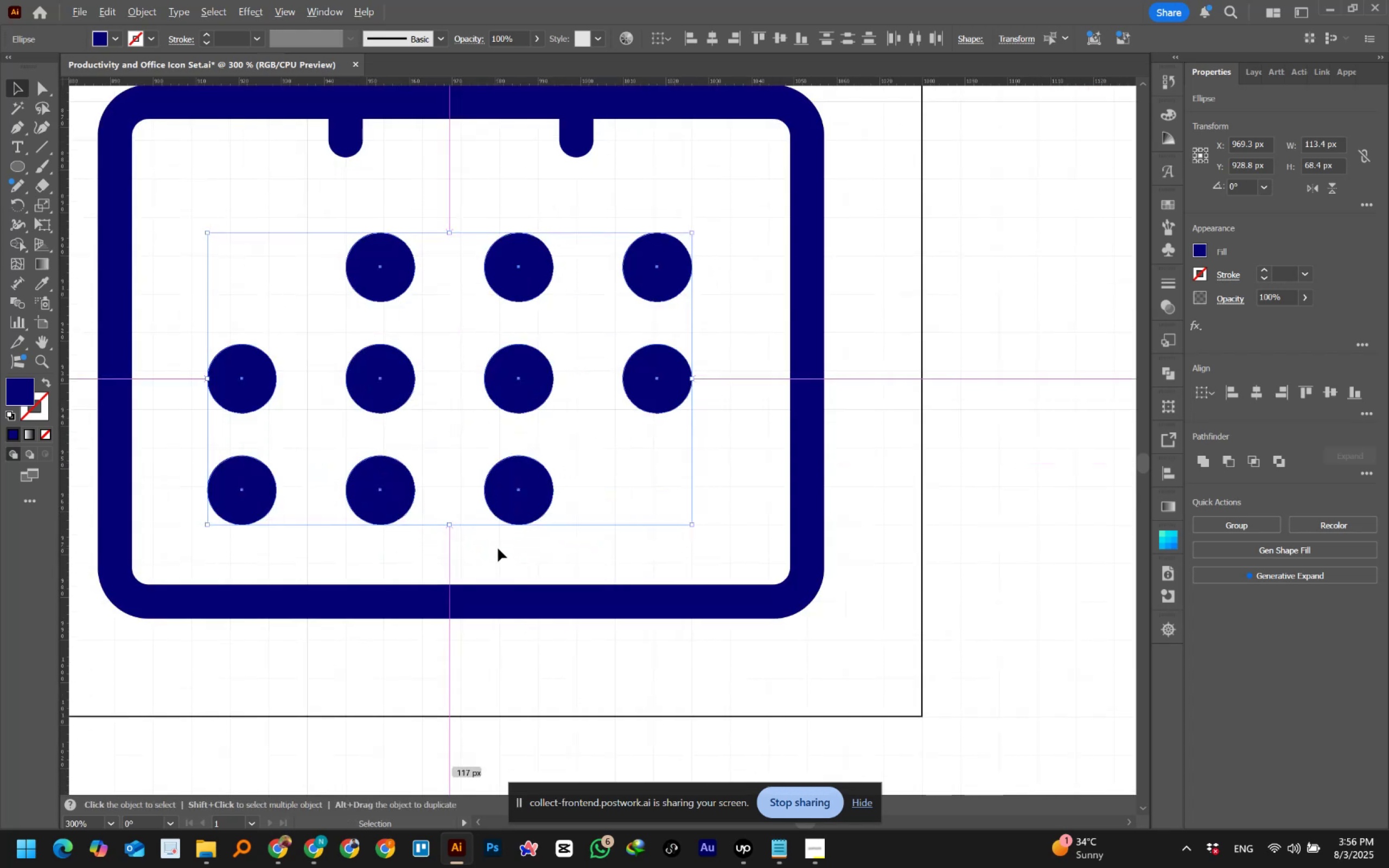 
hold_key(key=AltLeft, duration=0.93)
scroll: coordinate [498, 548], scroll_direction: down, amount: 1.0
 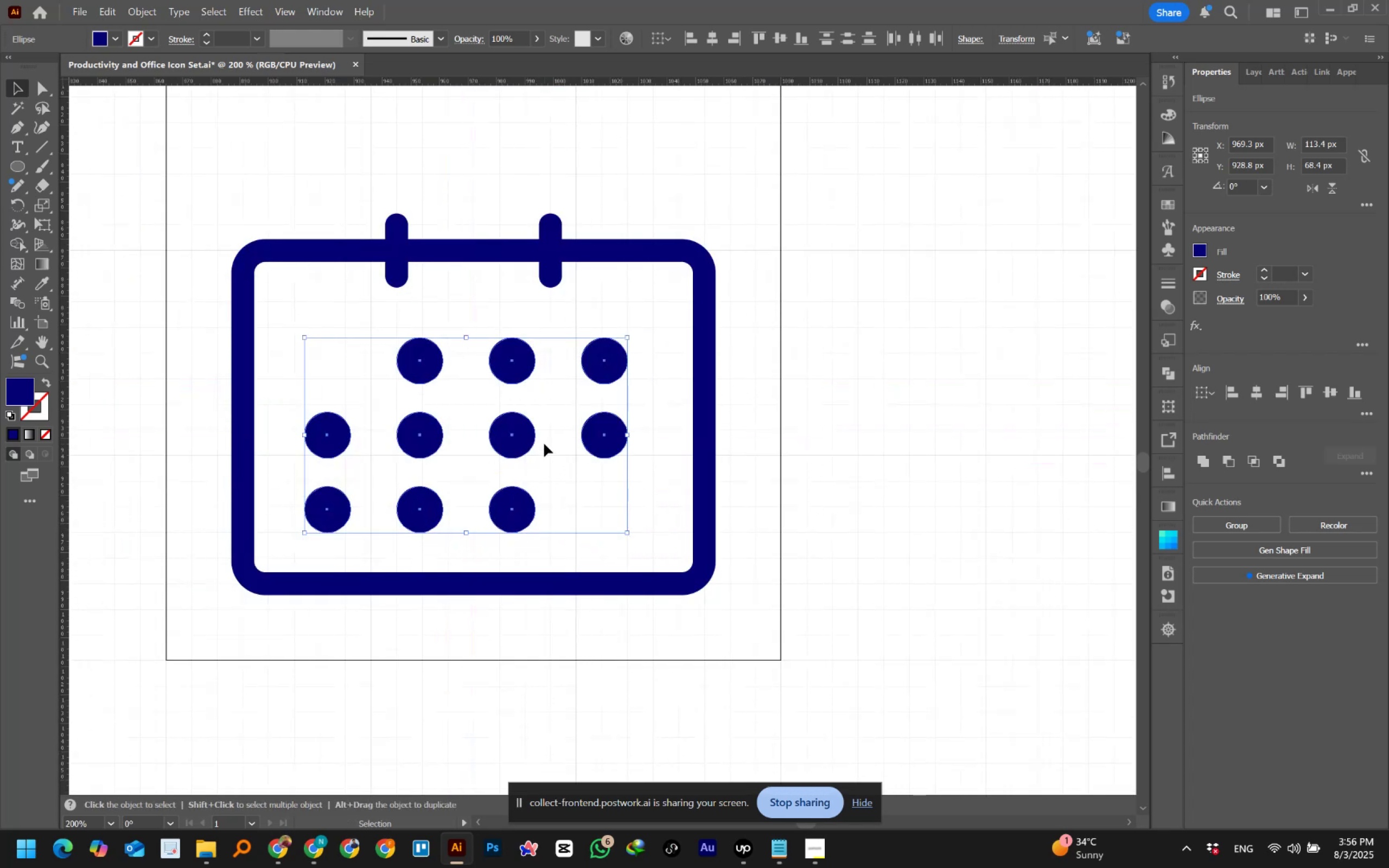 
hold_key(key=ShiftLeft, duration=1.53)
left_click_drag(start_coordinate=[467, 337], to_coordinate=[467, 330])
 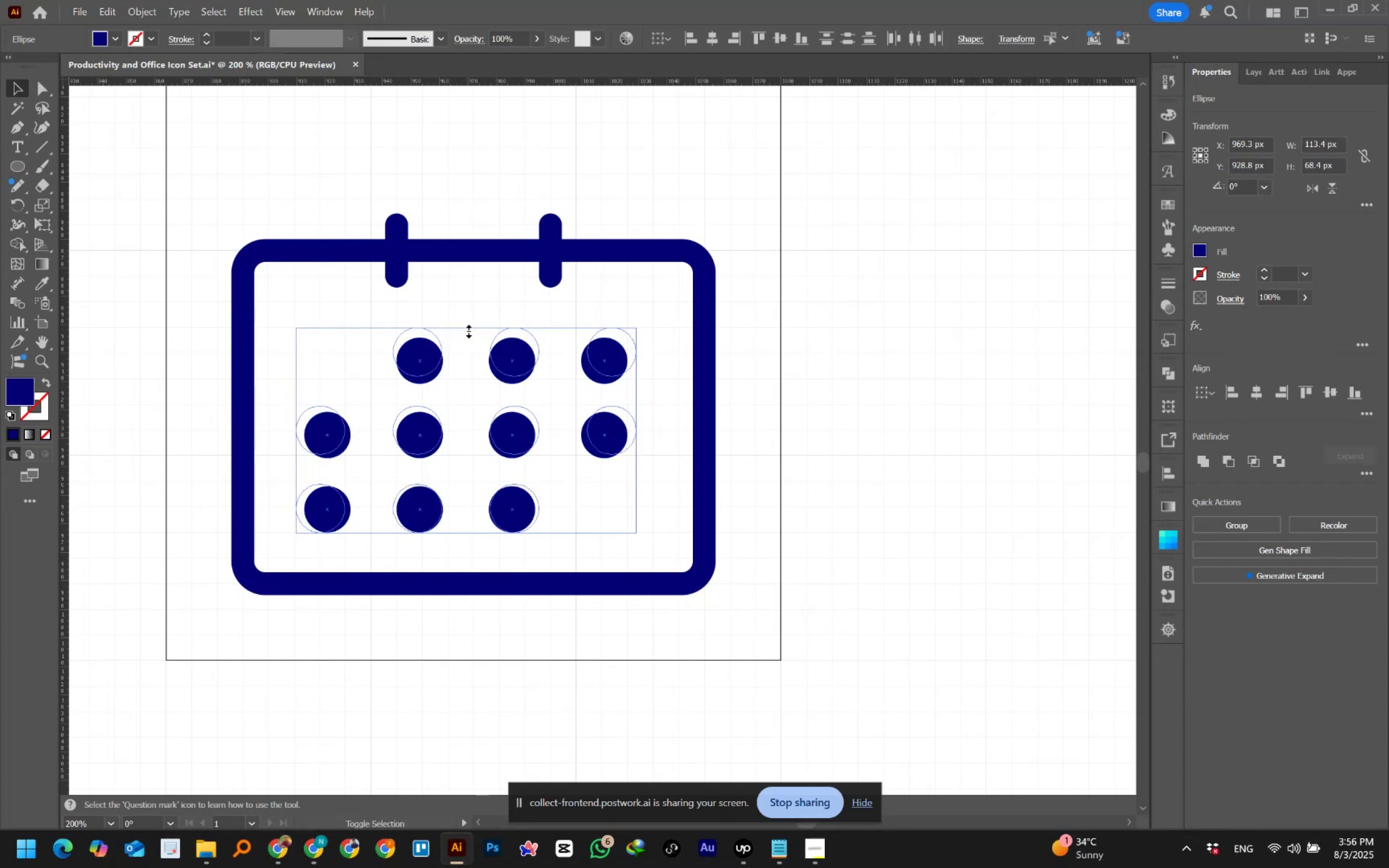 
hold_key(key=ShiftLeft, duration=0.43)
 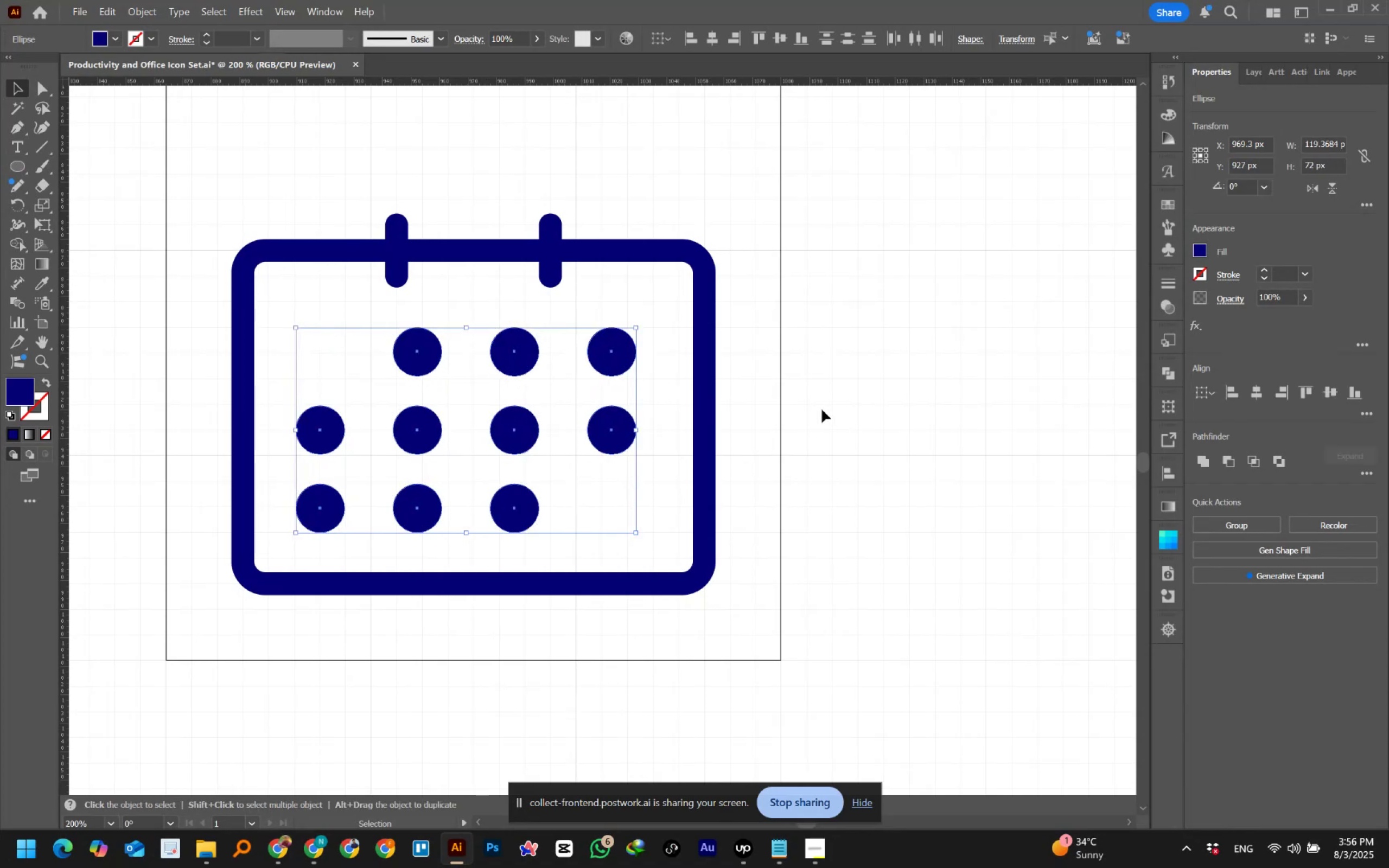 
hold_key(key=AltLeft, duration=1.14)
scroll: coordinate [822, 410], scroll_direction: down, amount: 1.0
 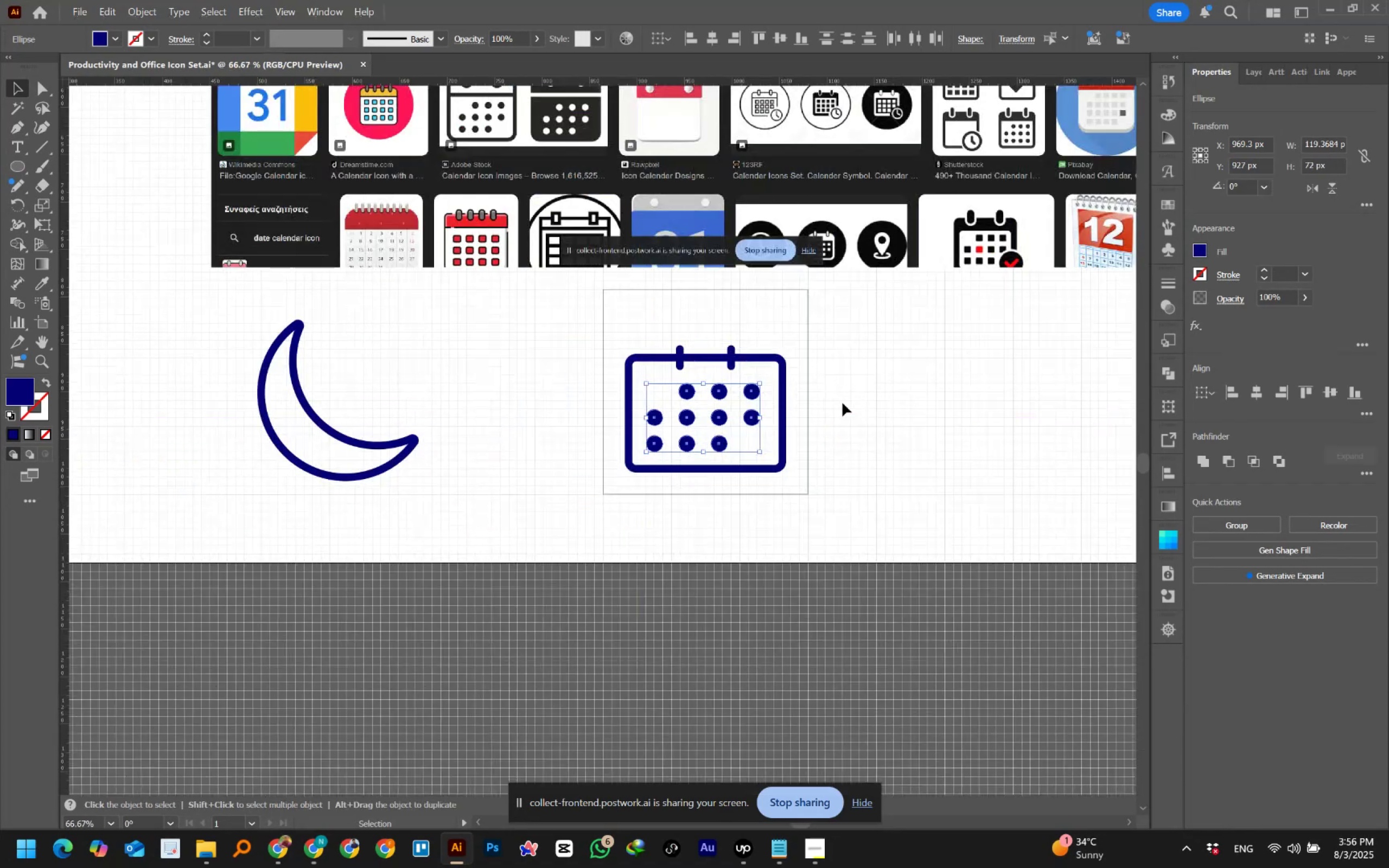 
left_click([903, 390])
 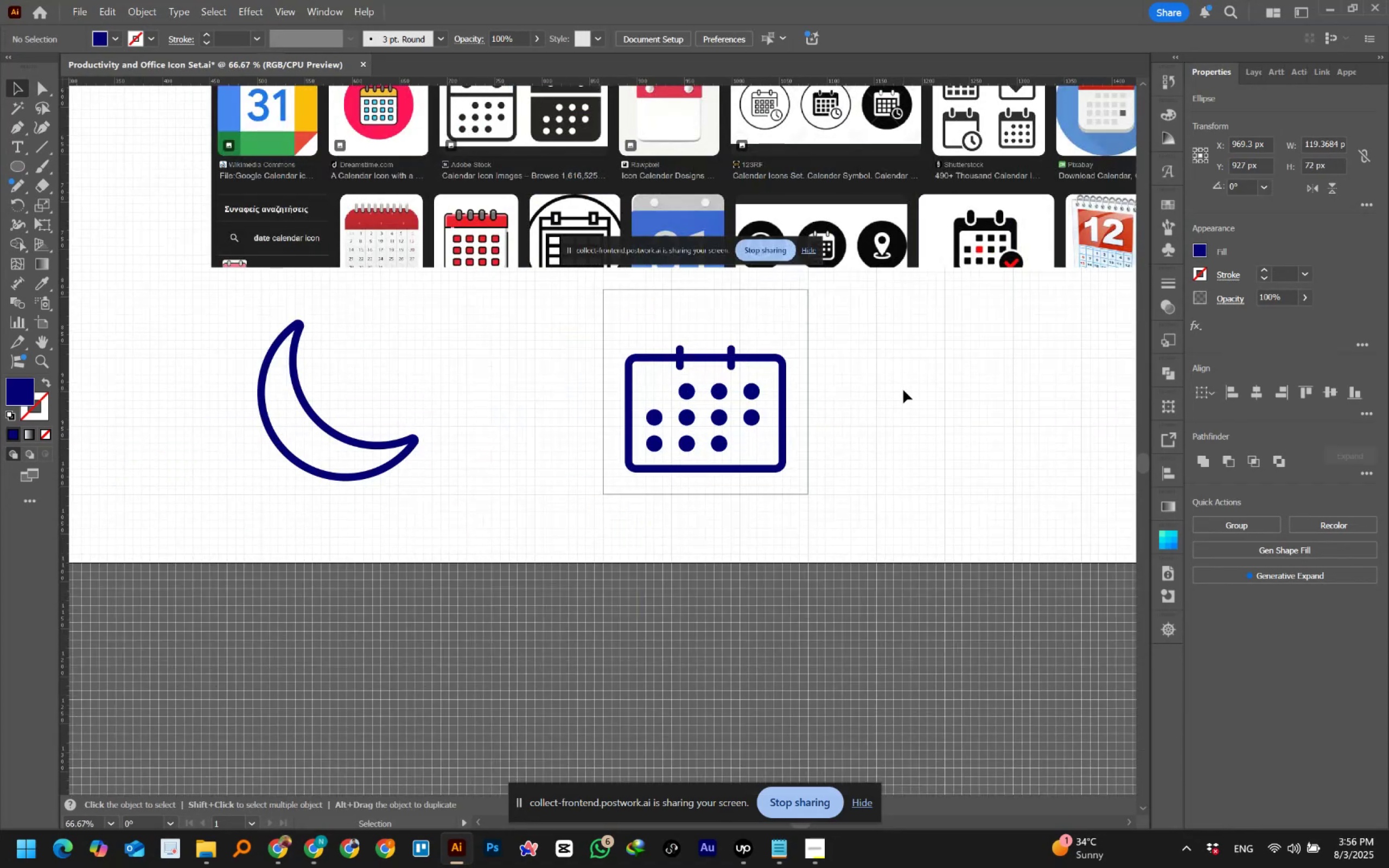 
hold_key(key=Space, duration=1.06)
 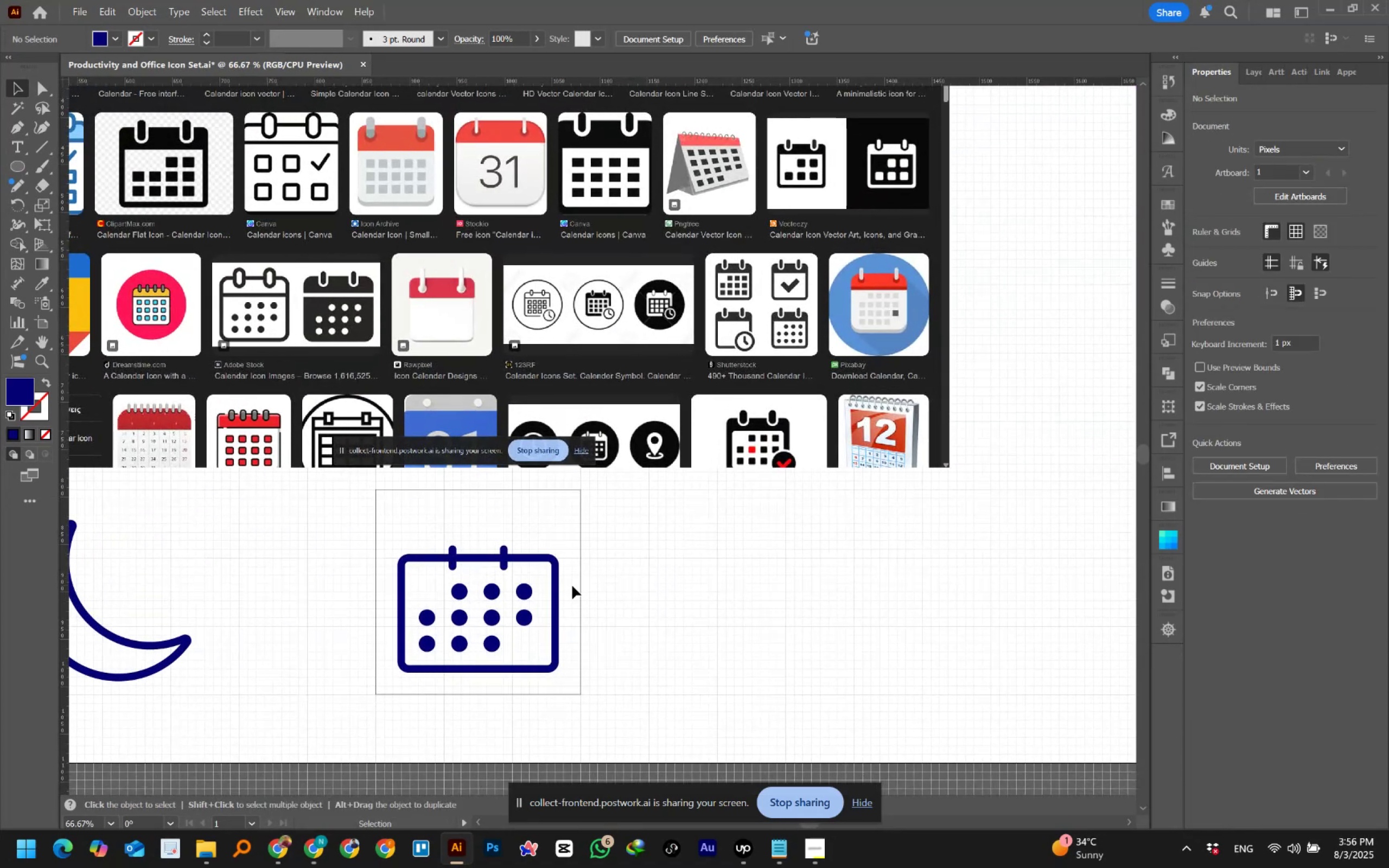 
left_click_drag(start_coordinate=[959, 376], to_coordinate=[732, 576])
 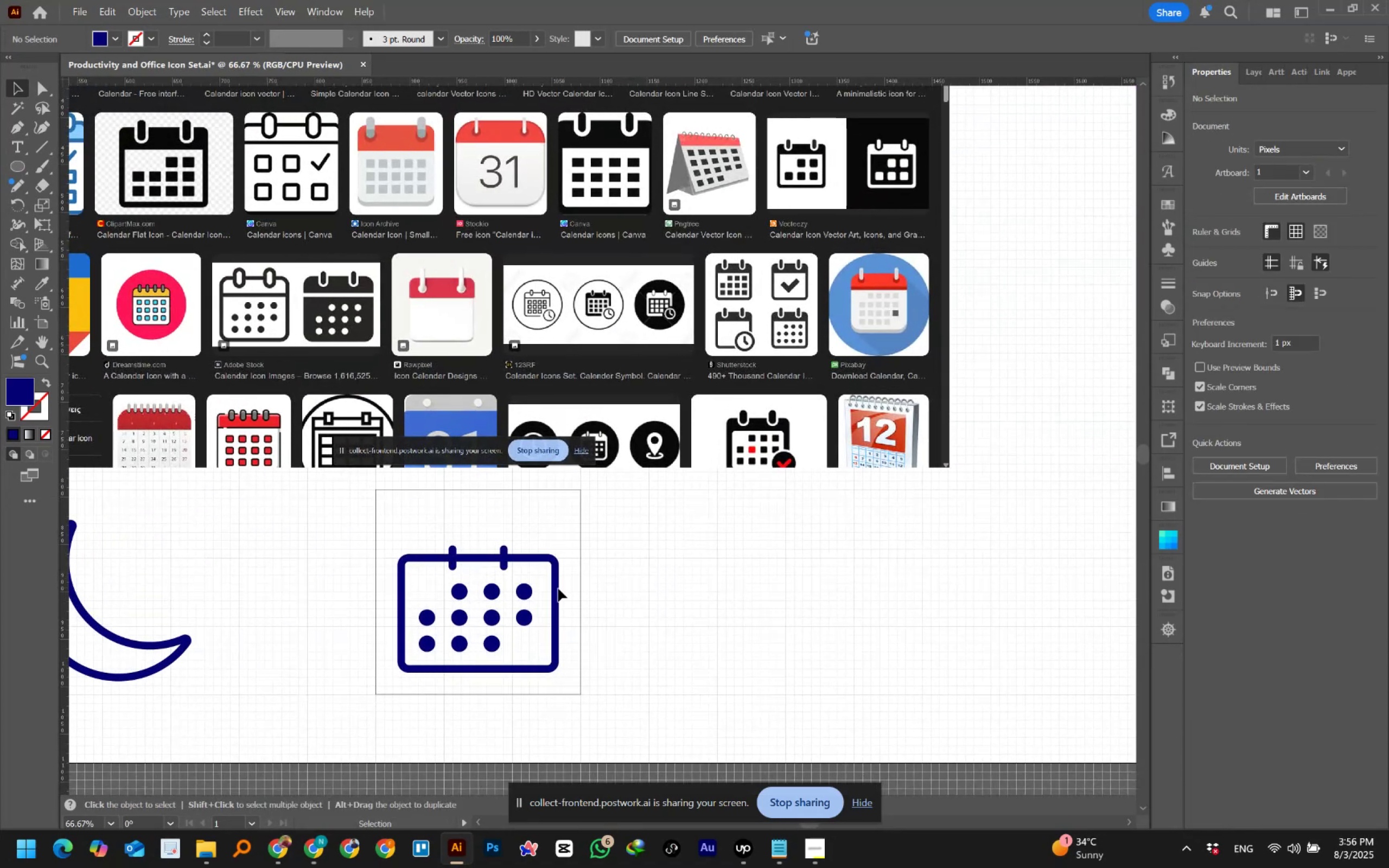 
hold_key(key=AltLeft, duration=1.5)
scroll: coordinate [482, 662], scroll_direction: up, amount: 3.0
 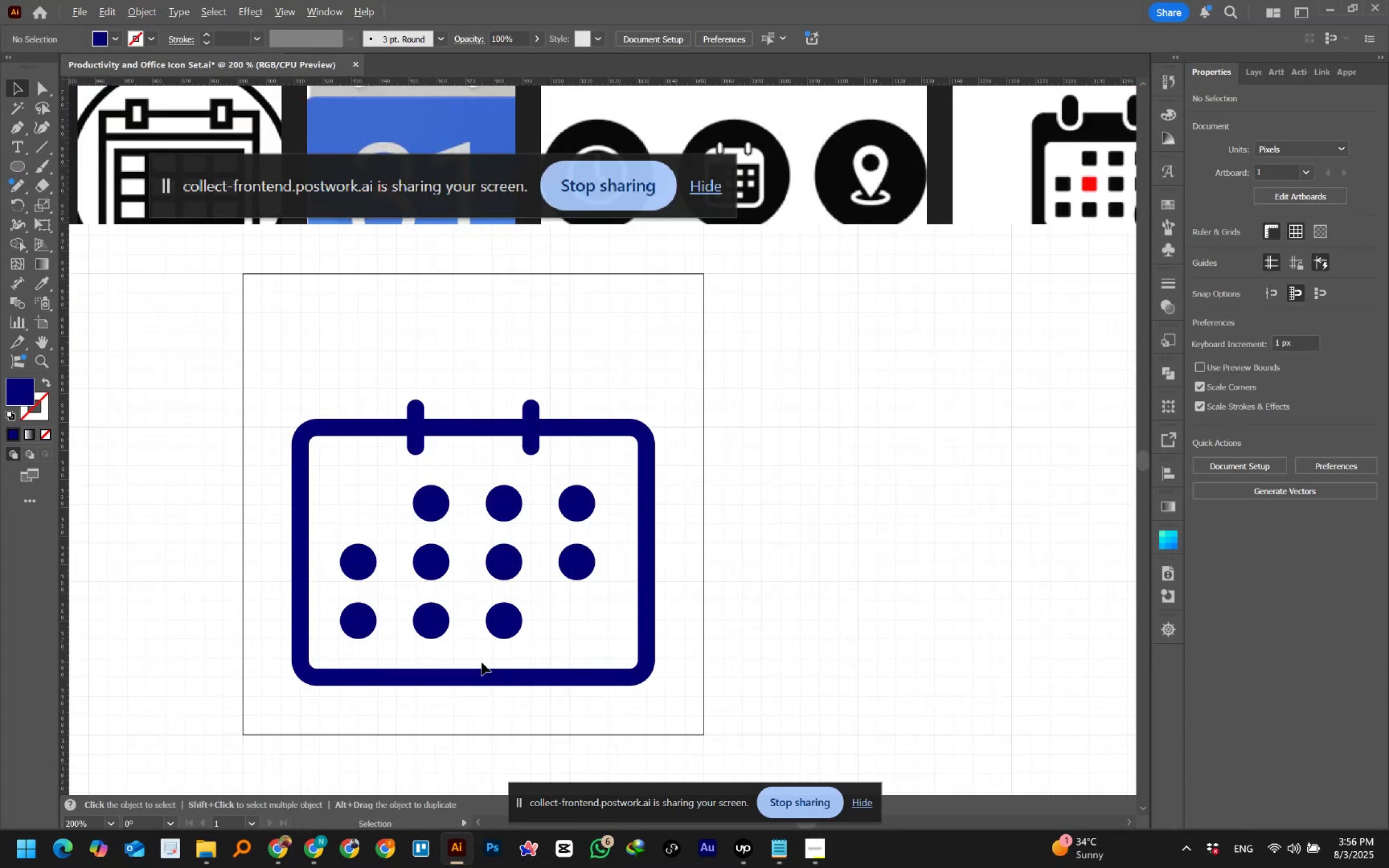 
key(Alt+AltLeft)
 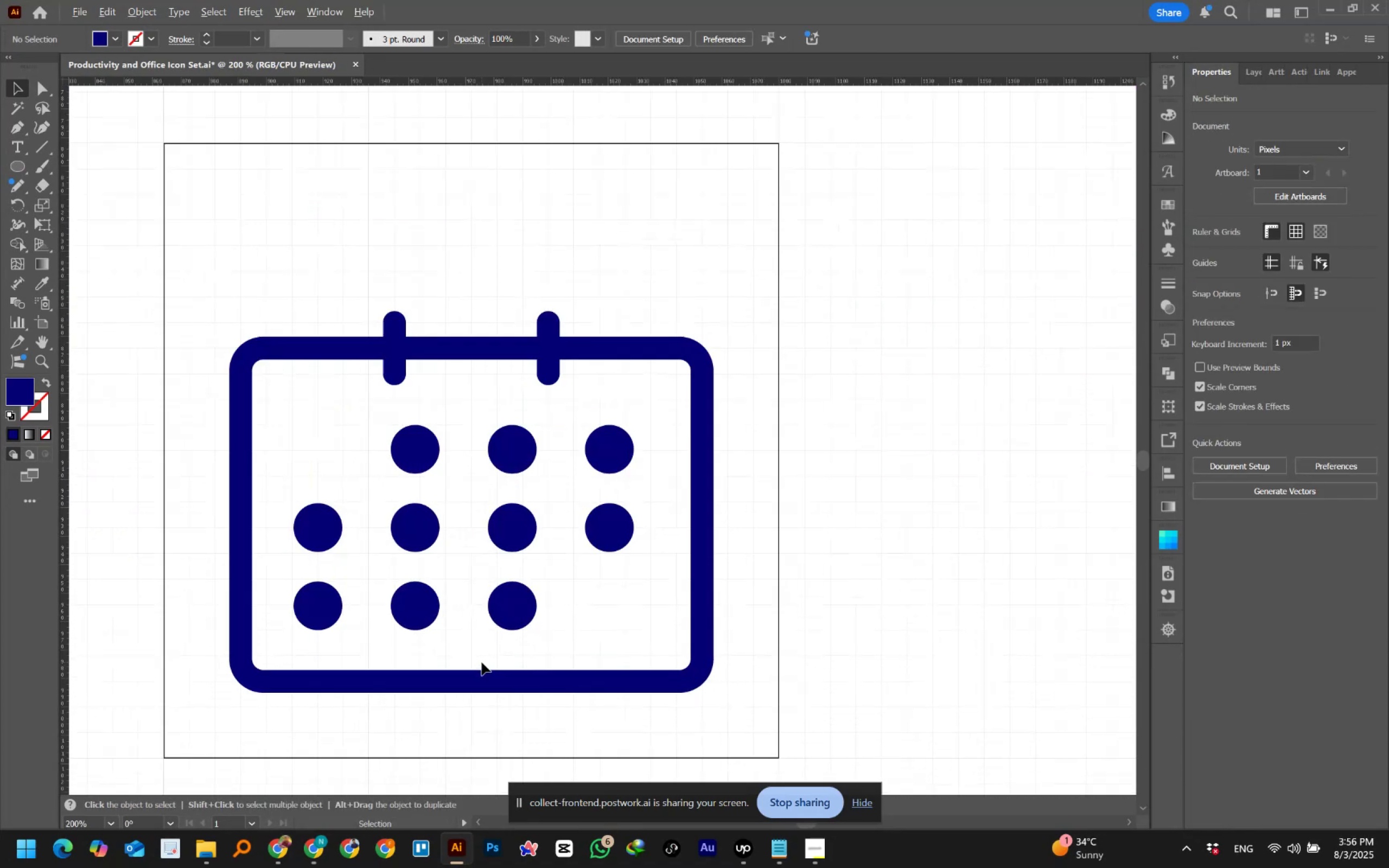 
key(Alt+AltLeft)
 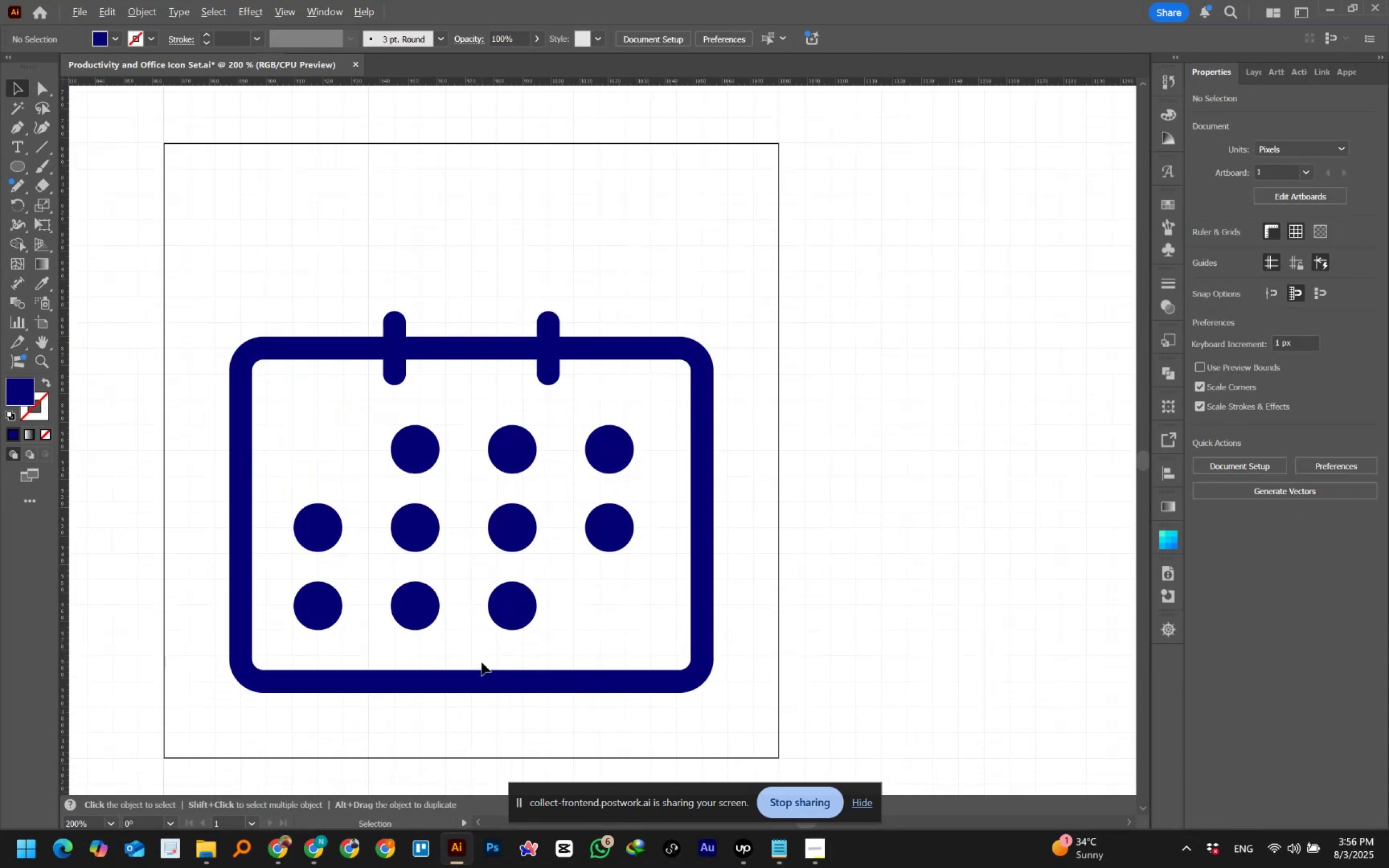 
key(Alt+AltLeft)
 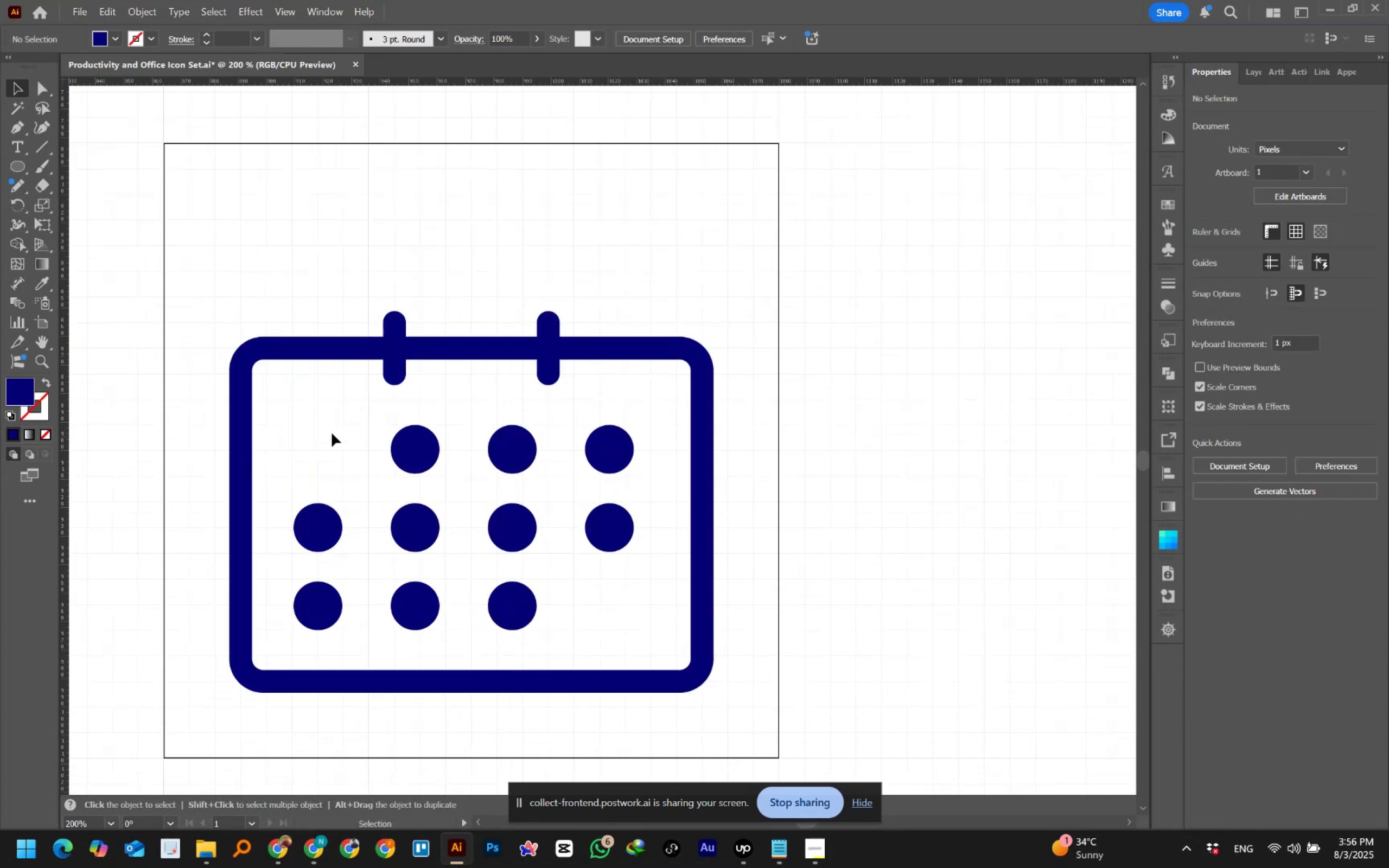 
left_click_drag(start_coordinate=[290, 417], to_coordinate=[652, 640])
 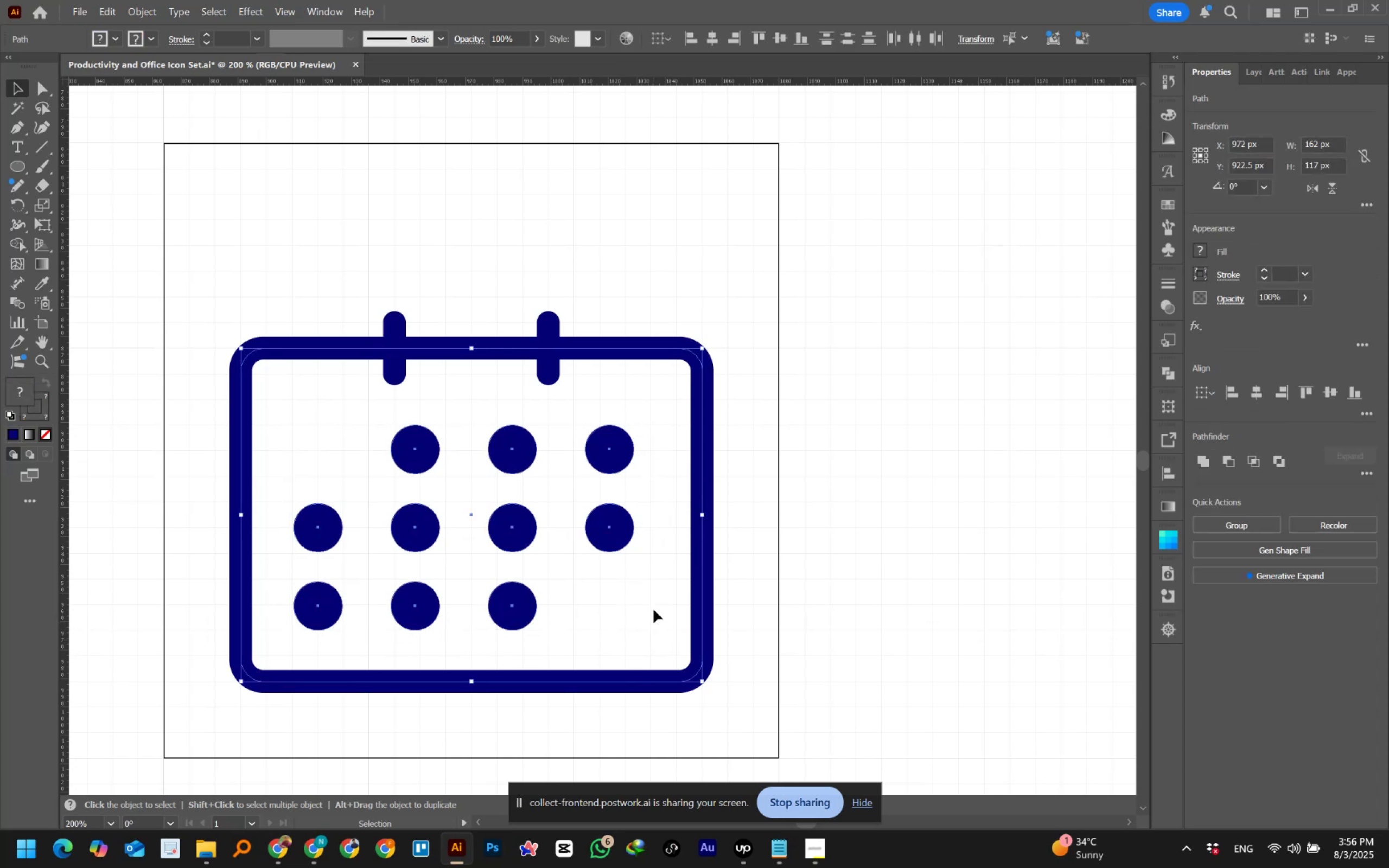 
hold_key(key=ShiftLeft, duration=1.5)
left_click_drag(start_coordinate=[741, 488], to_coordinate=[685, 567])
 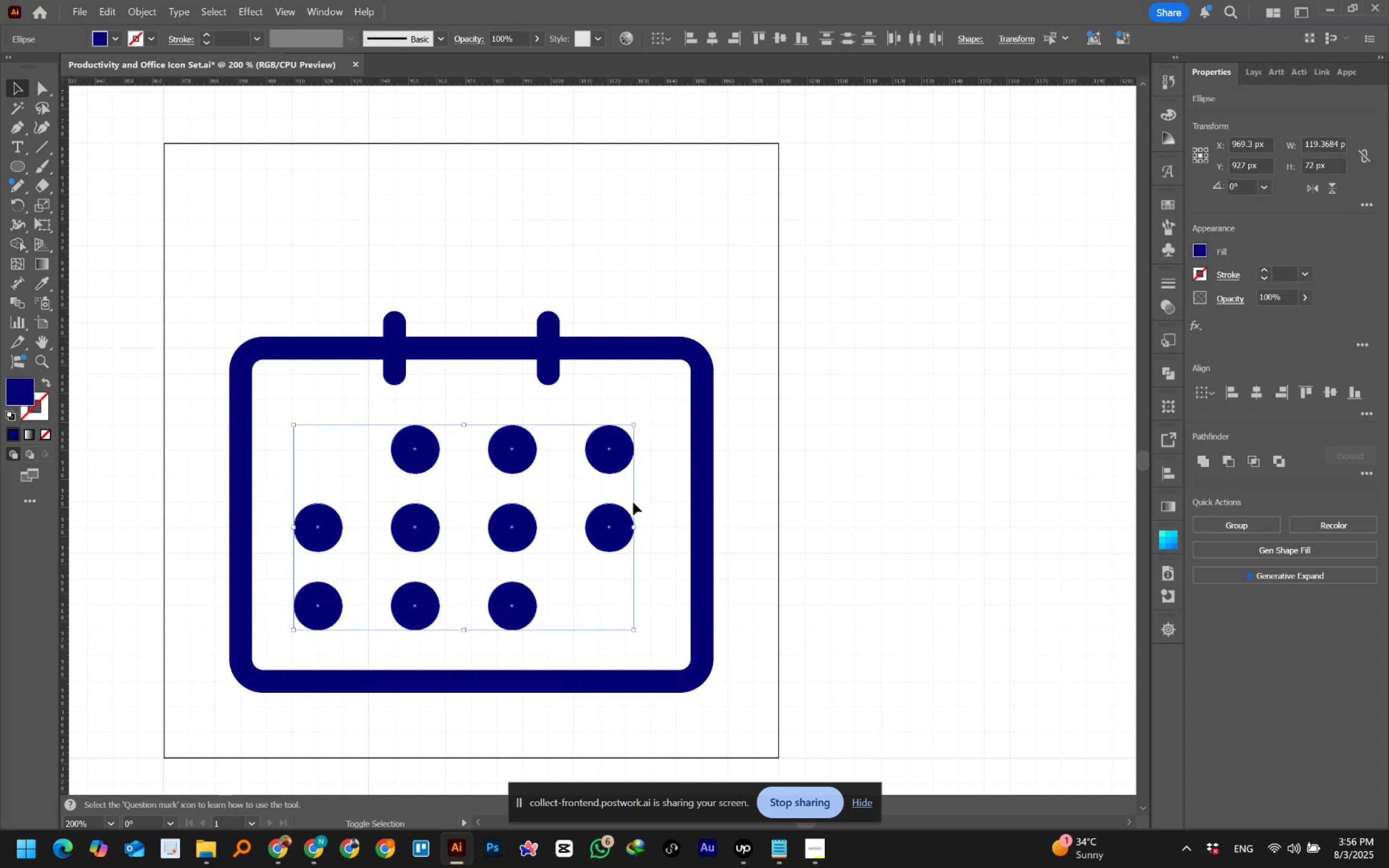 
hold_key(key=ShiftLeft, duration=1.52)
left_click_drag(start_coordinate=[635, 527], to_coordinate=[647, 528])
 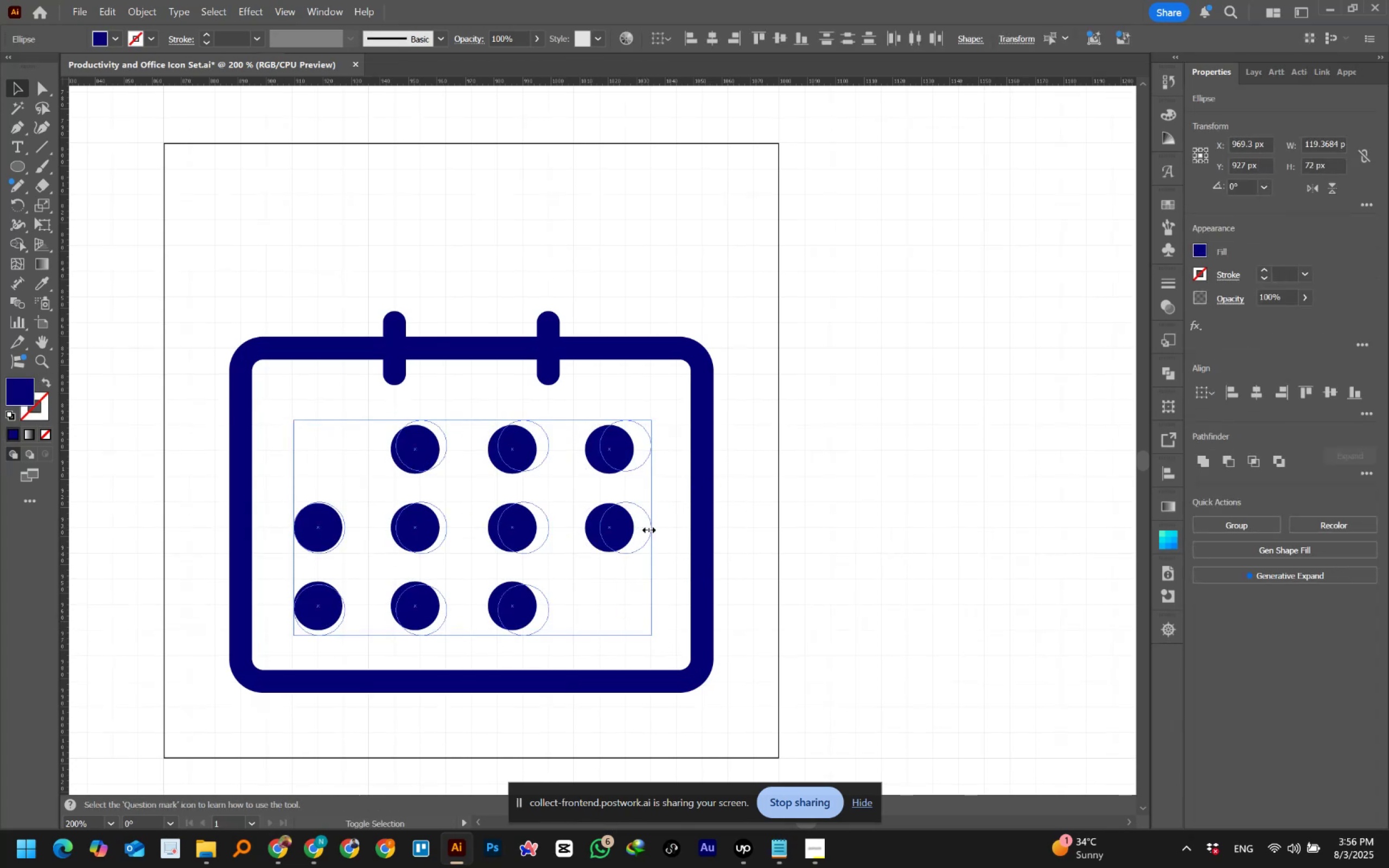 
hold_key(key=ShiftLeft, duration=1.52)
 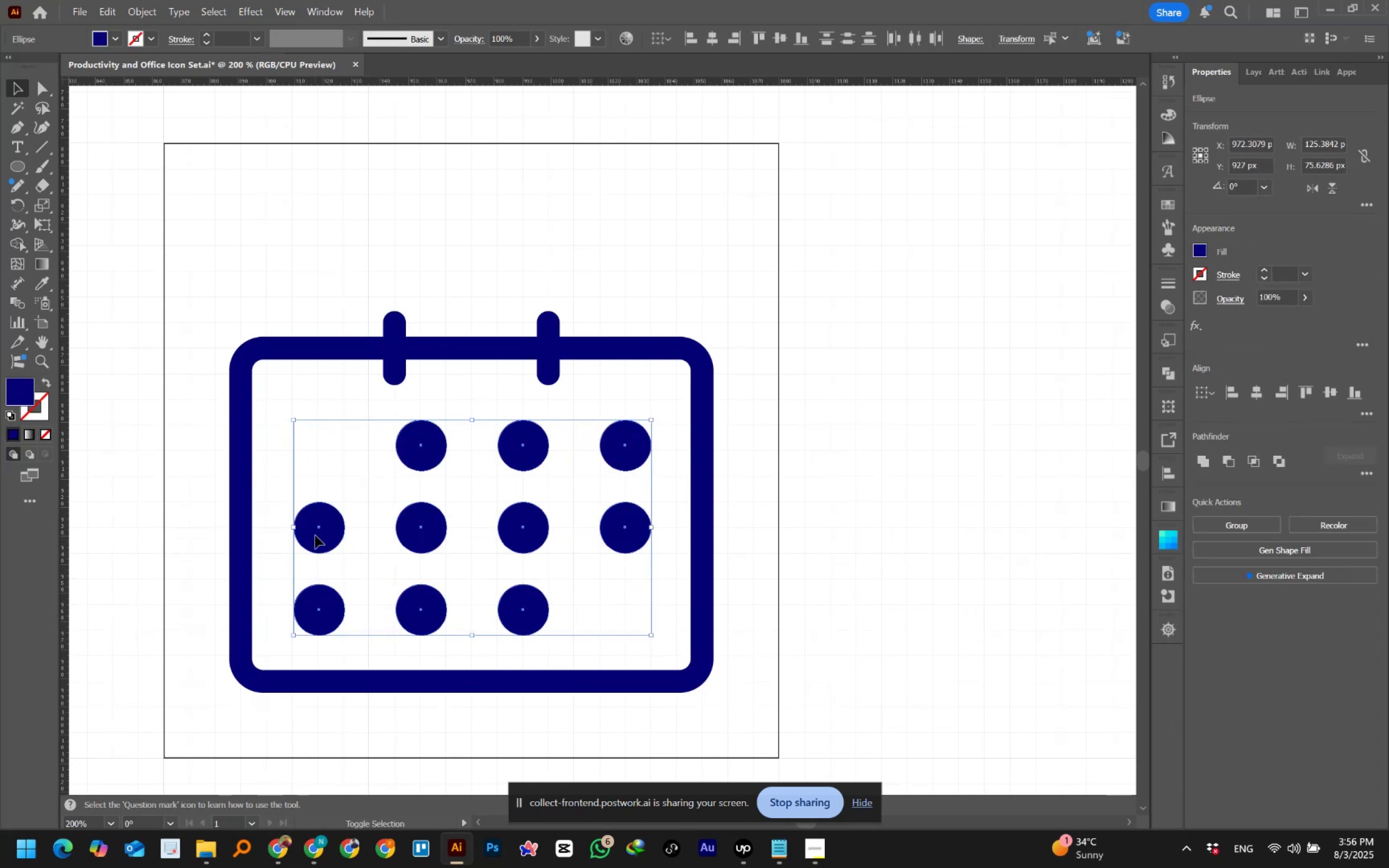 
hold_key(key=ShiftLeft, duration=1.51)
left_click_drag(start_coordinate=[292, 526], to_coordinate=[313, 529])
 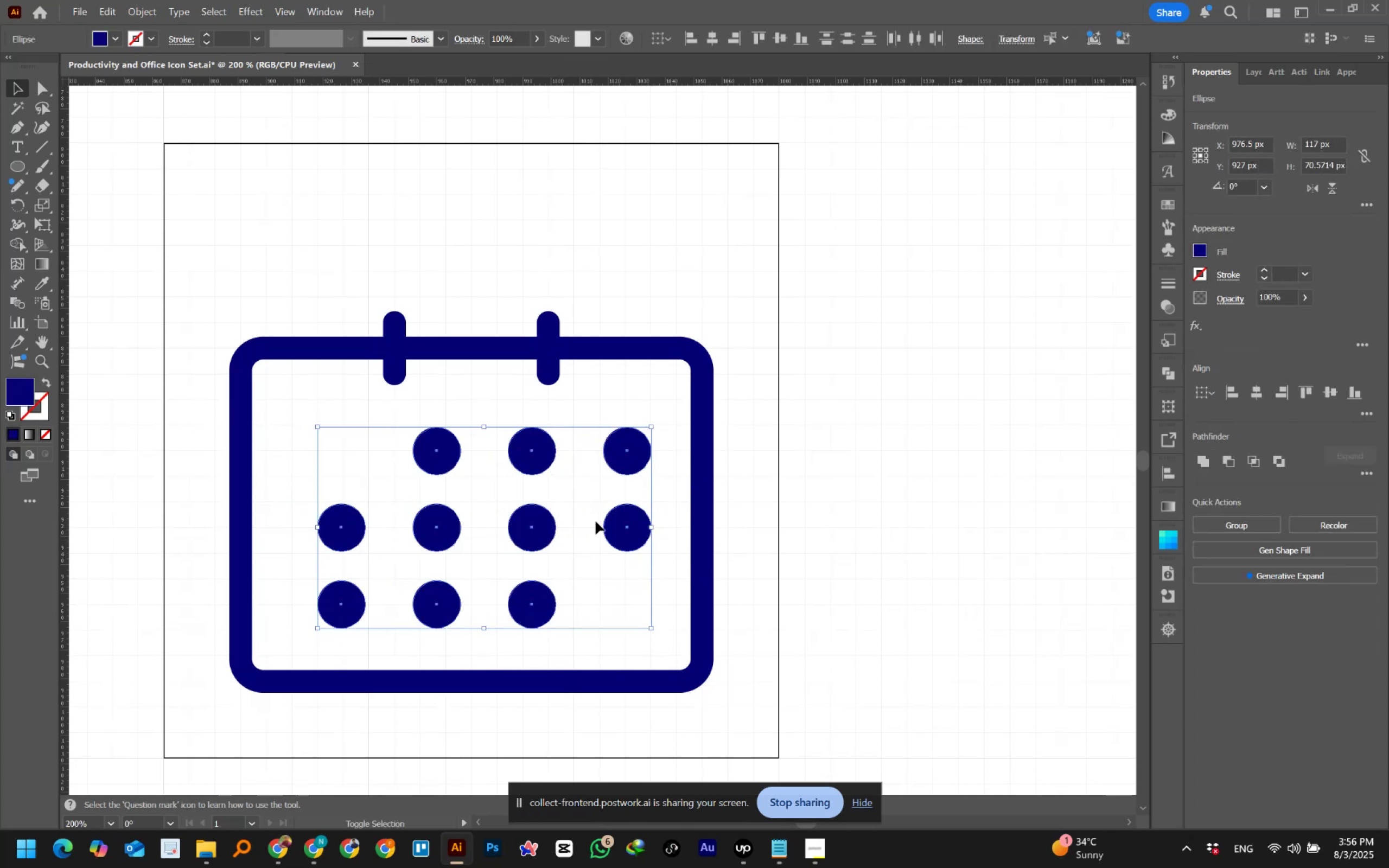 
hold_key(key=ShiftLeft, duration=1.52)
 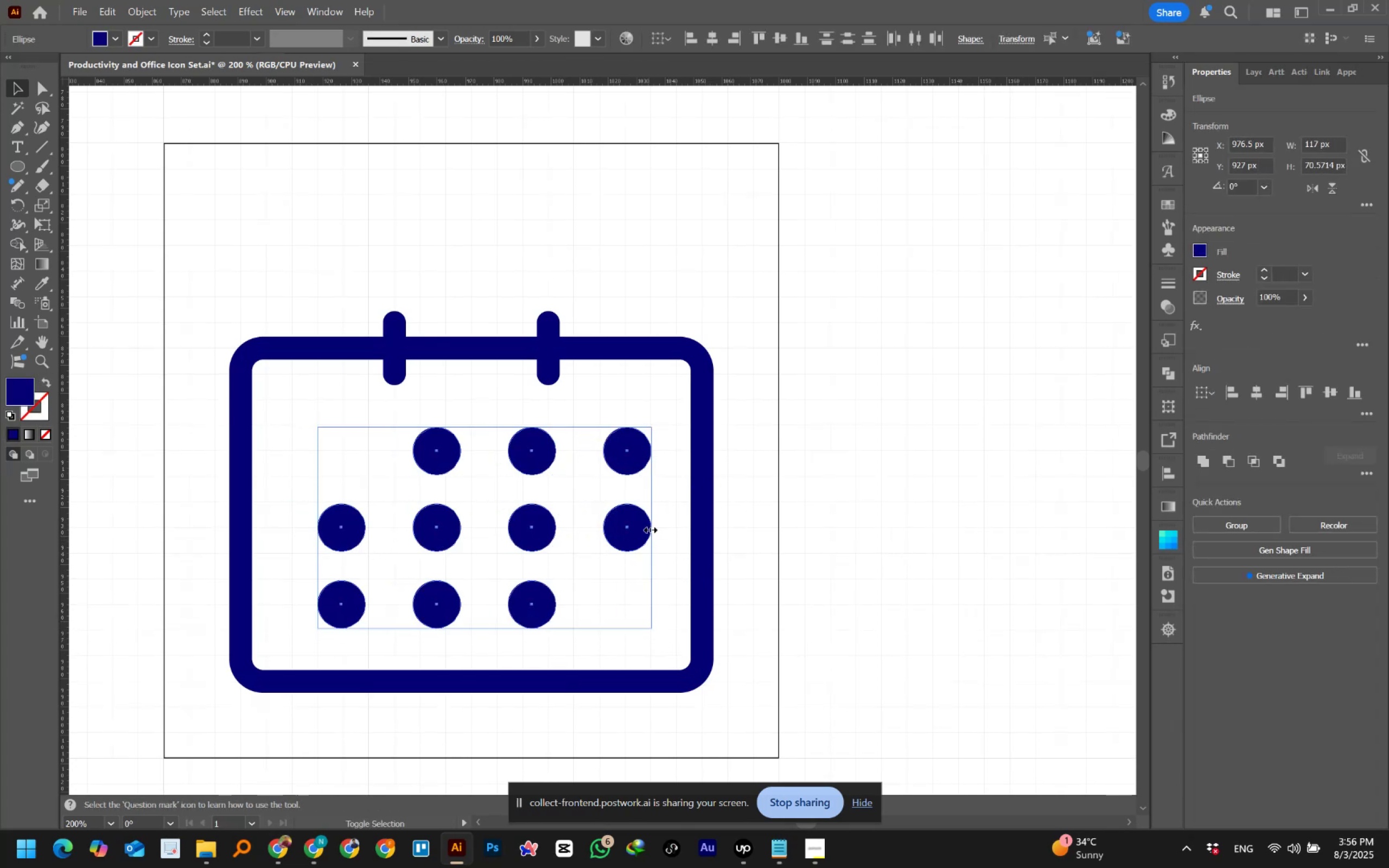 
hold_key(key=ShiftLeft, duration=1.51)
left_click_drag(start_coordinate=[649, 528], to_coordinate=[634, 531])
 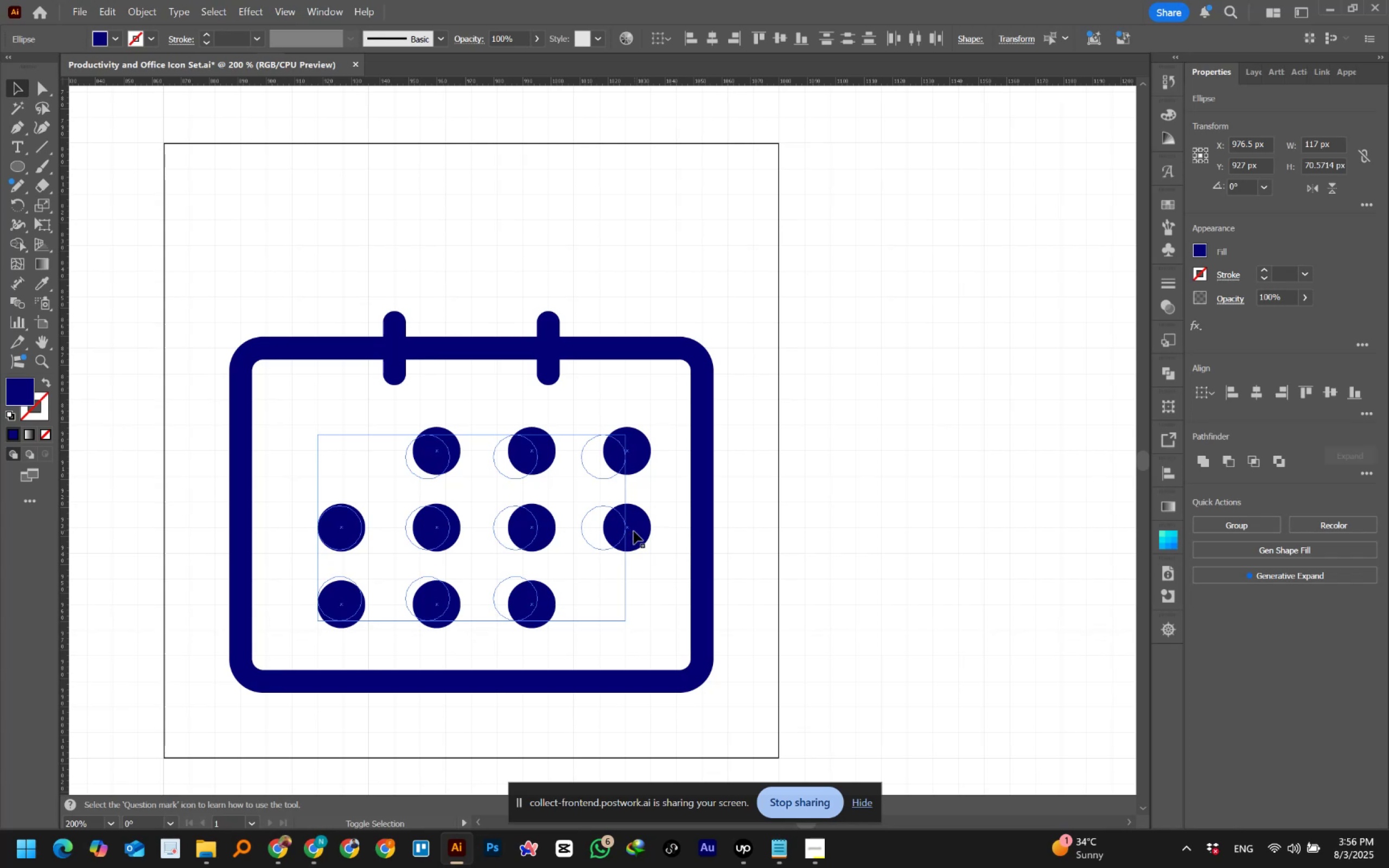 
key(Shift+ShiftLeft)
 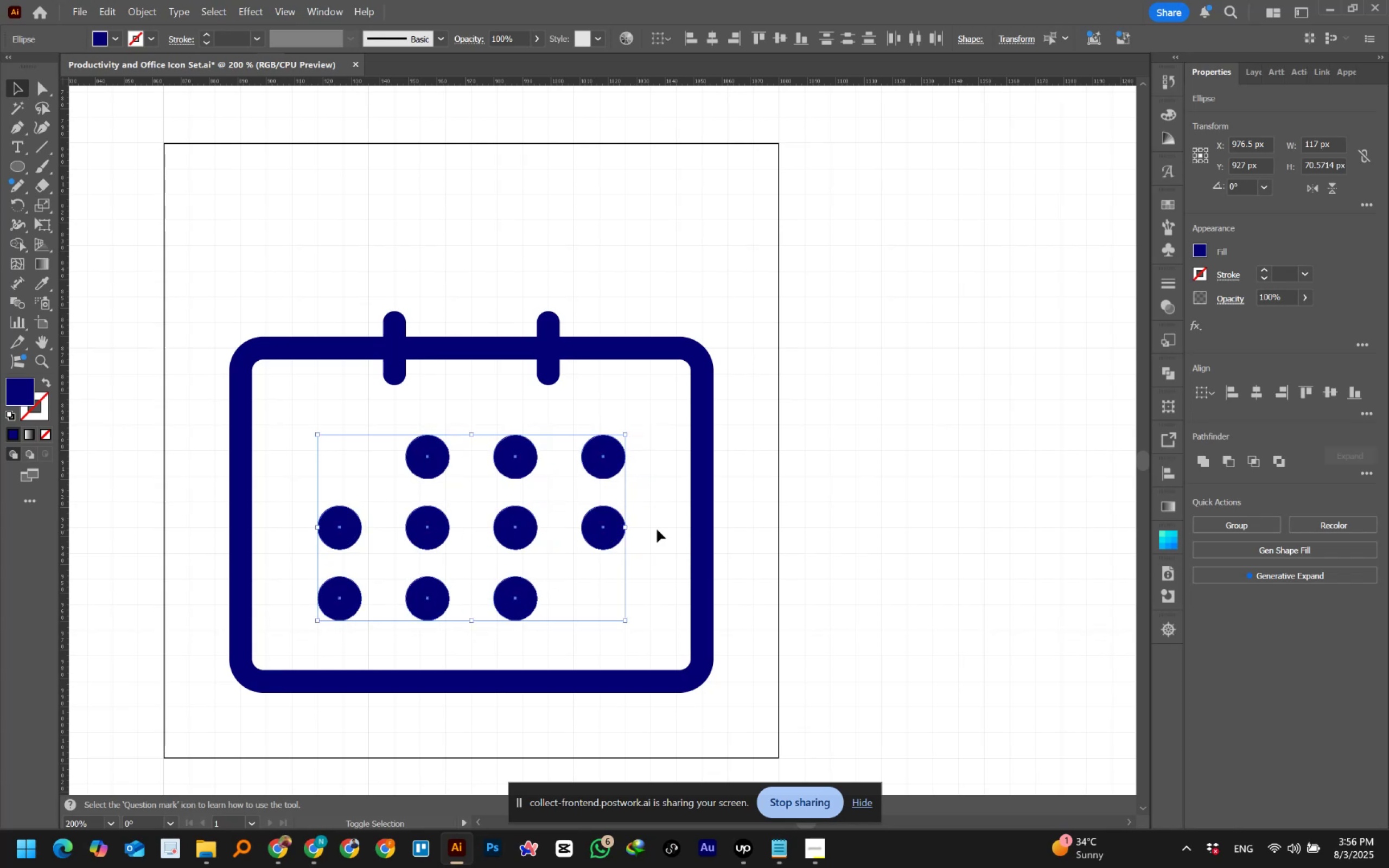 
key(Shift+ShiftLeft)
 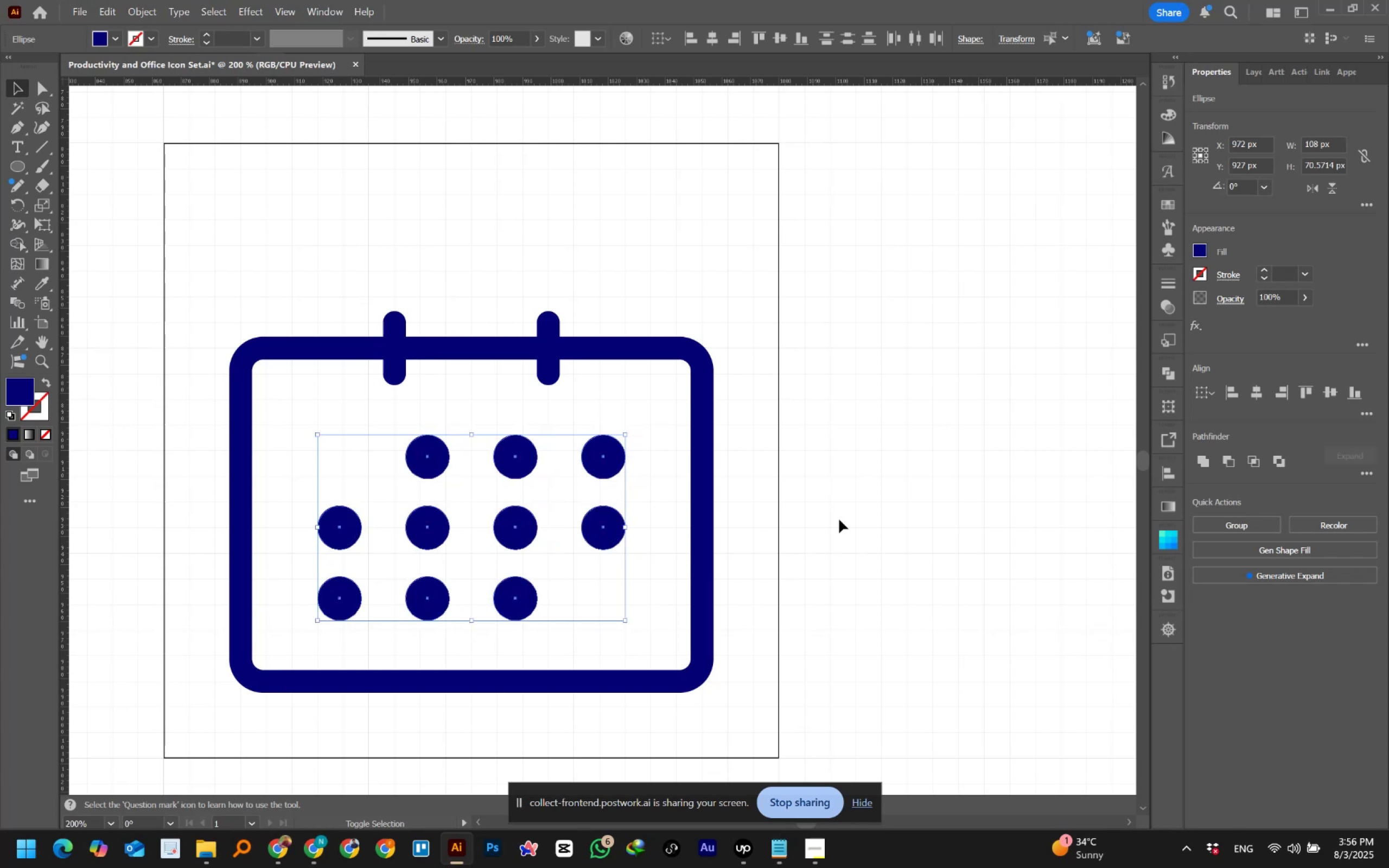 
key(Shift+ShiftLeft)
 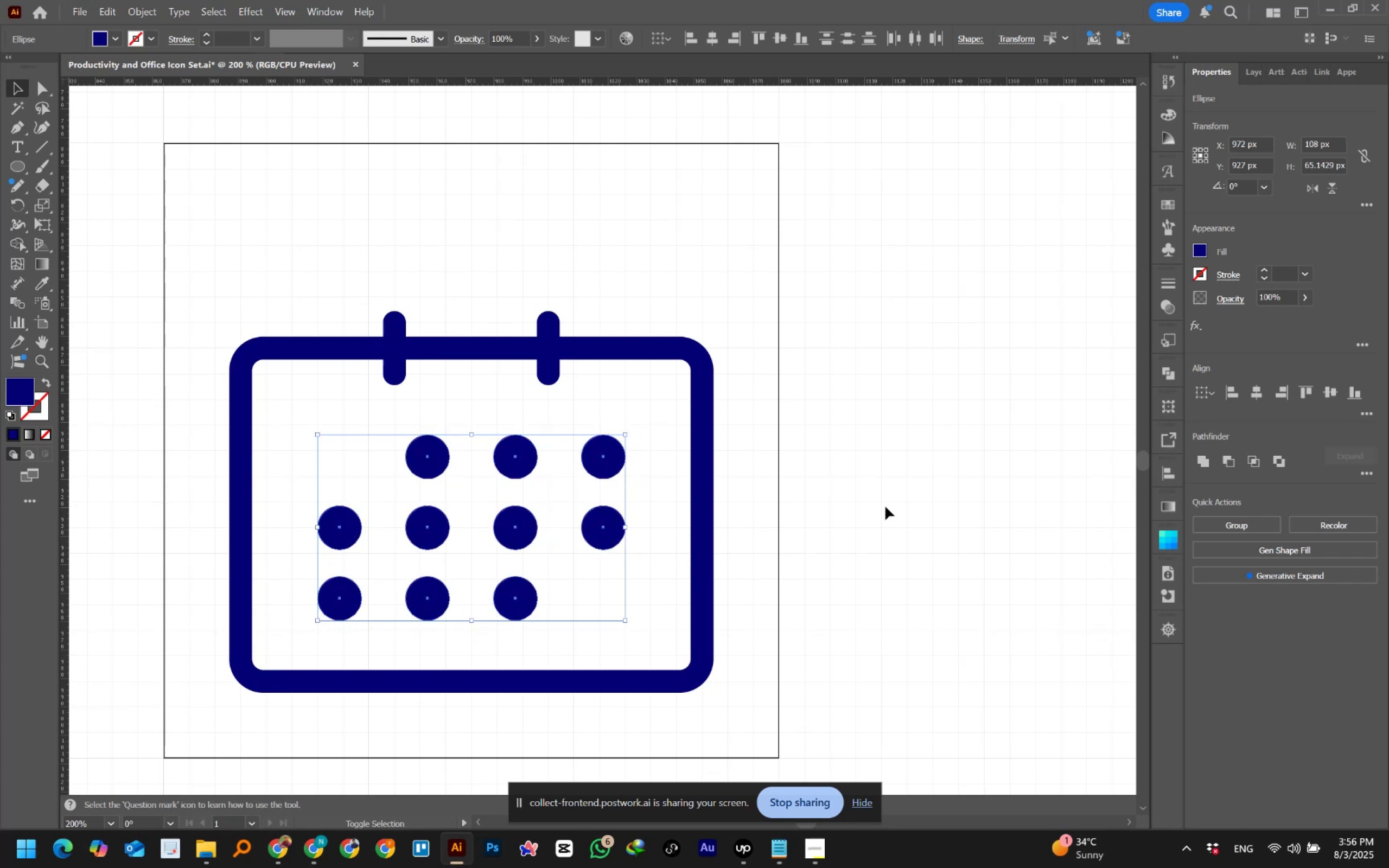 
key(Shift+ShiftLeft)
 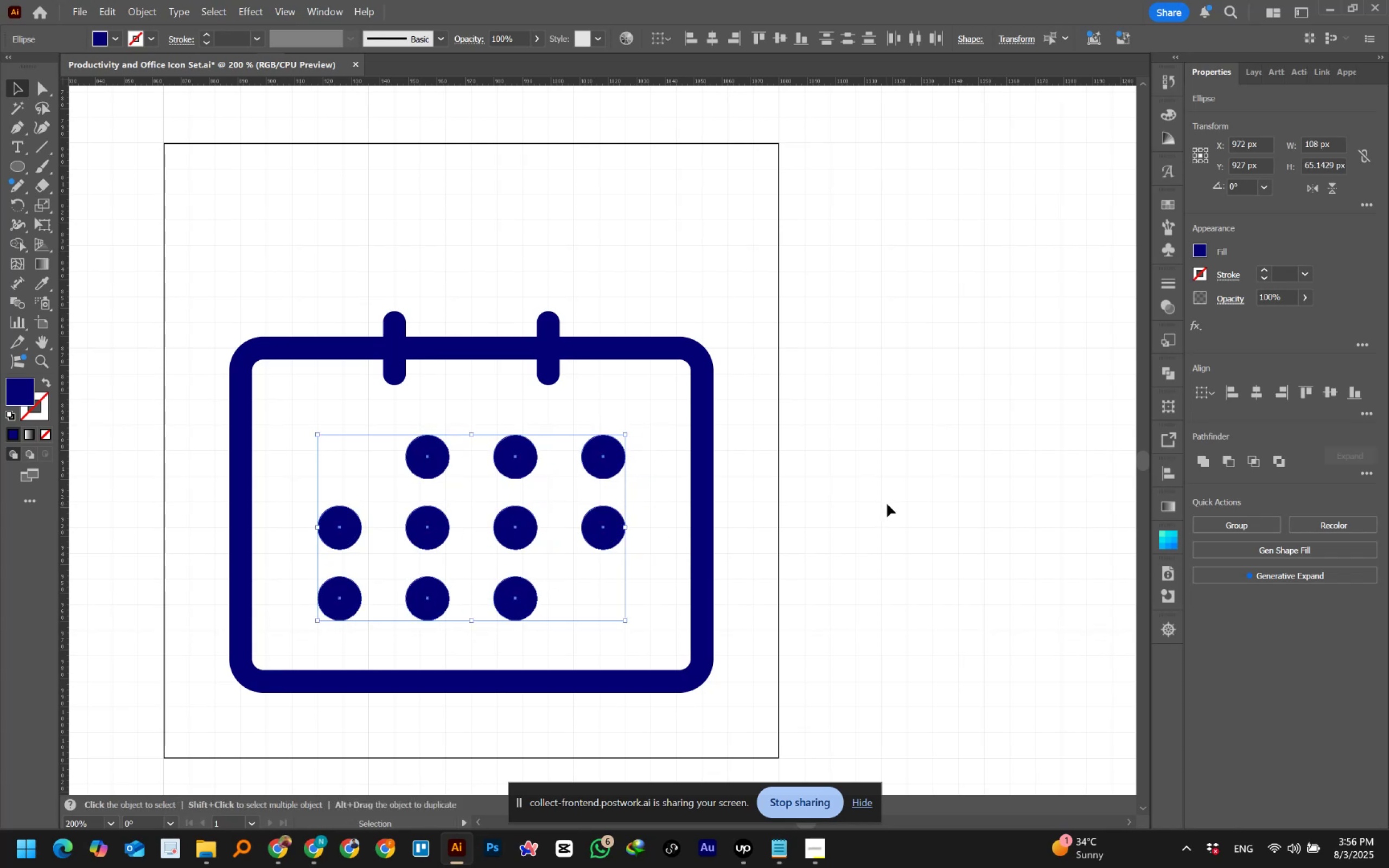 
left_click([887, 504])
 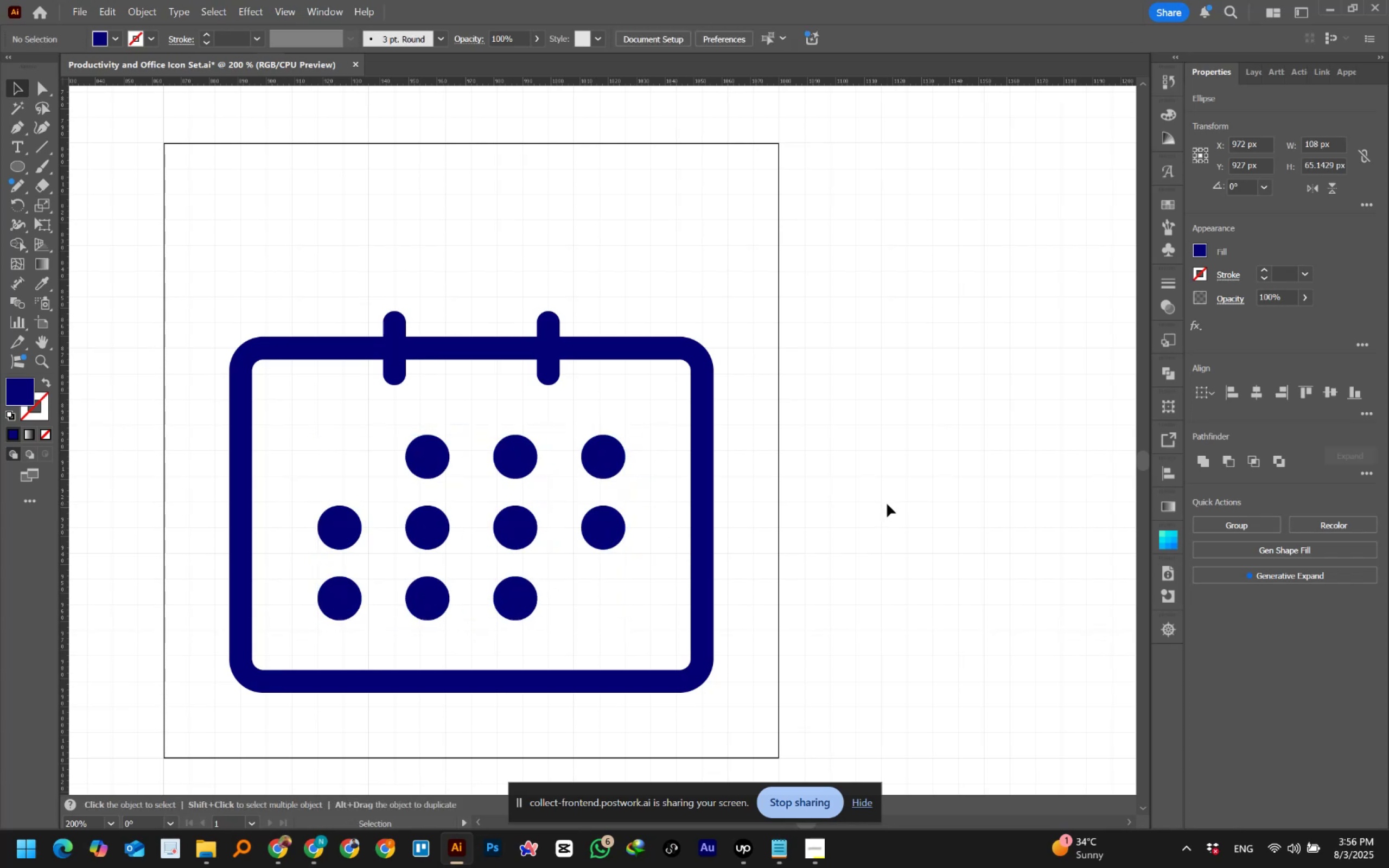 
hold_key(key=AltLeft, duration=1.06)
scroll: coordinate [880, 473], scroll_direction: down, amount: 3.0
 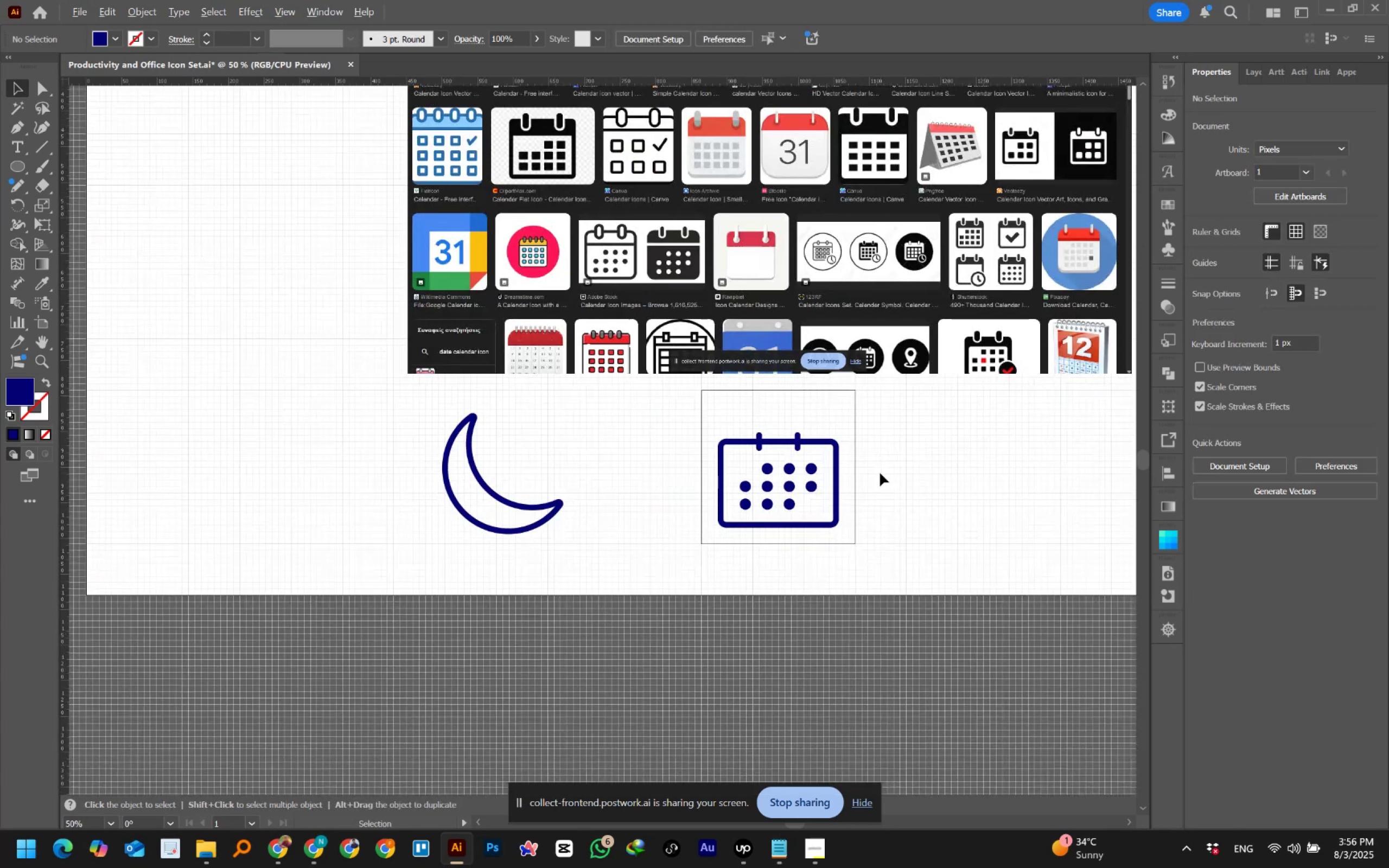 
hold_key(key=AltLeft, duration=0.7)
 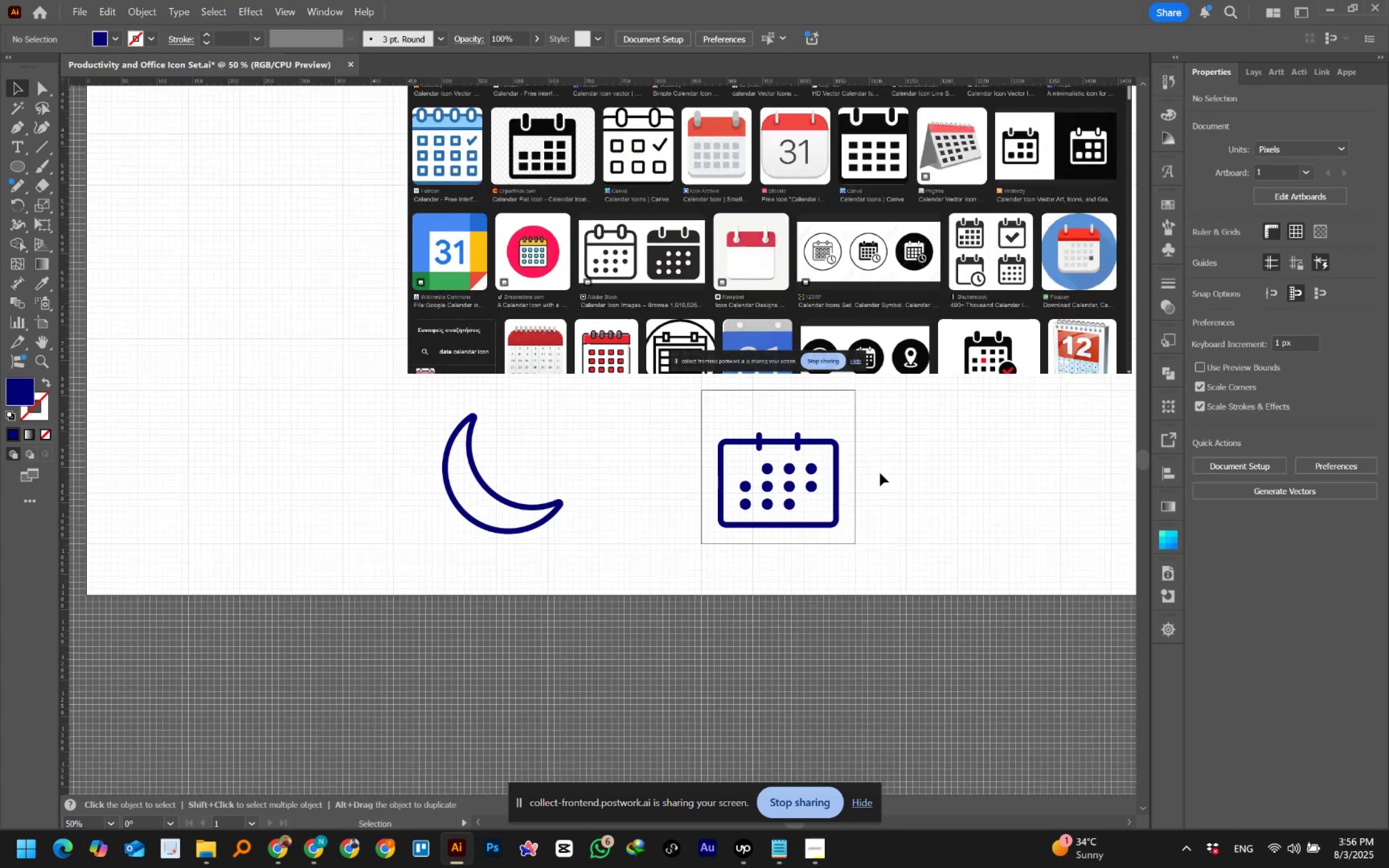 
hold_key(key=Space, duration=0.76)
 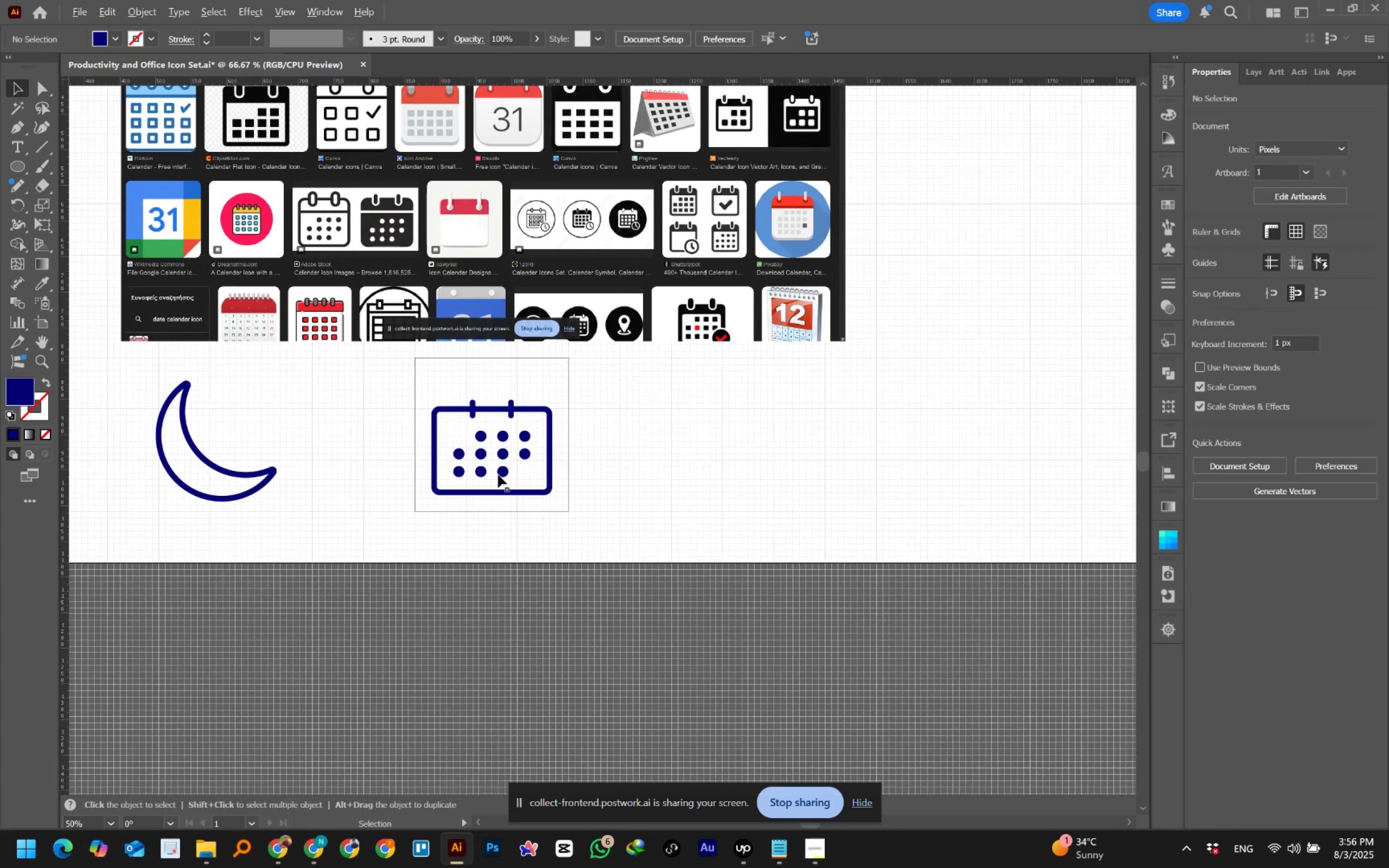 
left_click_drag(start_coordinate=[901, 477], to_coordinate=[614, 444])
 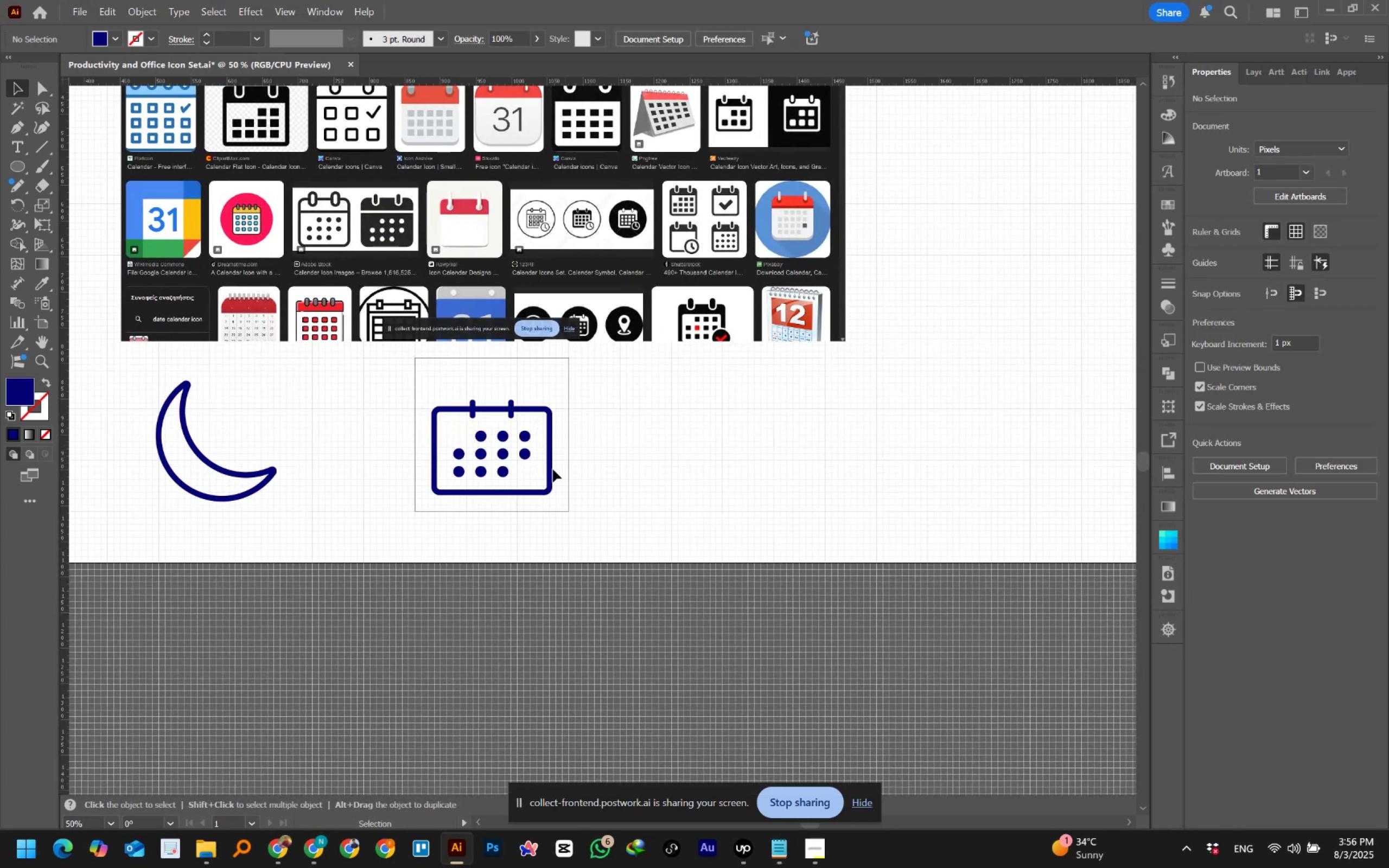 
hold_key(key=AltLeft, duration=0.91)
scroll: coordinate [498, 475], scroll_direction: up, amount: 3.0
 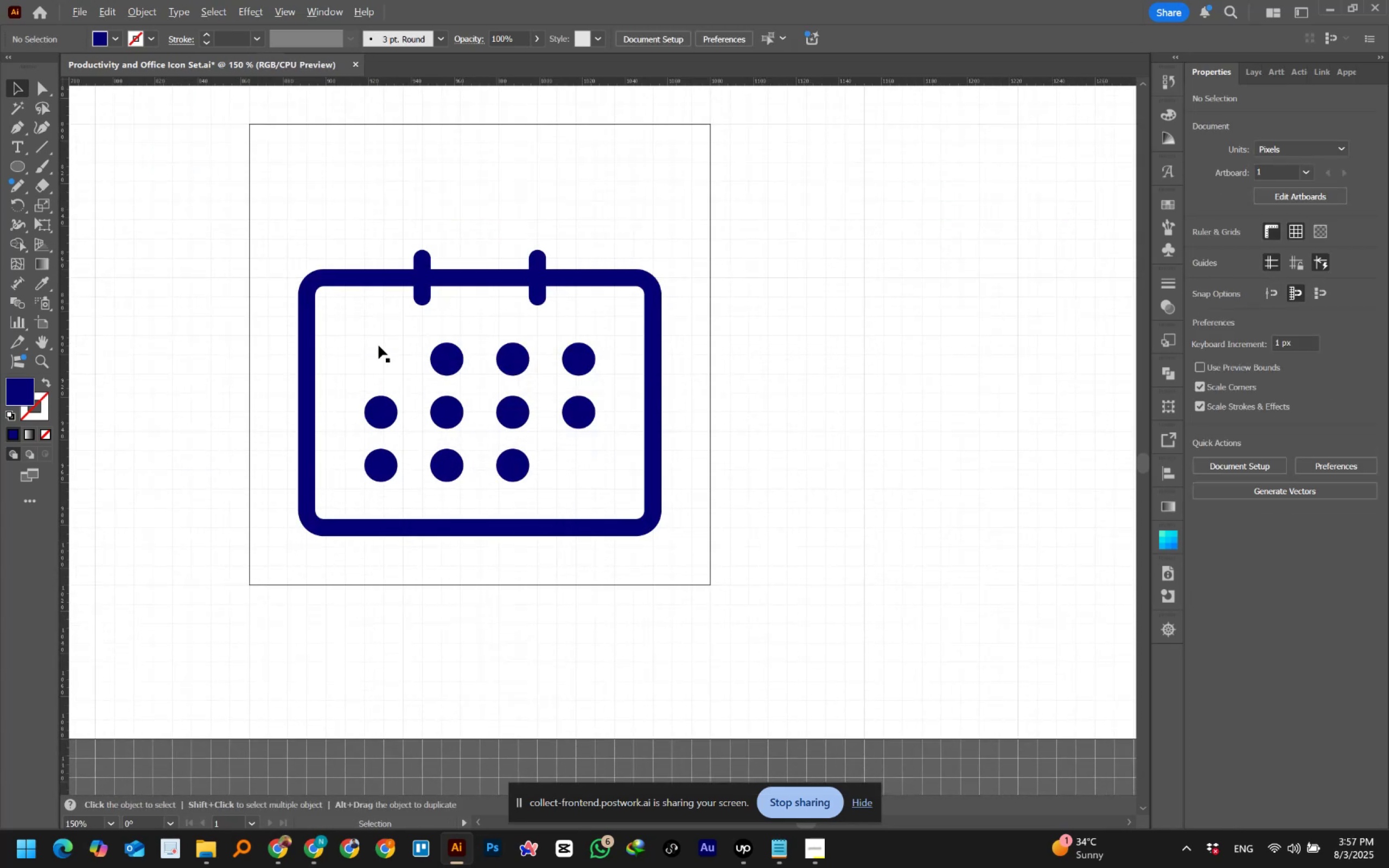 
left_click_drag(start_coordinate=[421, 327], to_coordinate=[472, 369])
 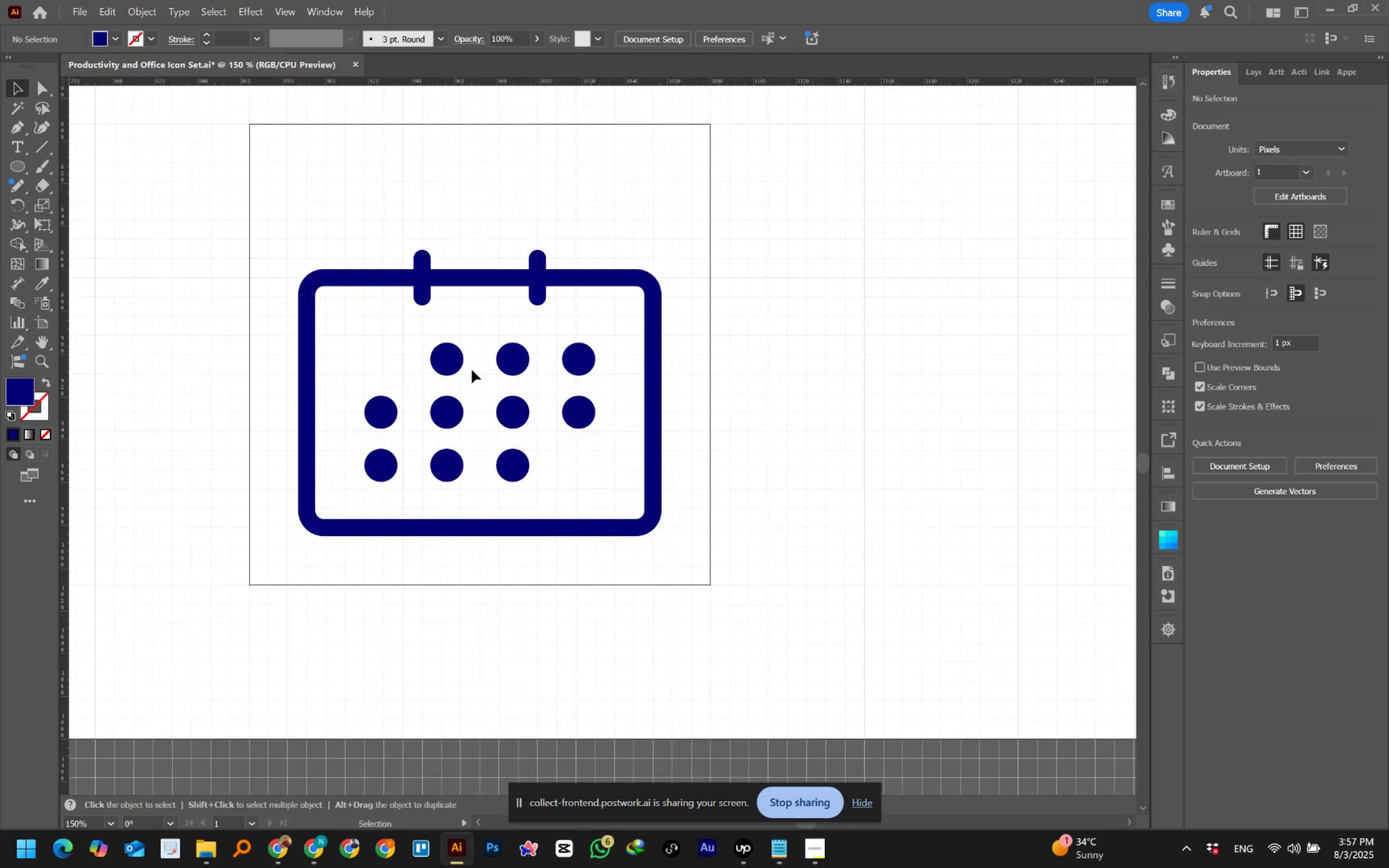 
left_click_drag(start_coordinate=[468, 377], to_coordinate=[432, 328])
 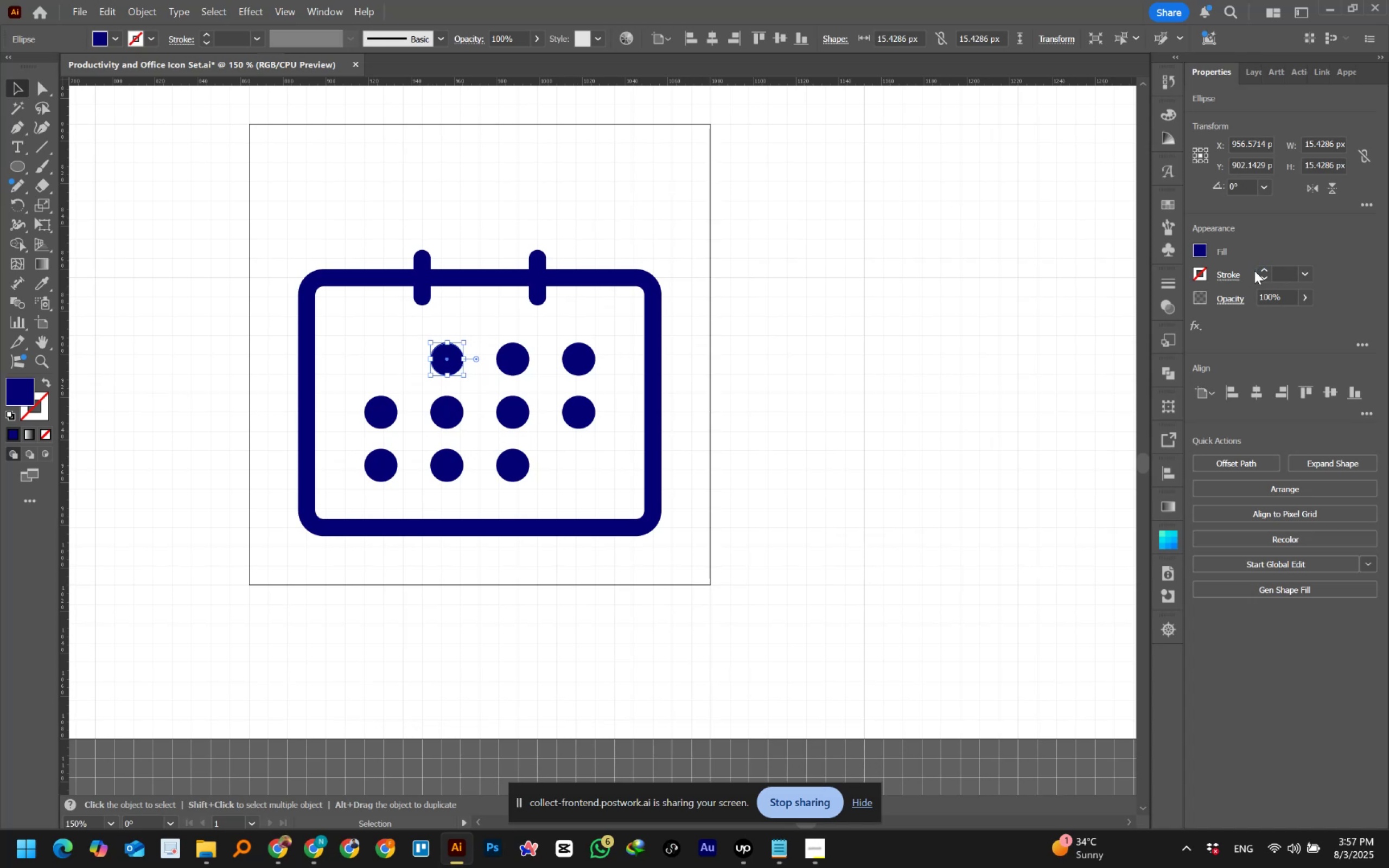 
wait(14.03)
 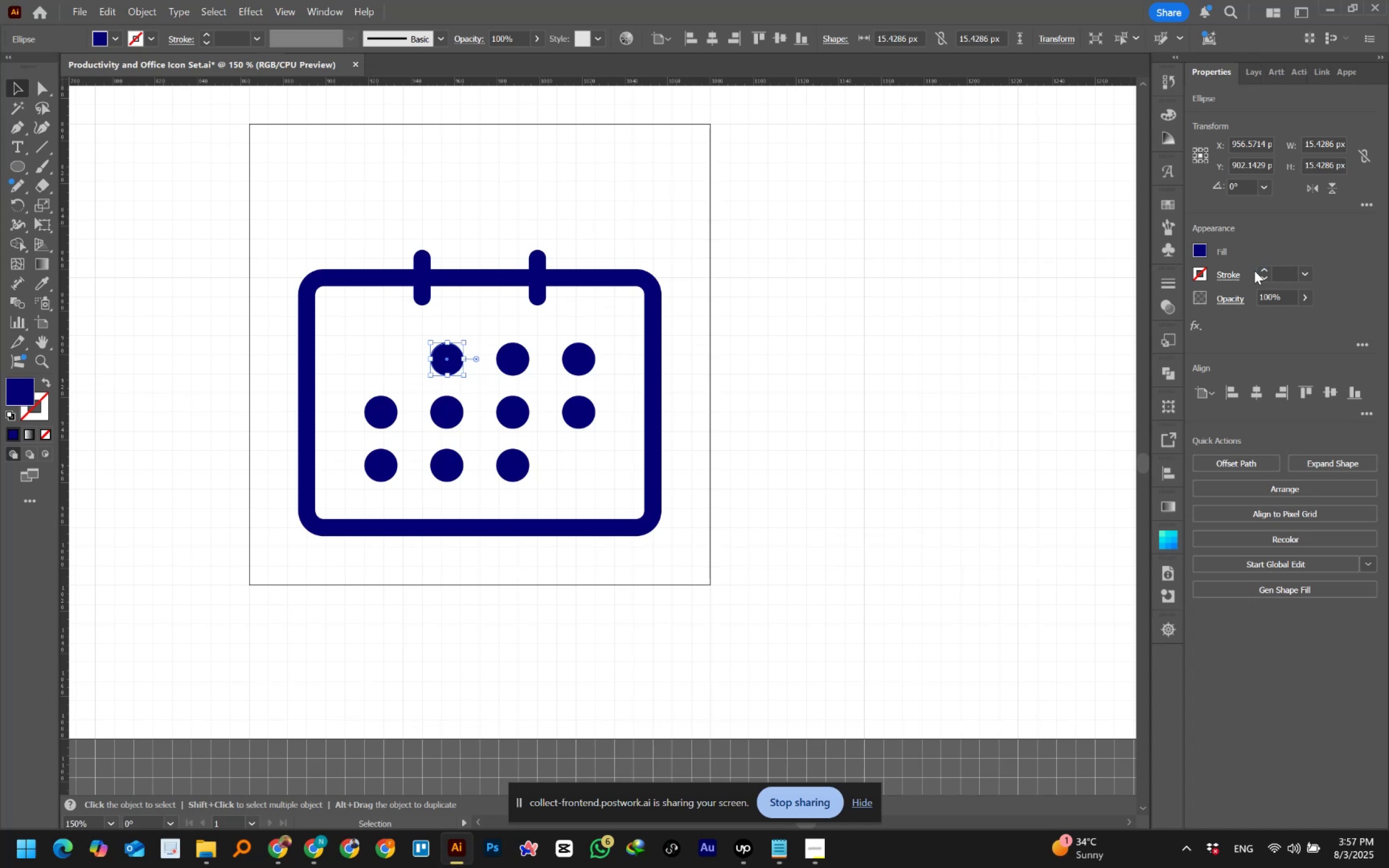 
left_click([1319, 142])
 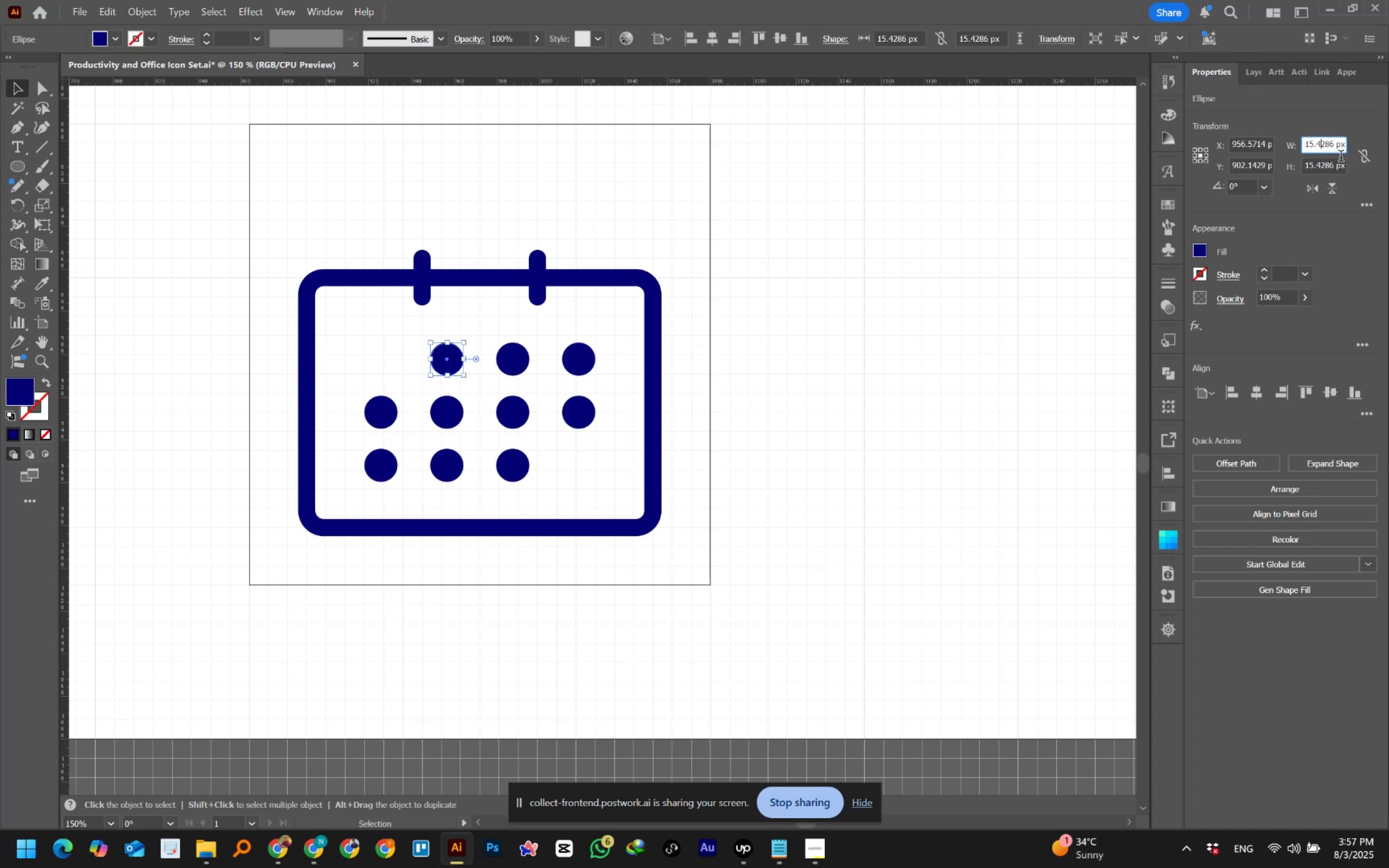 
key(Control+A)
 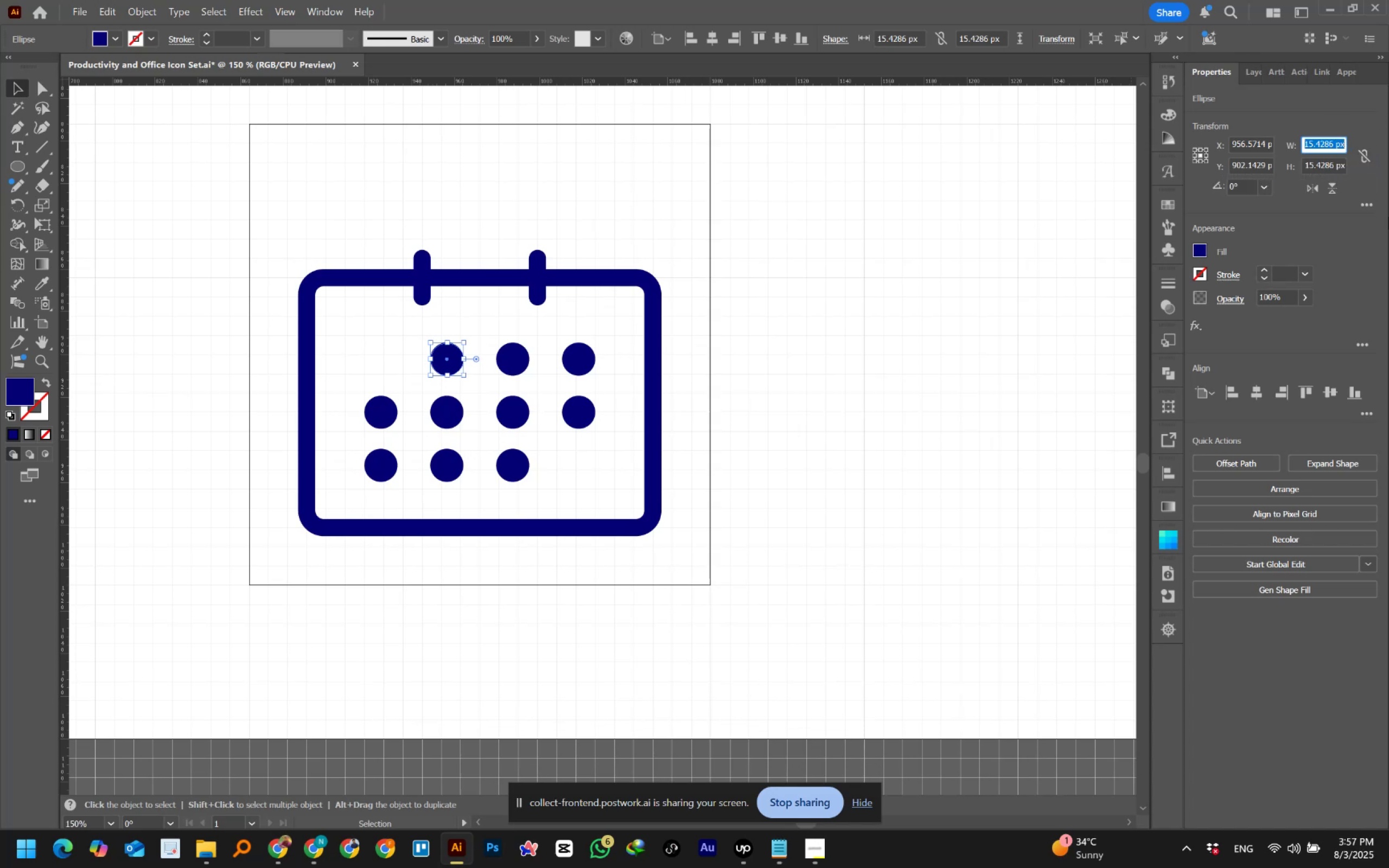 
key(Numpad1)
 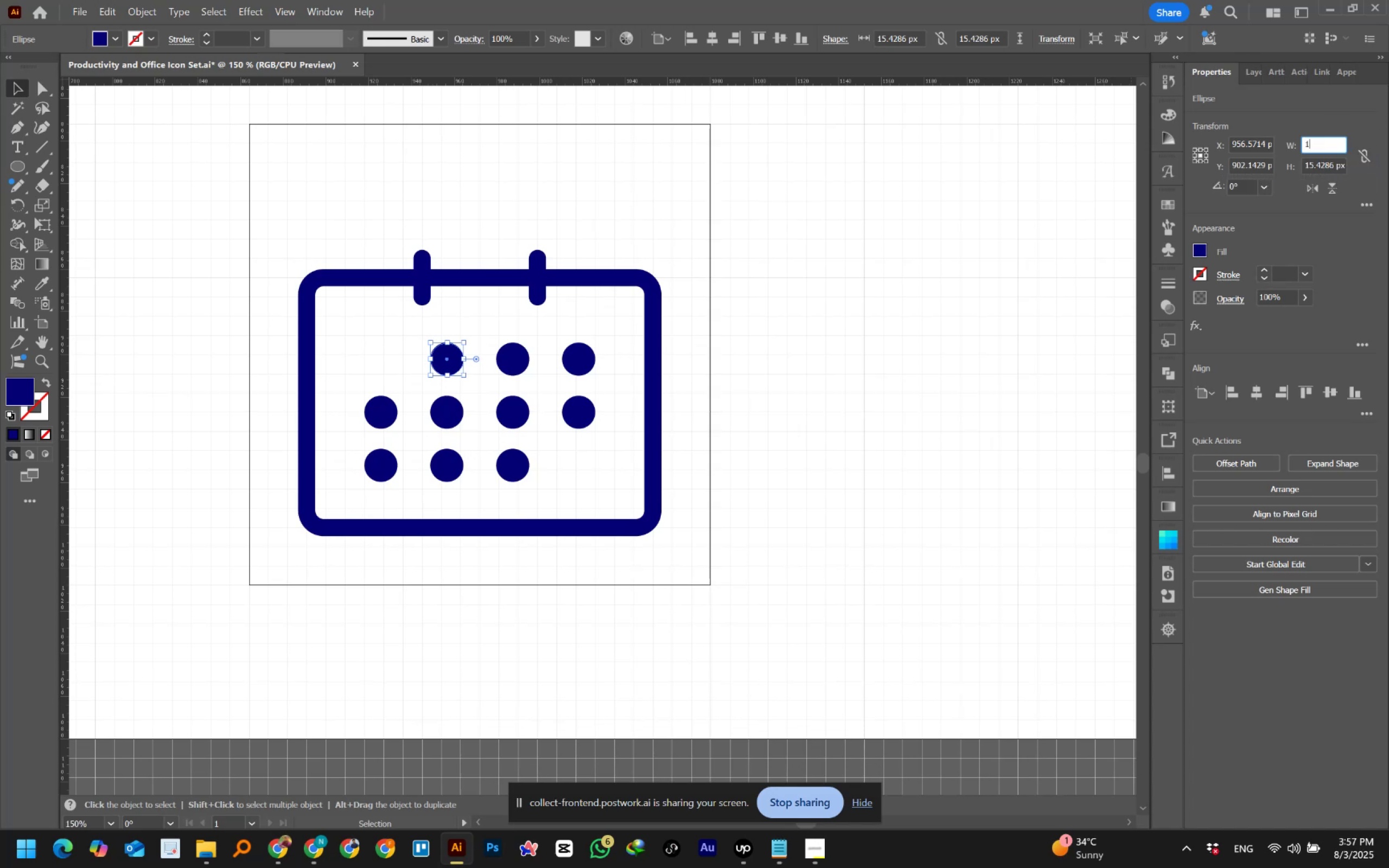 
key(Numpad2)
 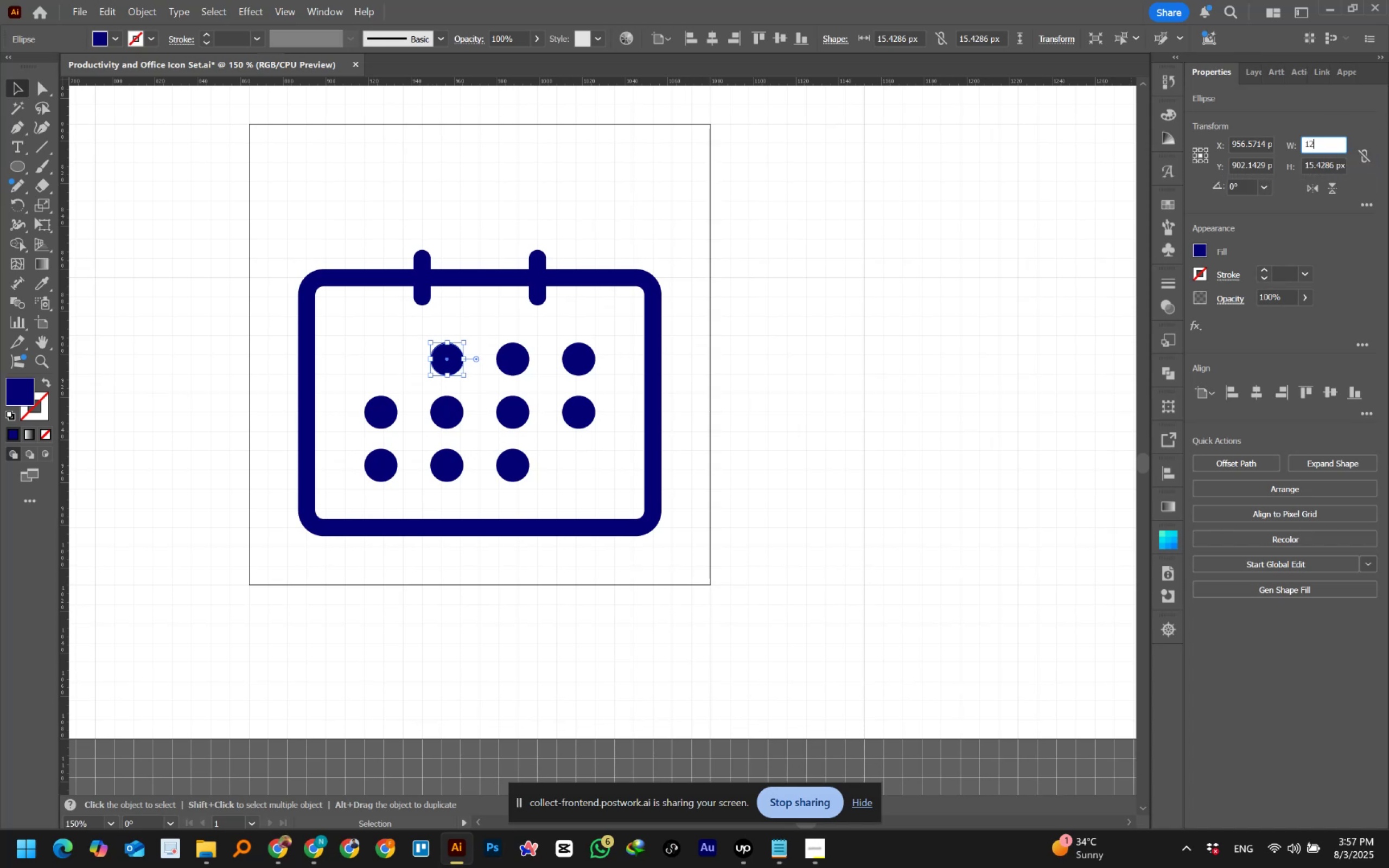 
key(Tab)
 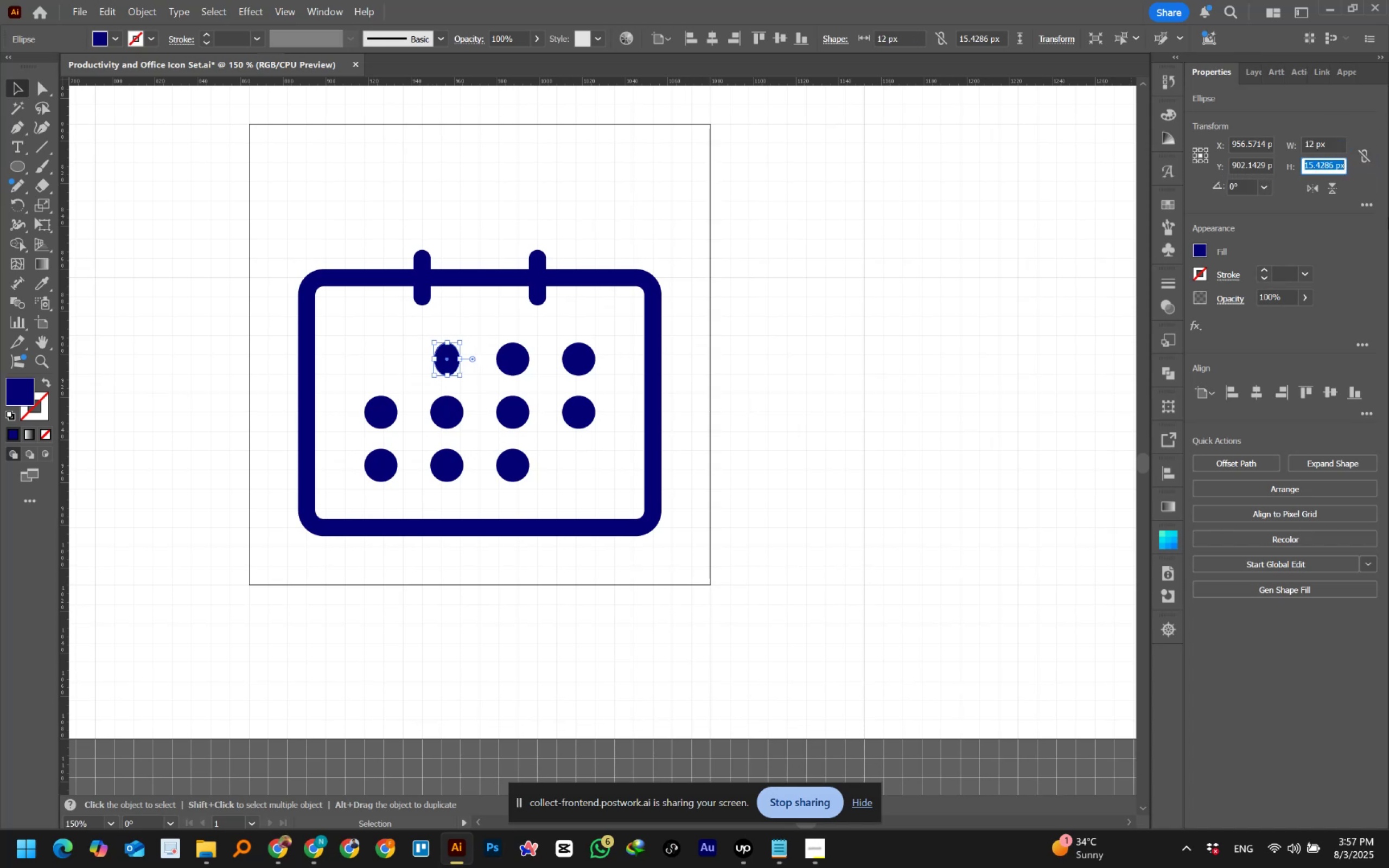 
key(Numpad1)
 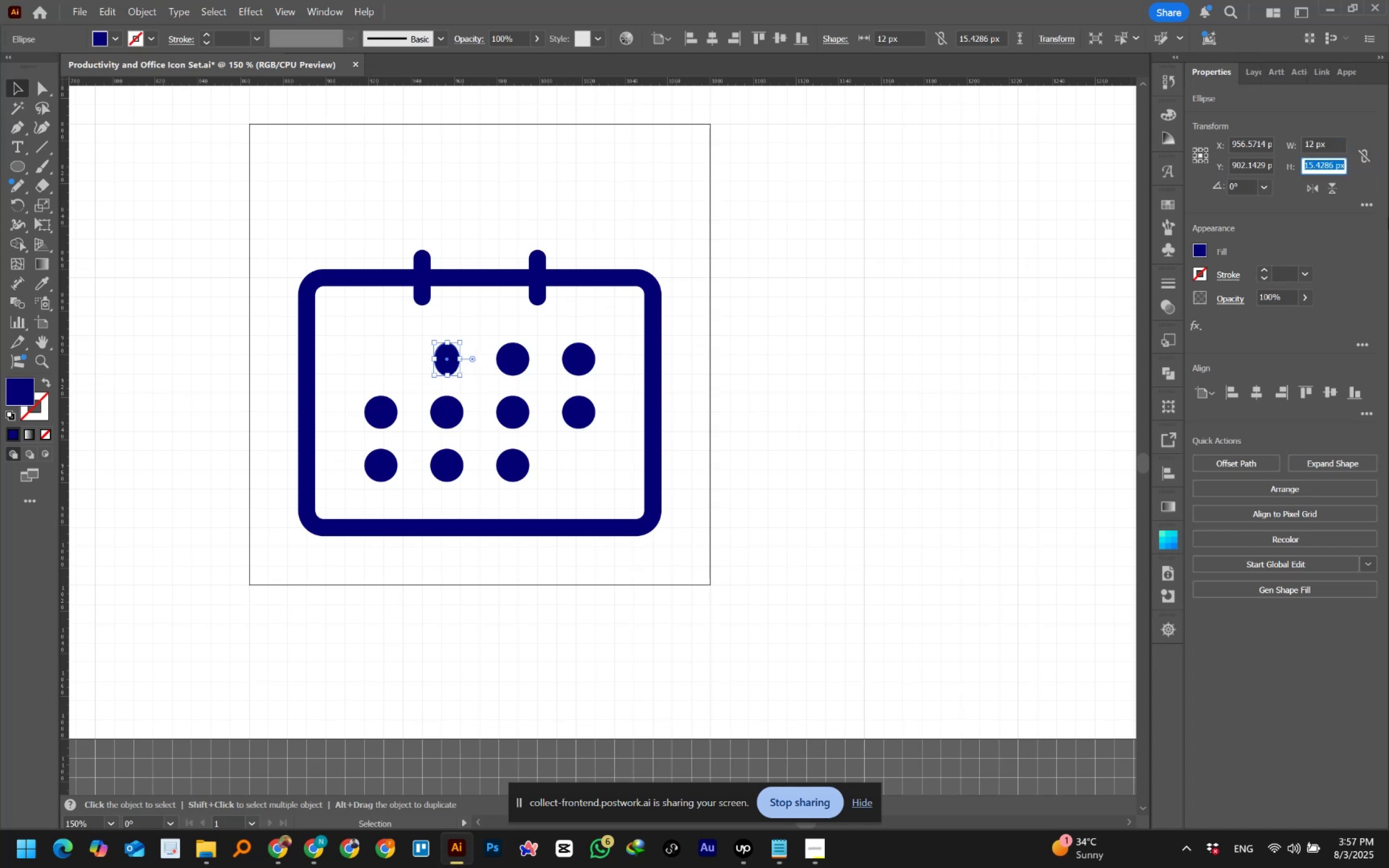 
key(Numpad2)
 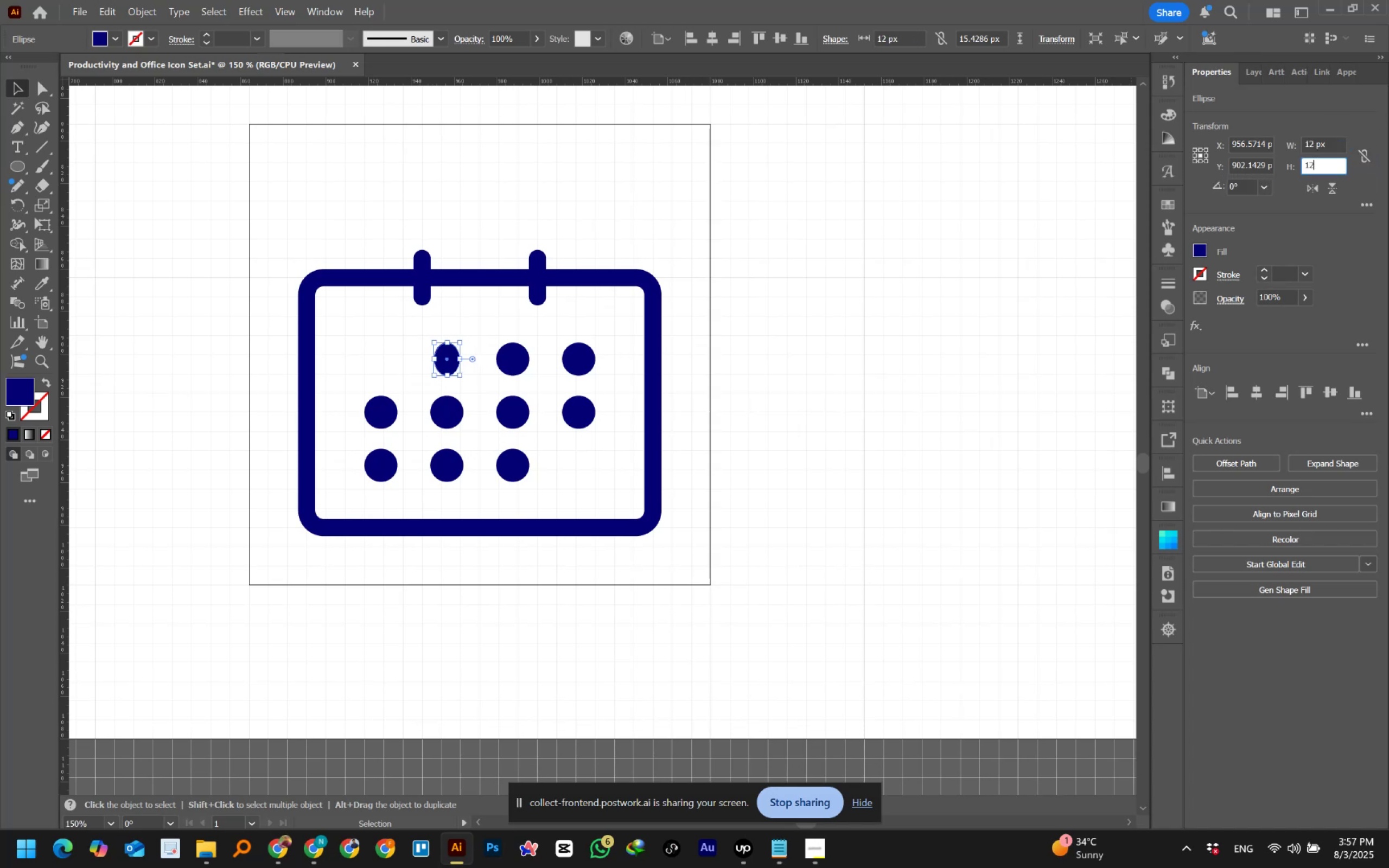 
key(NumpadEnter)
 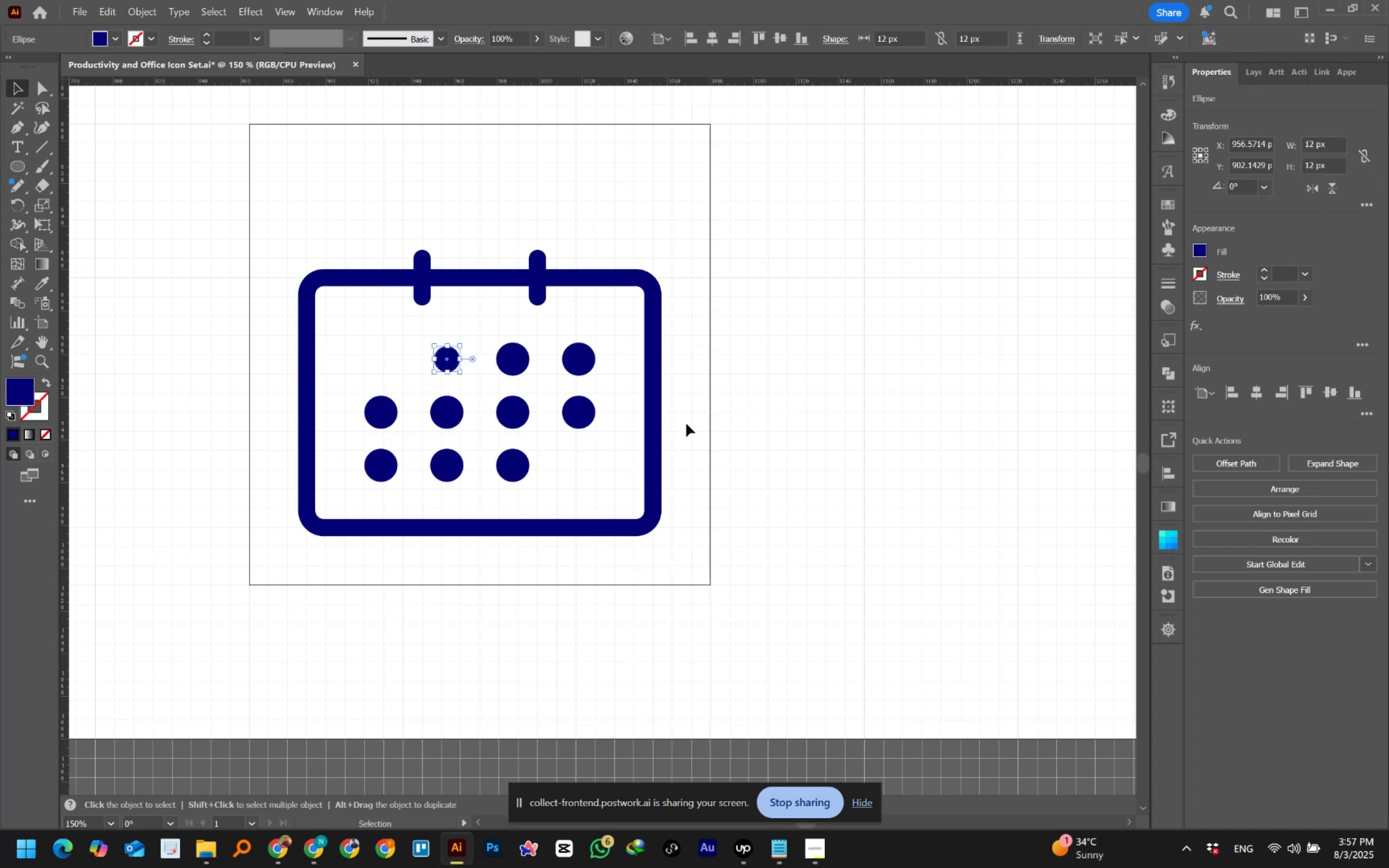 
left_click_drag(start_coordinate=[474, 336], to_coordinate=[518, 373])
 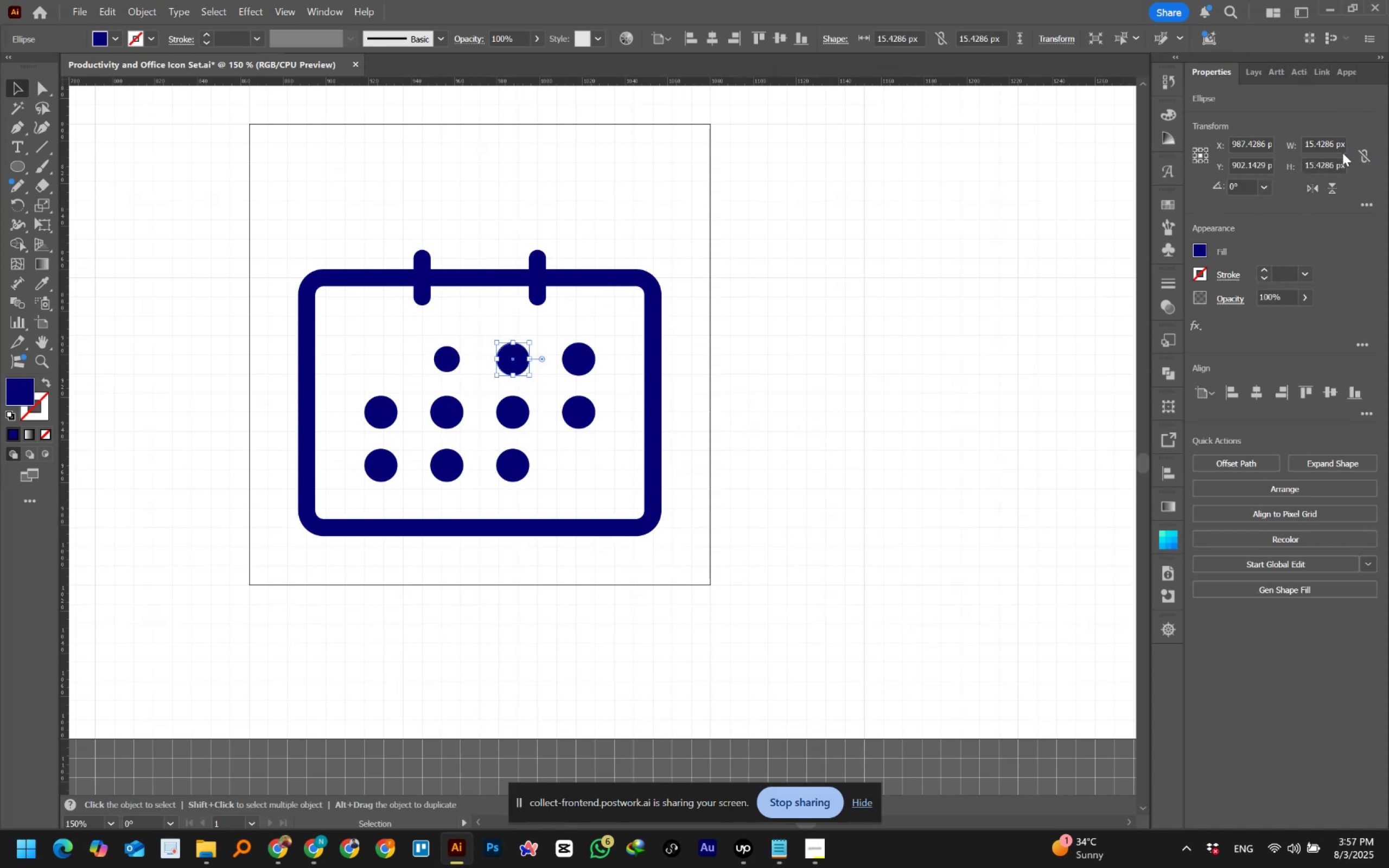 
left_click([1318, 146])
 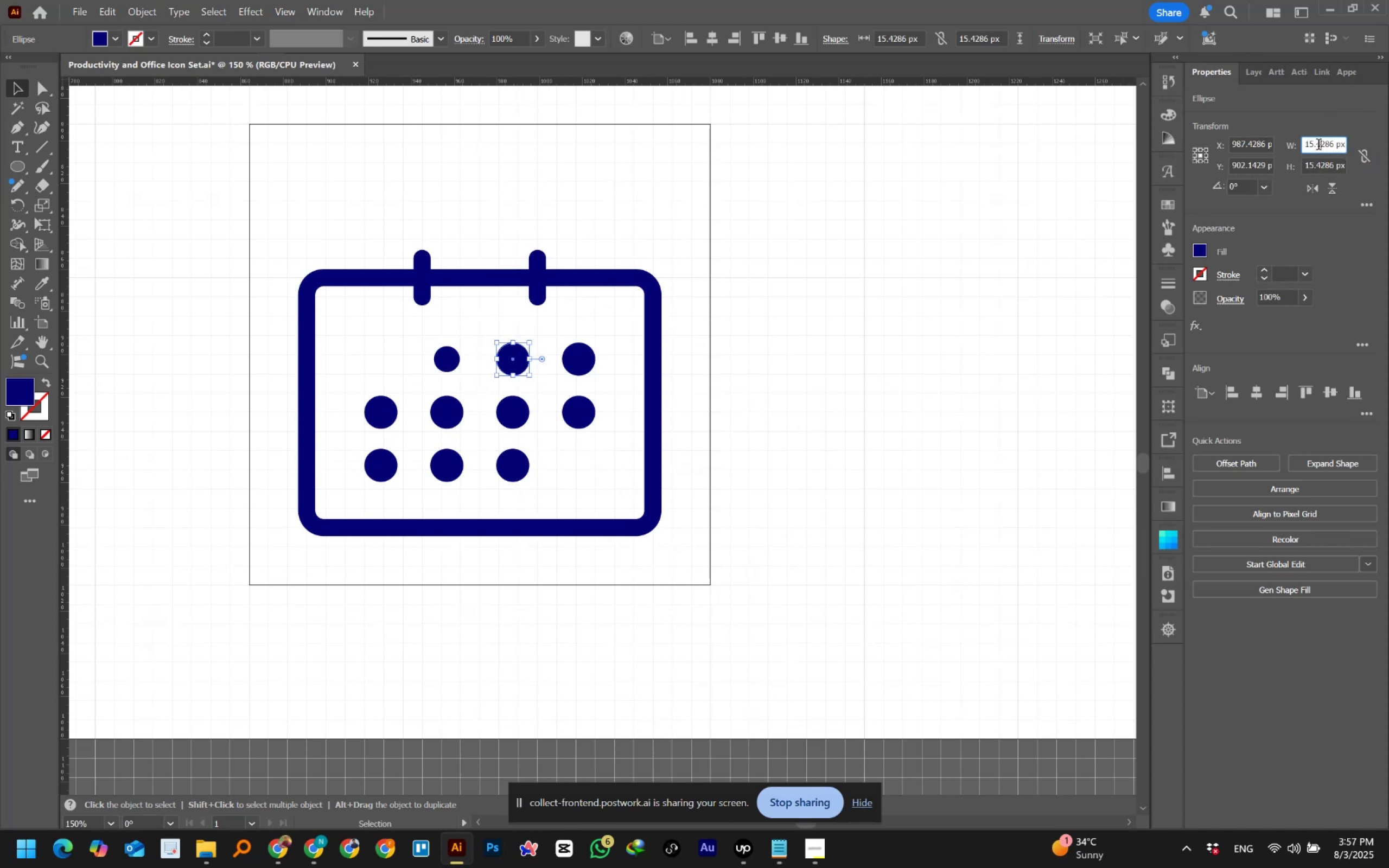 
key(Control+A)
 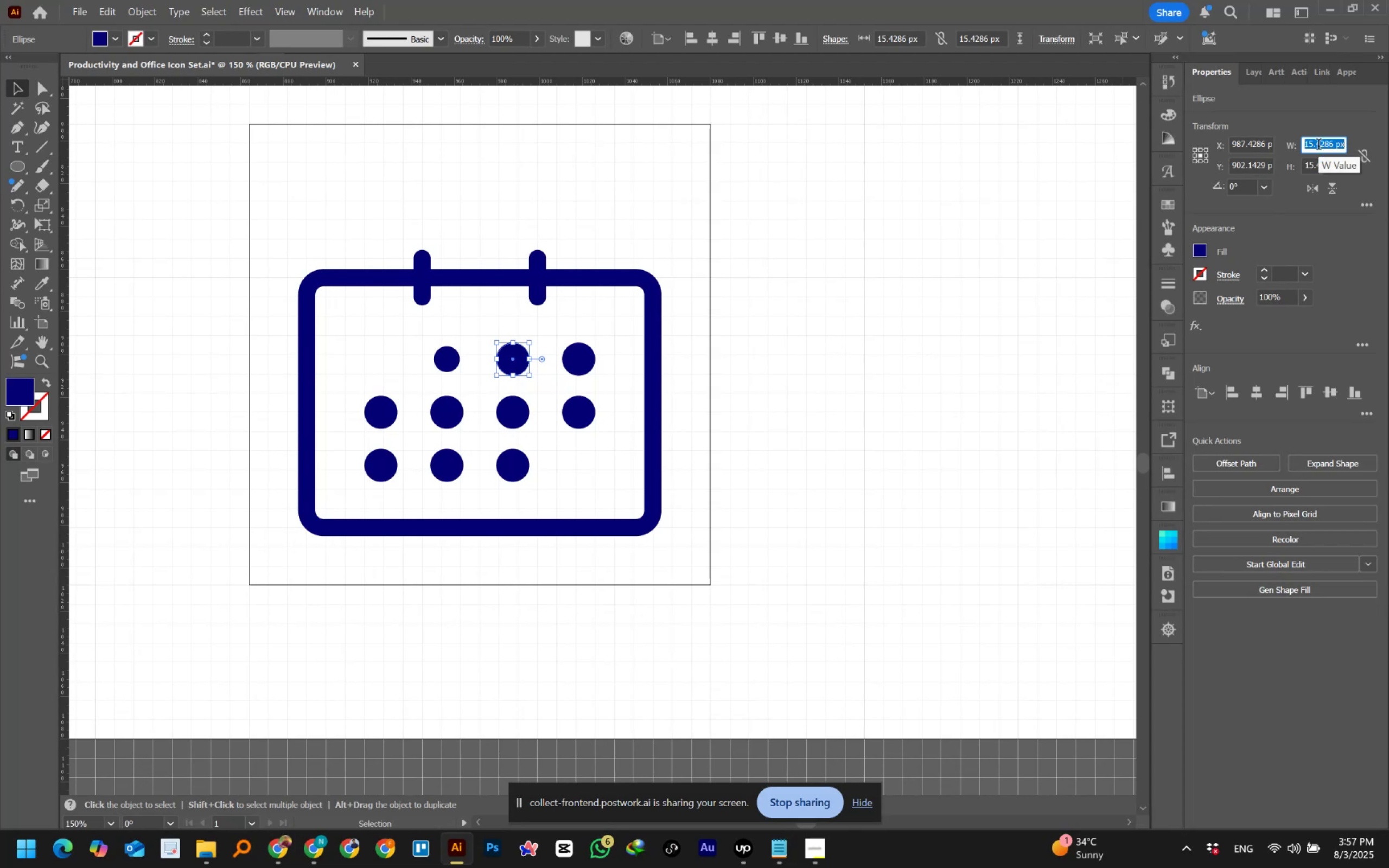 
key(Numpad1)
 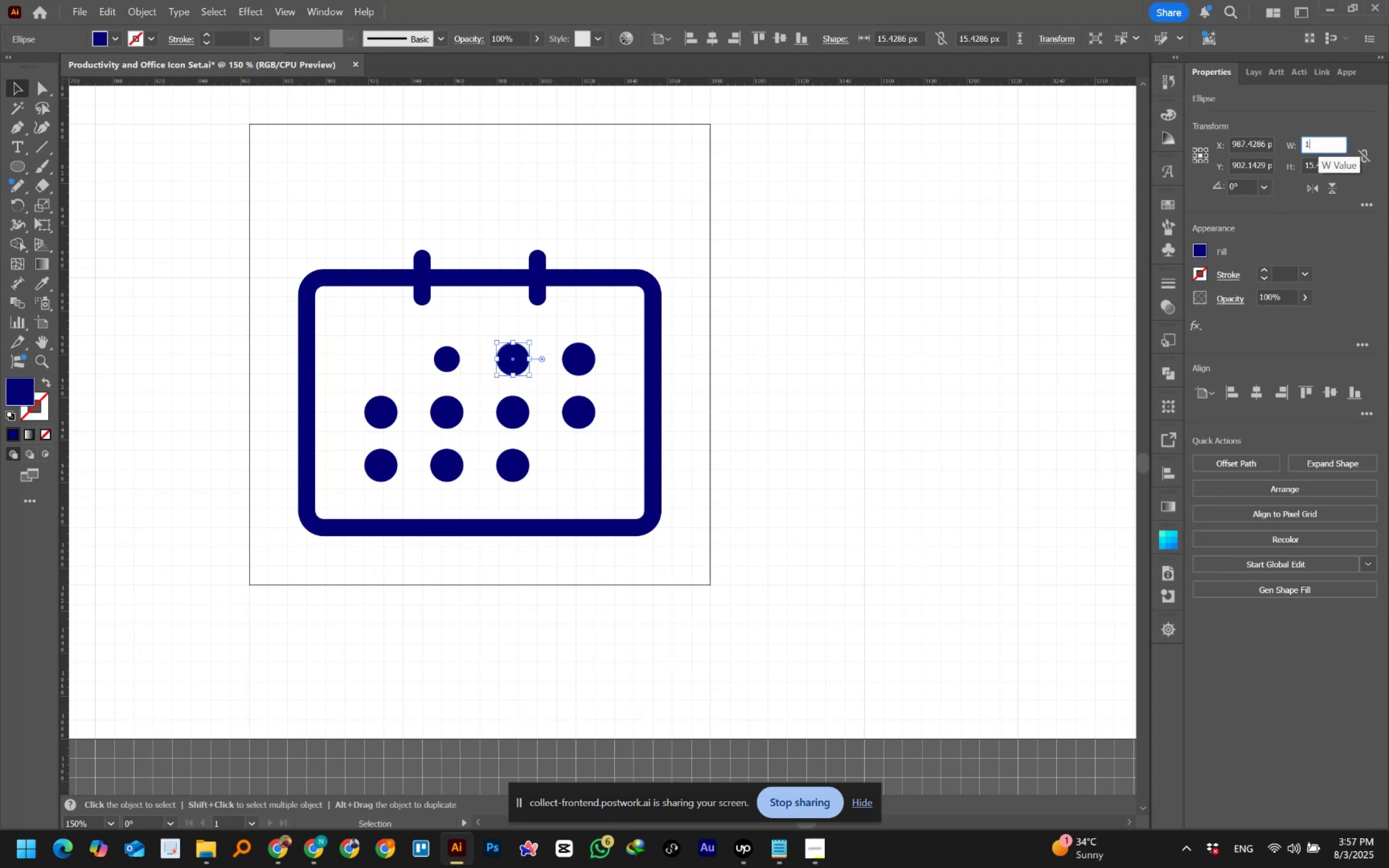 
key(Numpad2)
 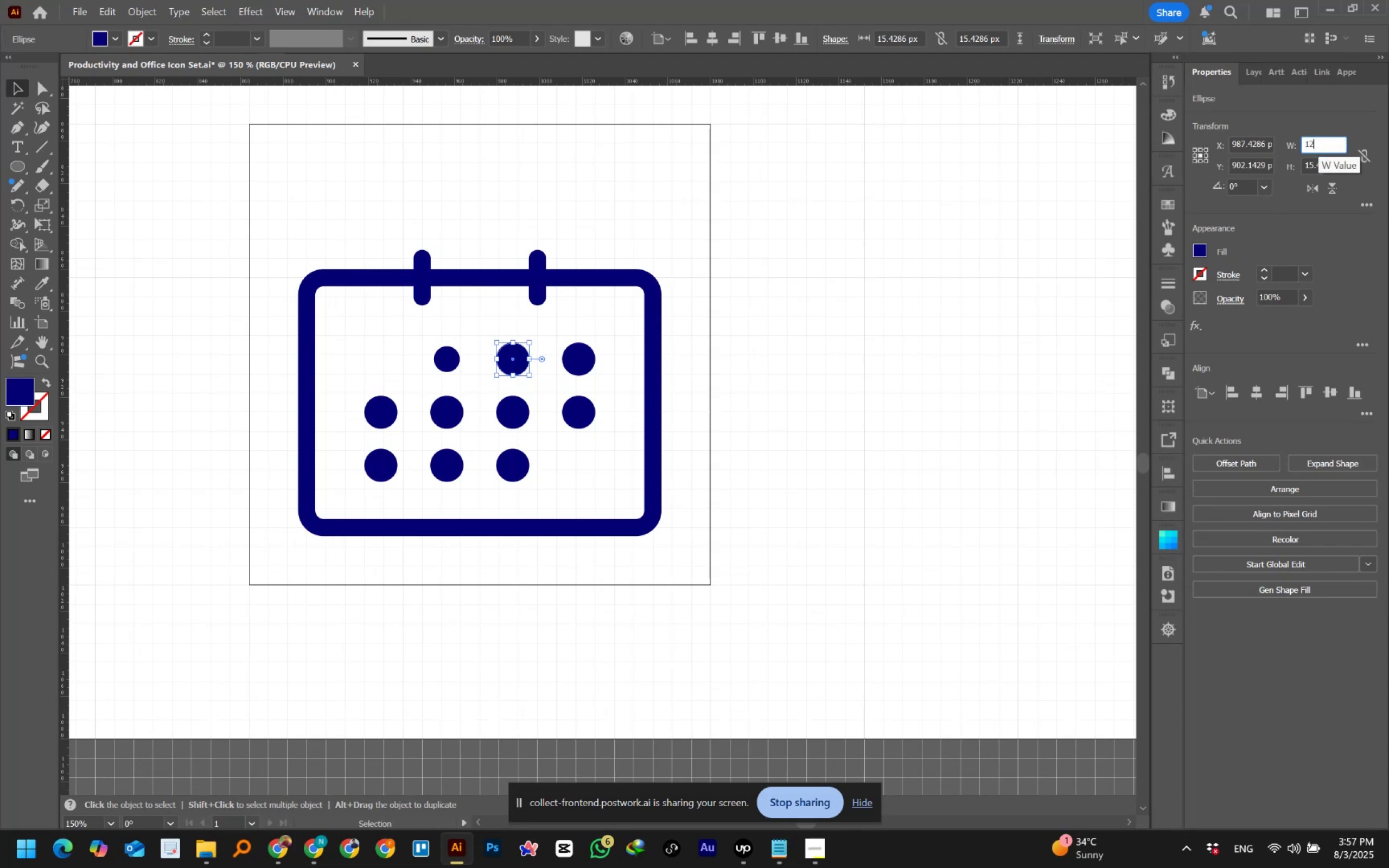 
key(Tab)
 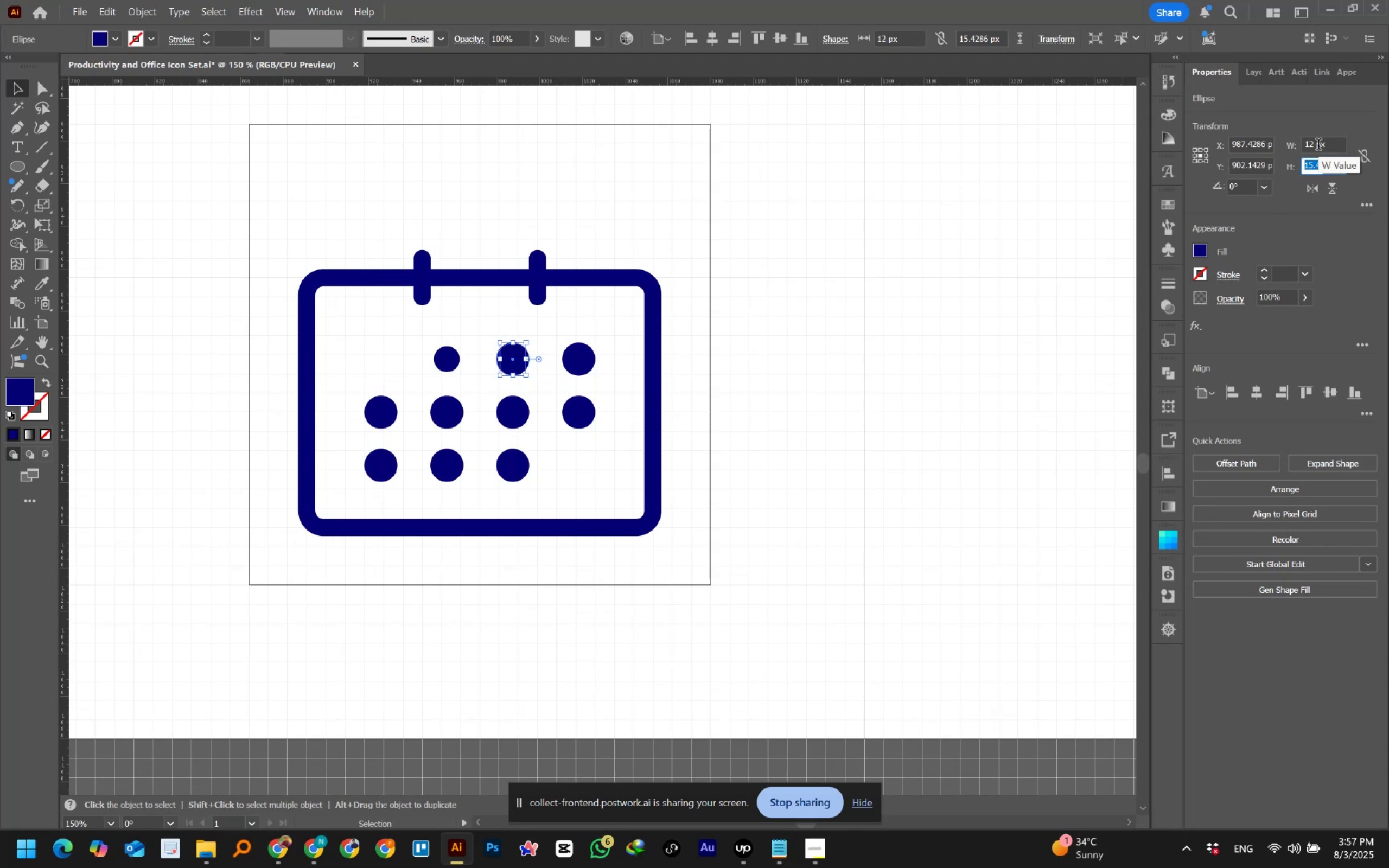 
key(Numpad1)
 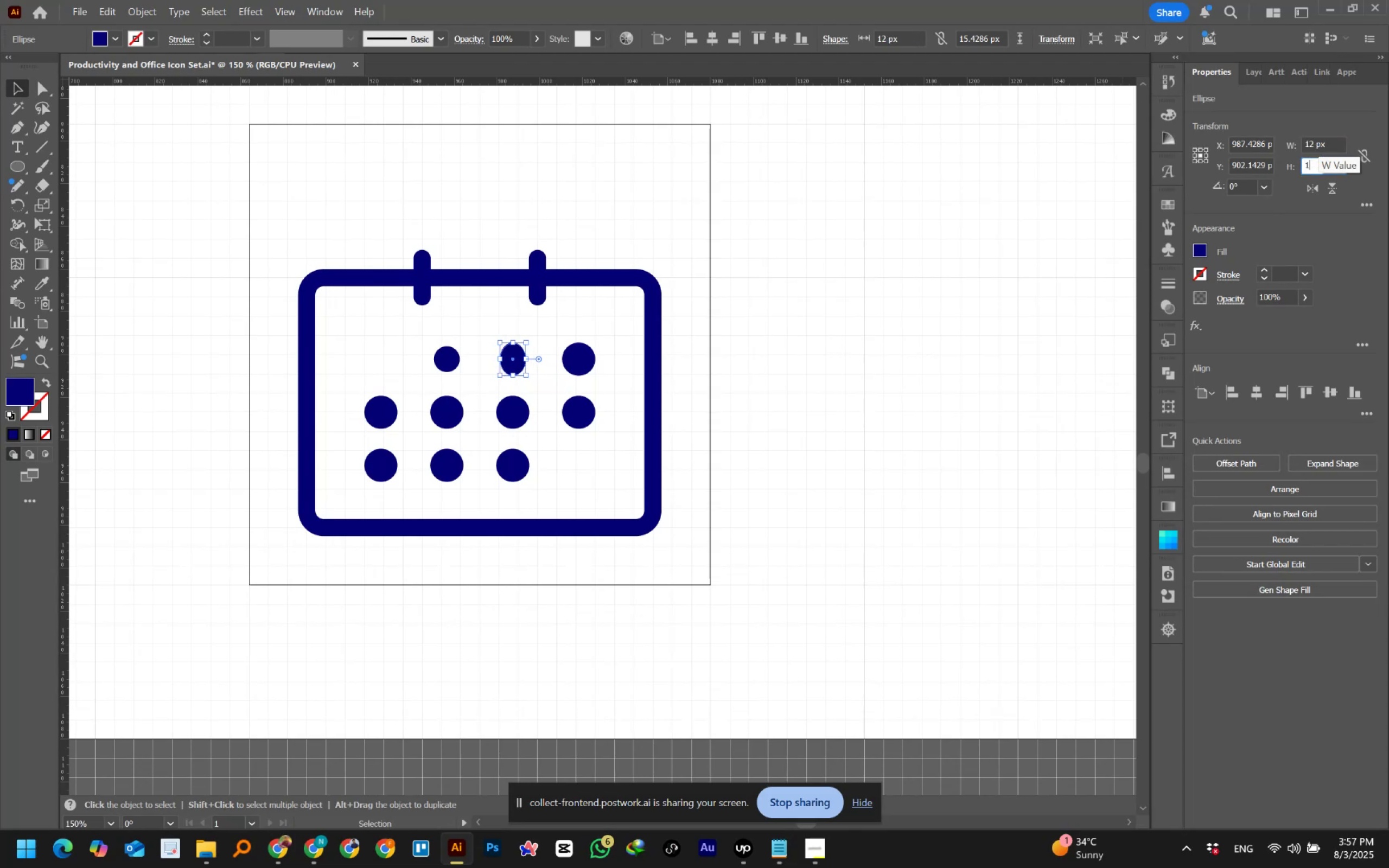 
key(Numpad2)
 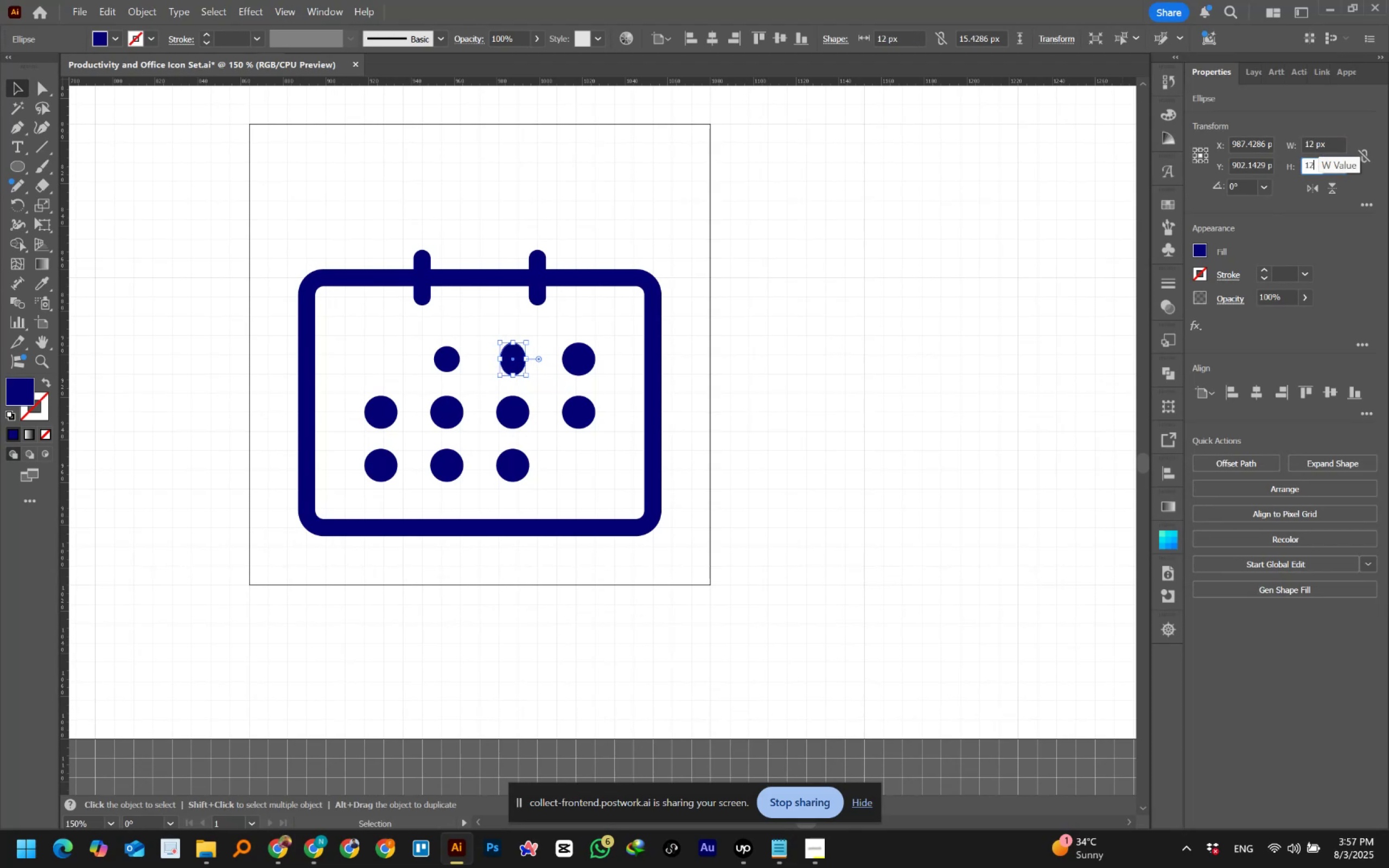 
key(NumpadEnter)
 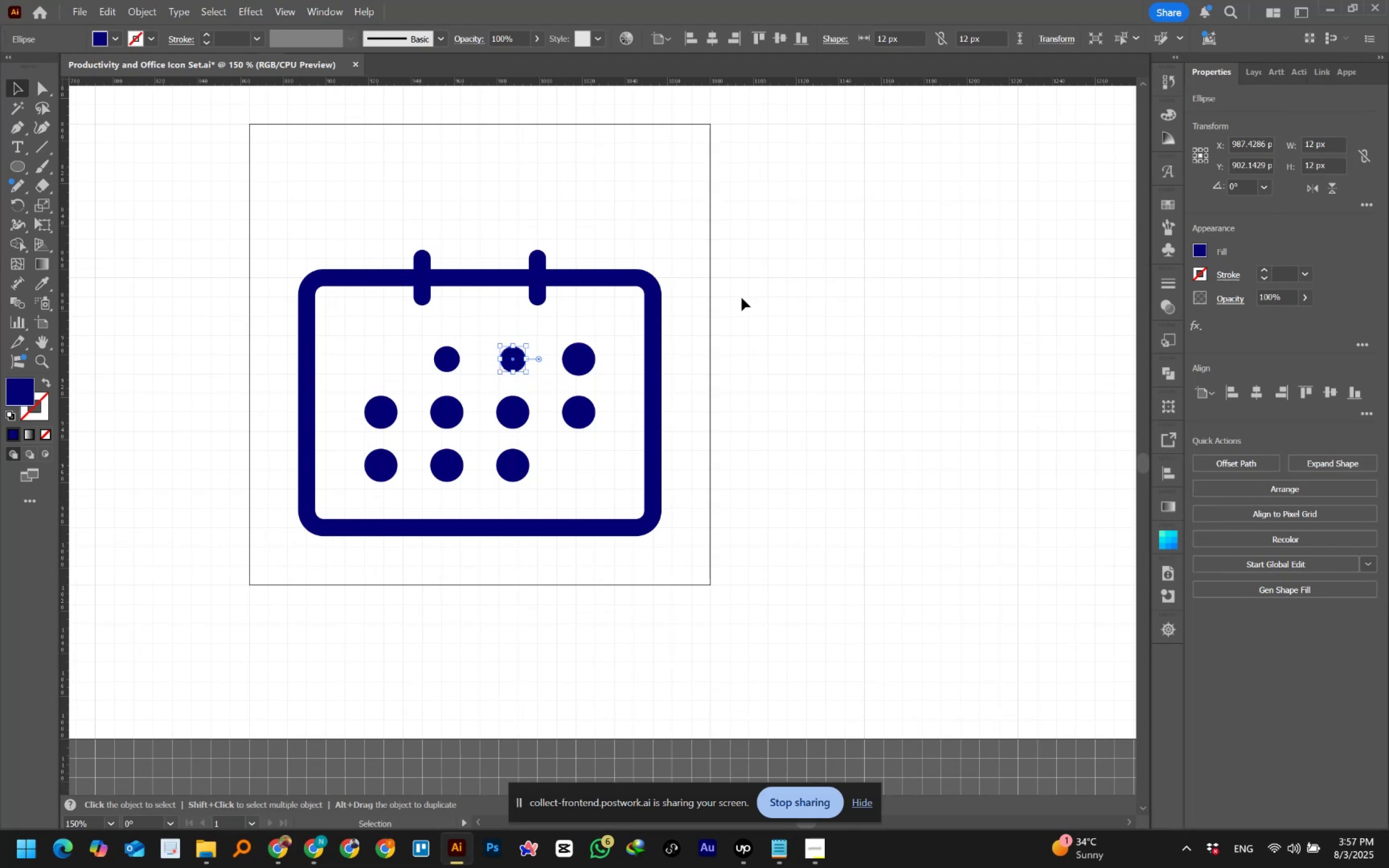 
left_click_drag(start_coordinate=[575, 325], to_coordinate=[604, 380])
 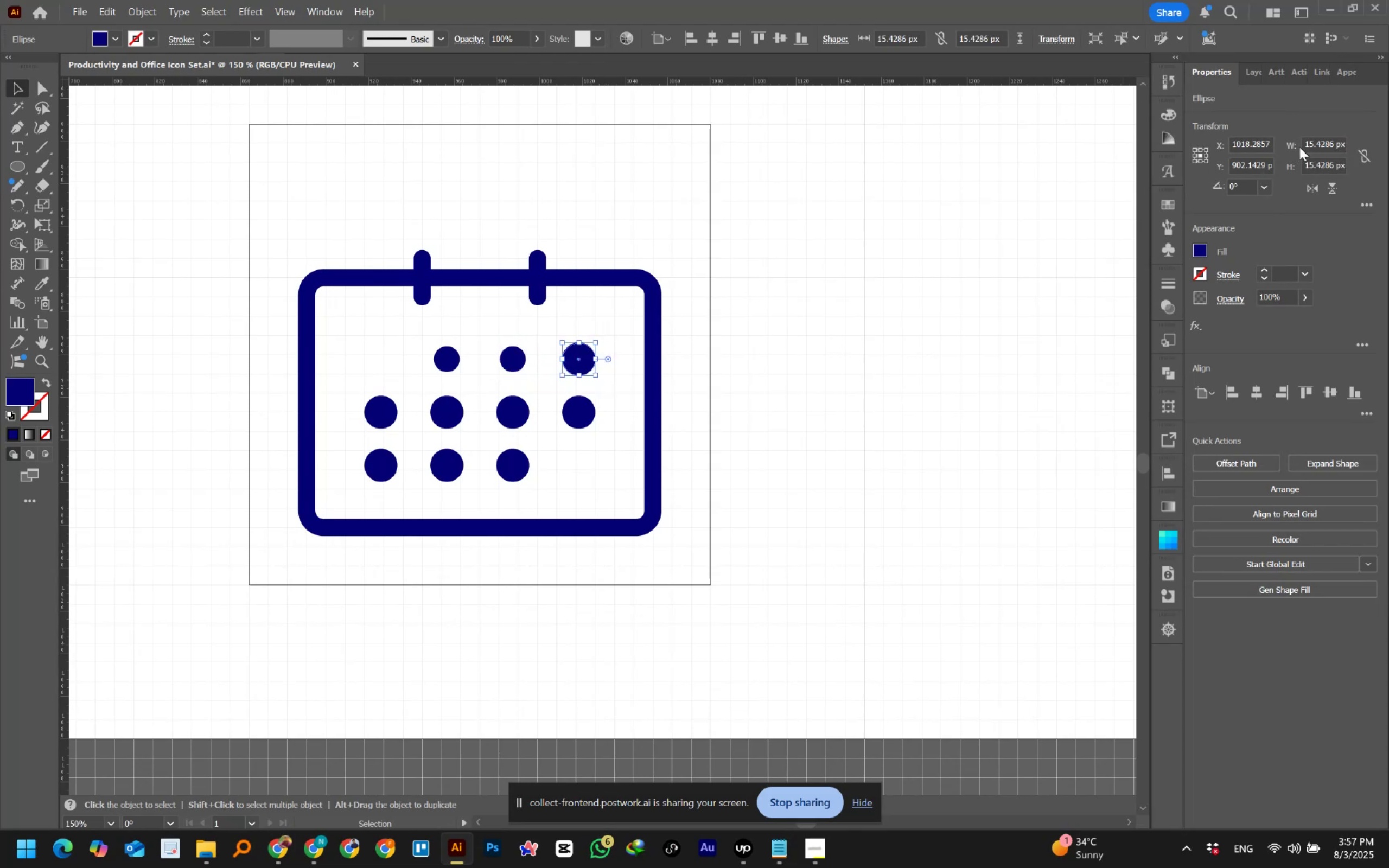 
left_click([1329, 146])
 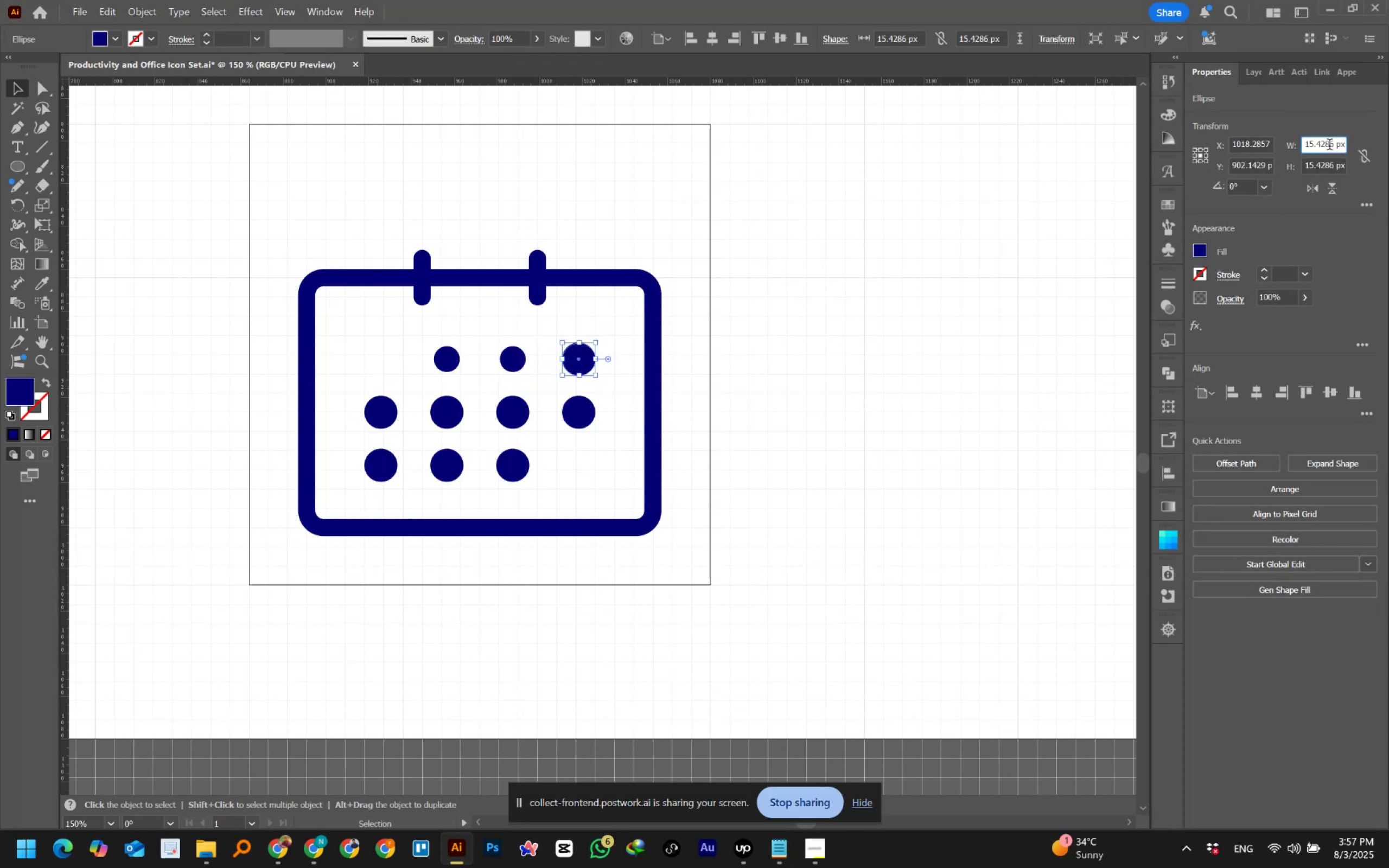 
key(Control+A)
 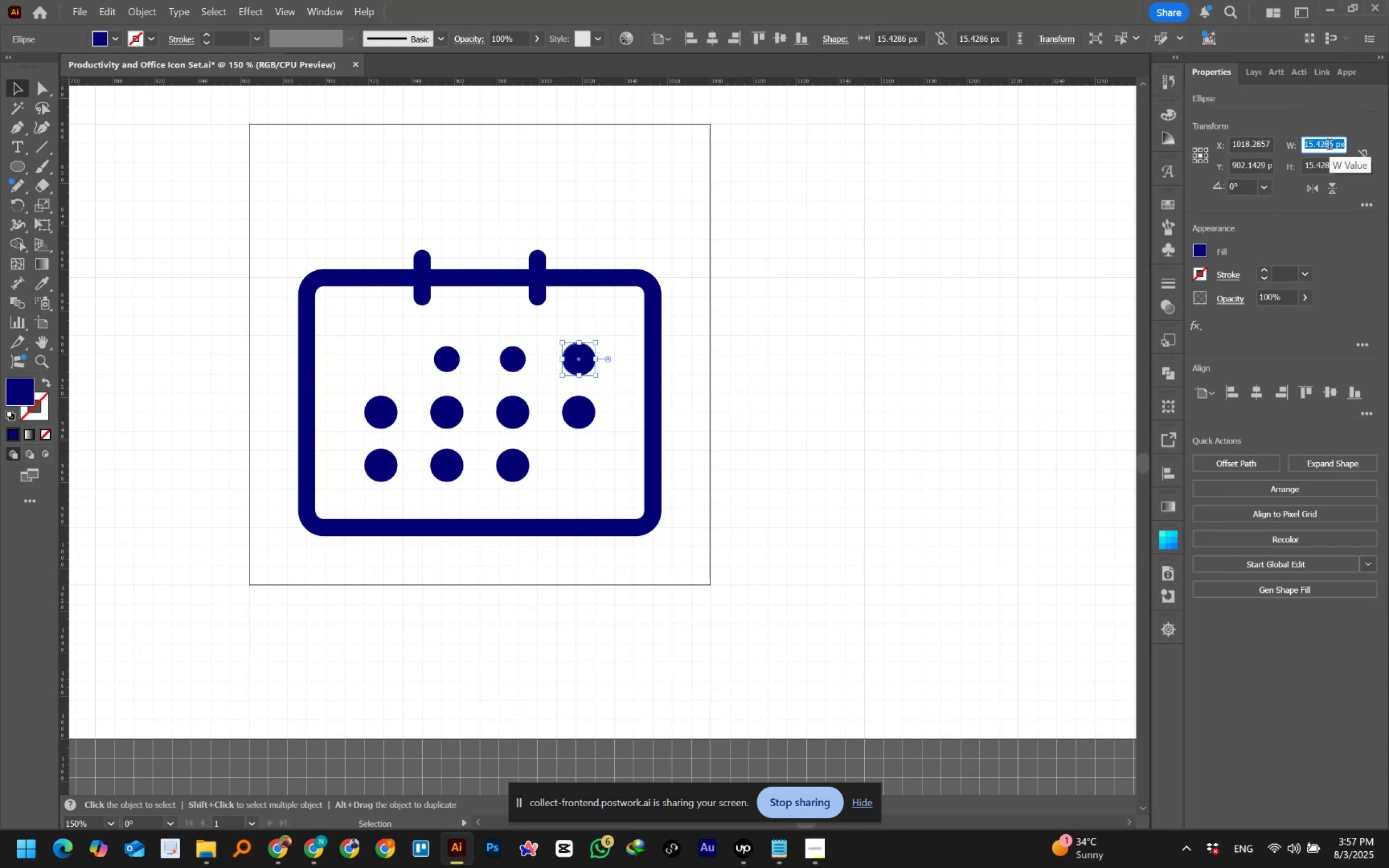 
key(Numpad1)
 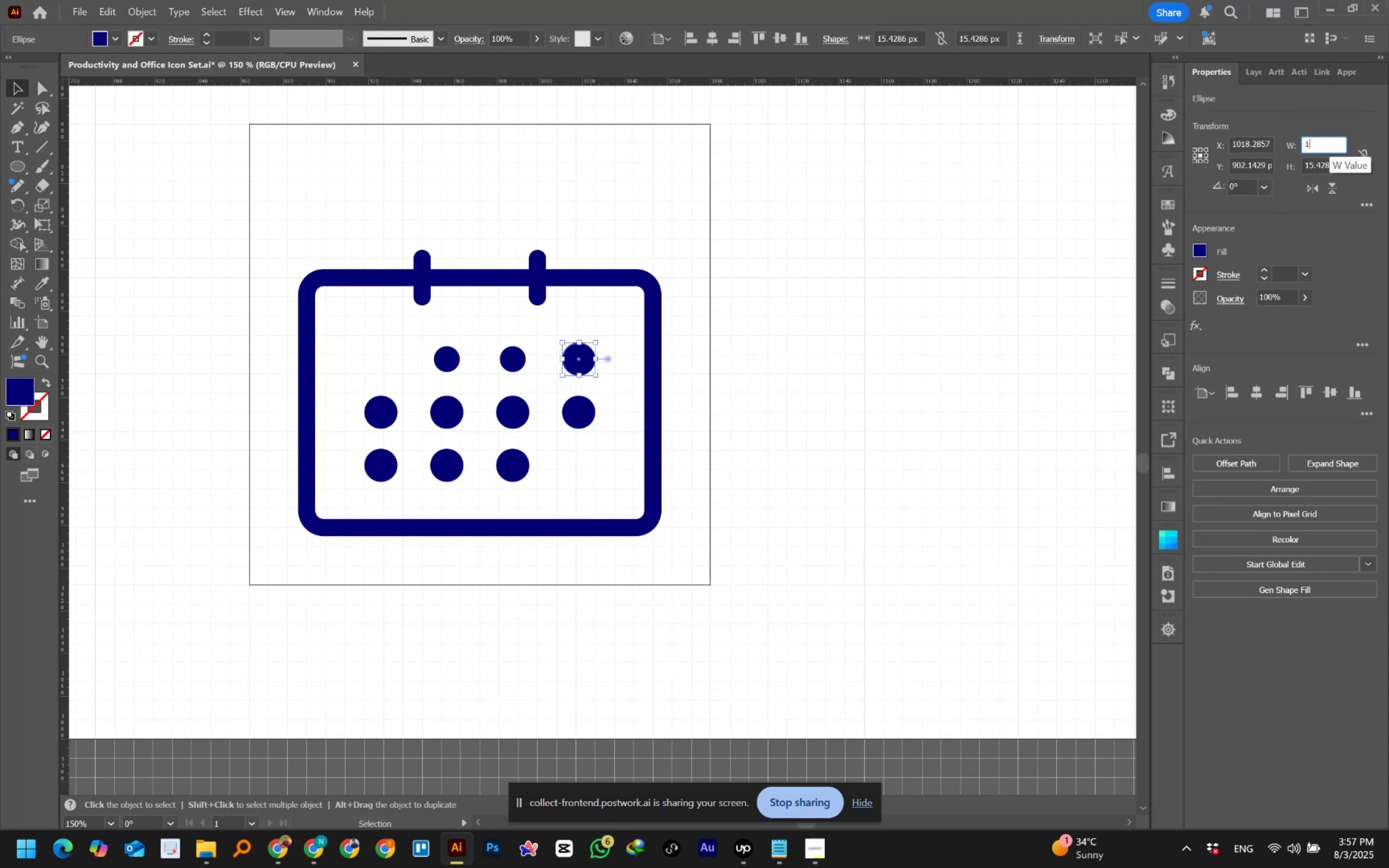 
key(Numpad2)
 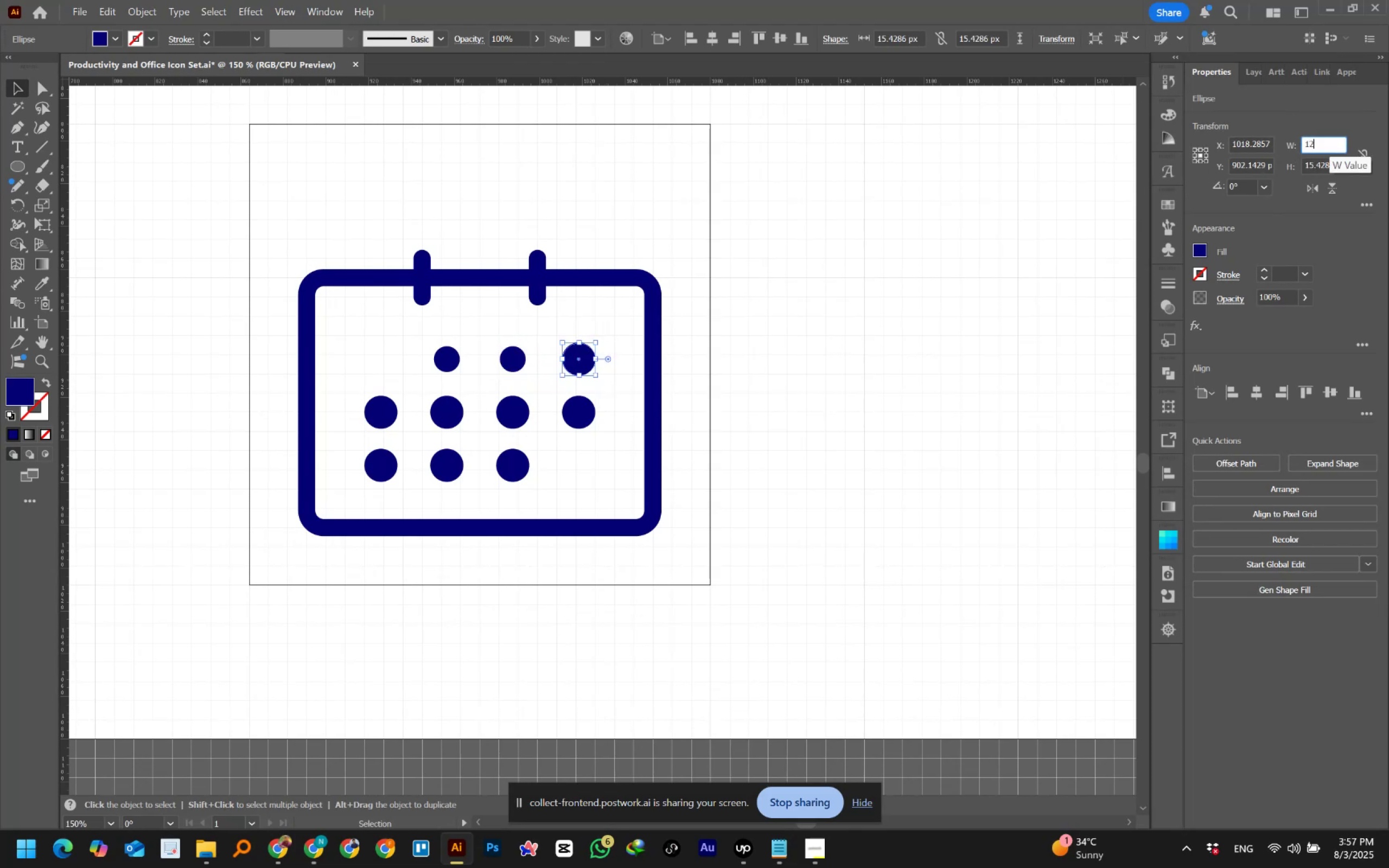 
key(Tab)
 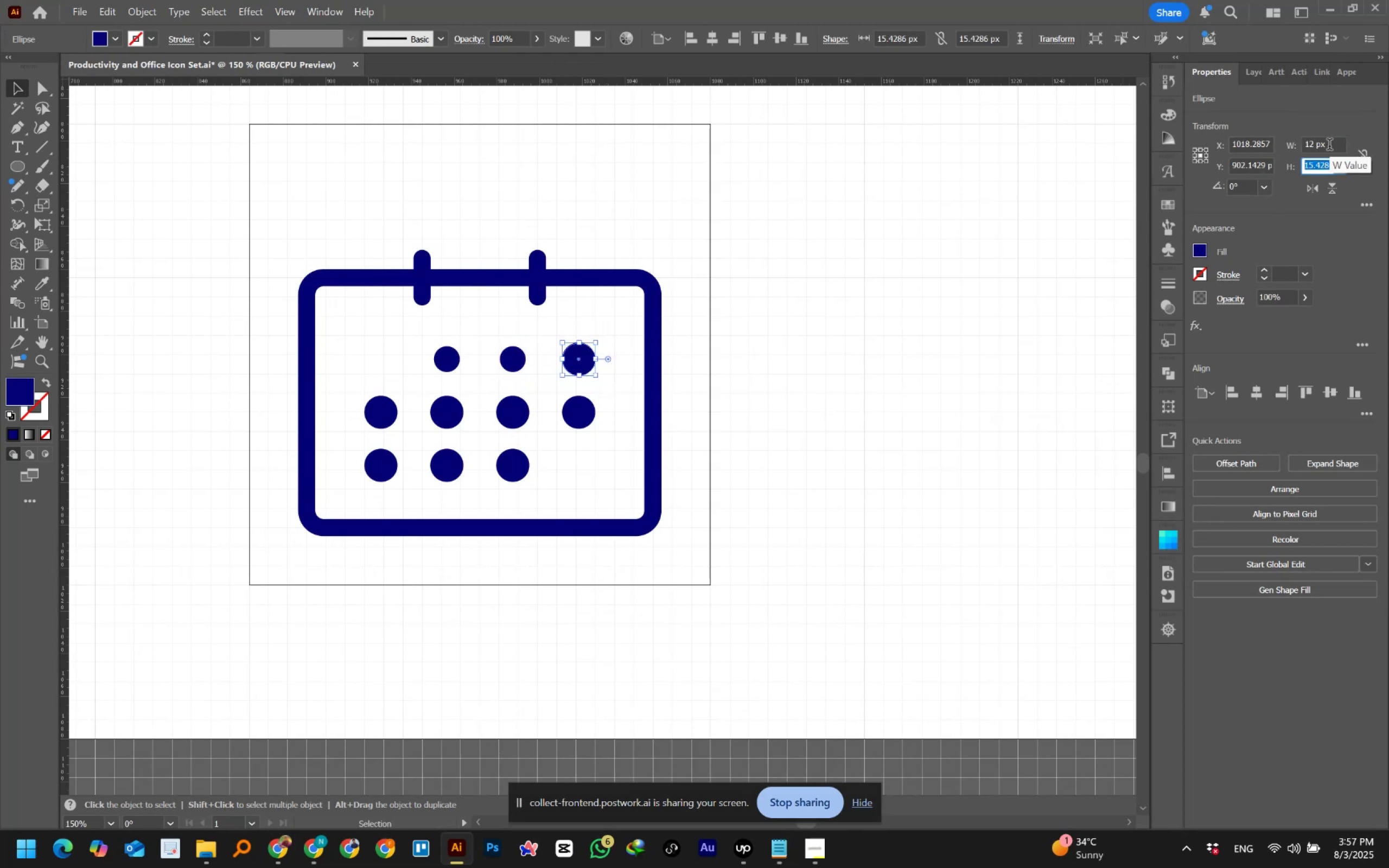 
key(Numpad1)
 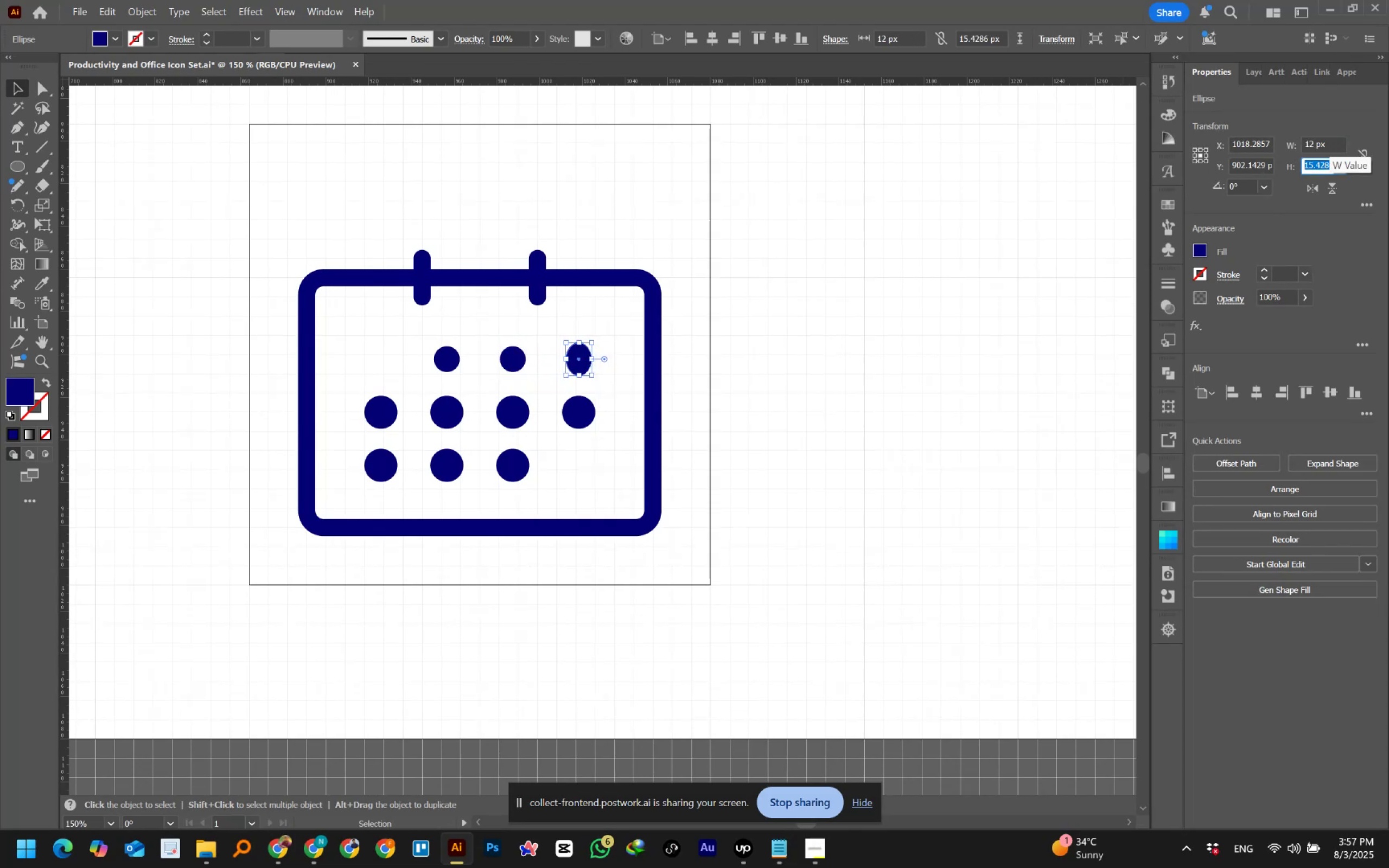 
key(Numpad2)
 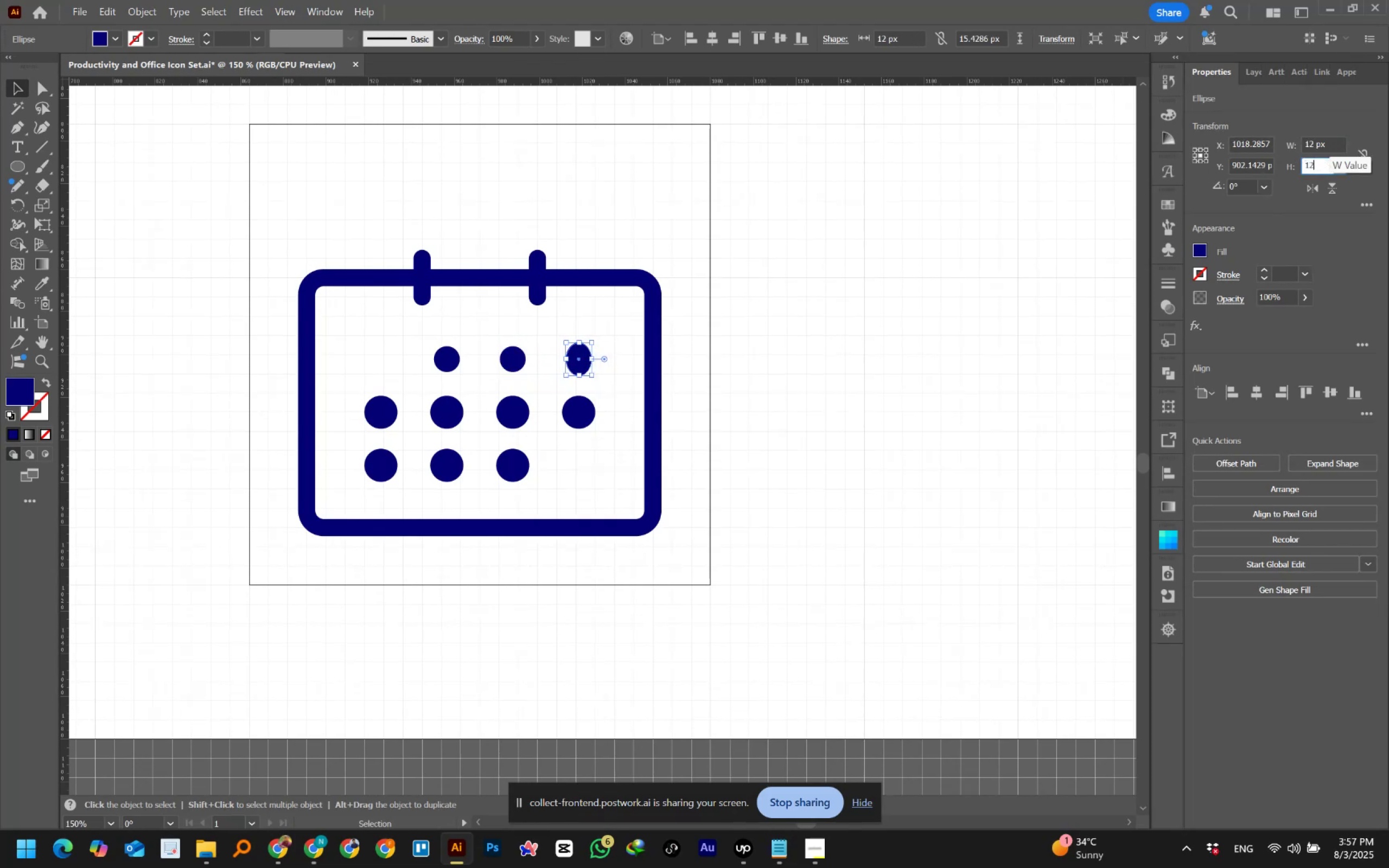 
key(Tab)
 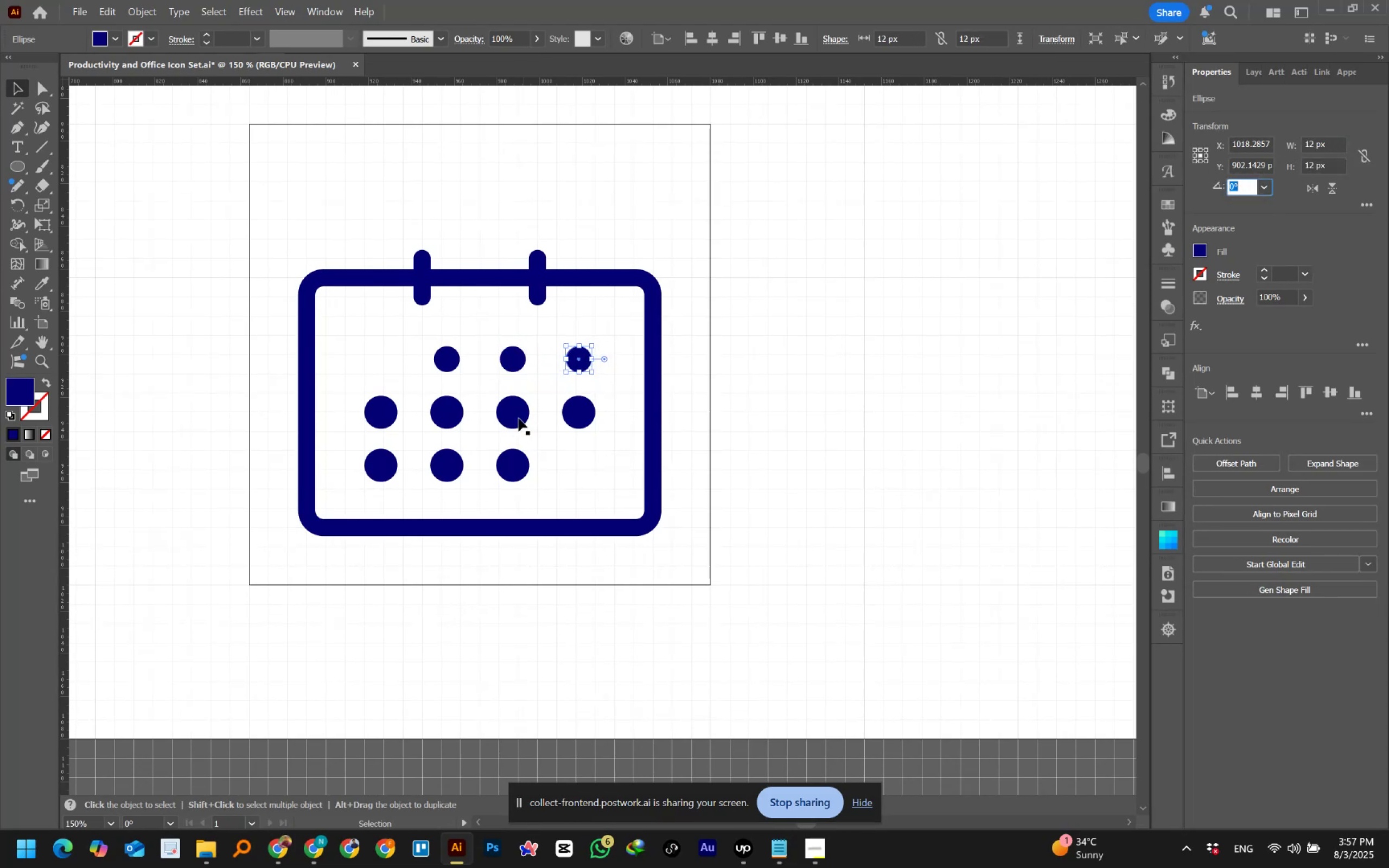 
left_click_drag(start_coordinate=[360, 393], to_coordinate=[399, 422])
 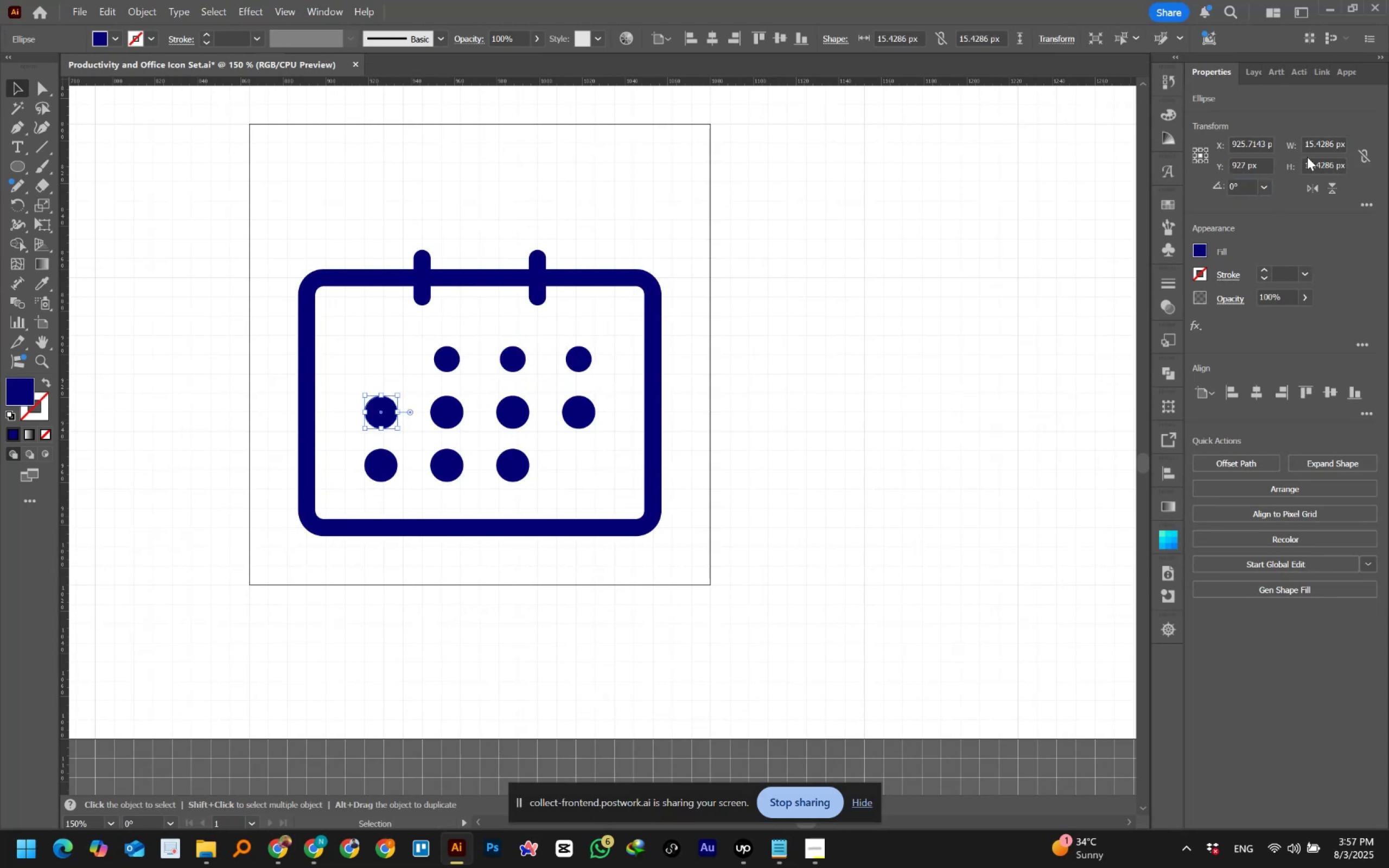 
left_click([1331, 148])
 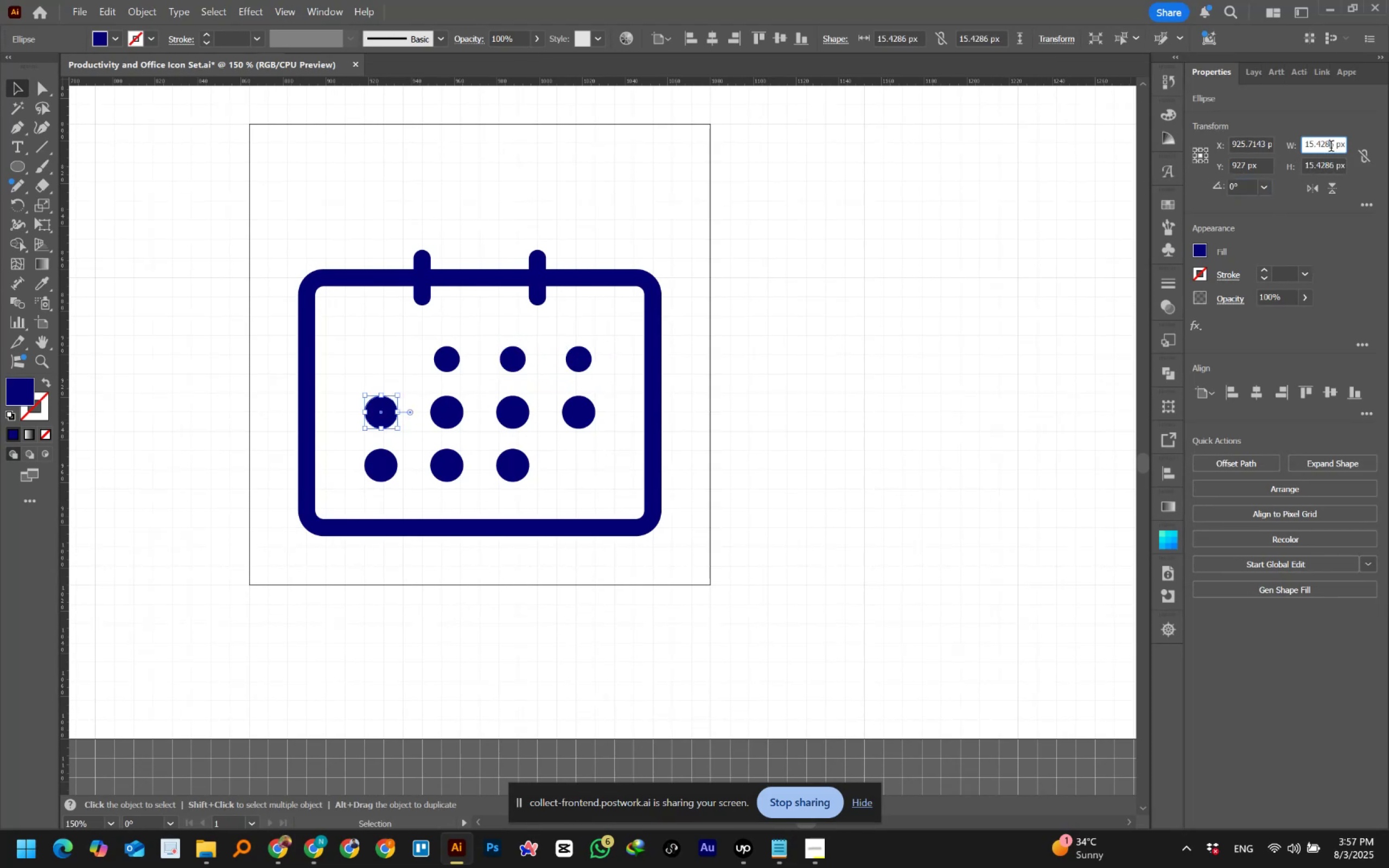 
key(Control+A)
 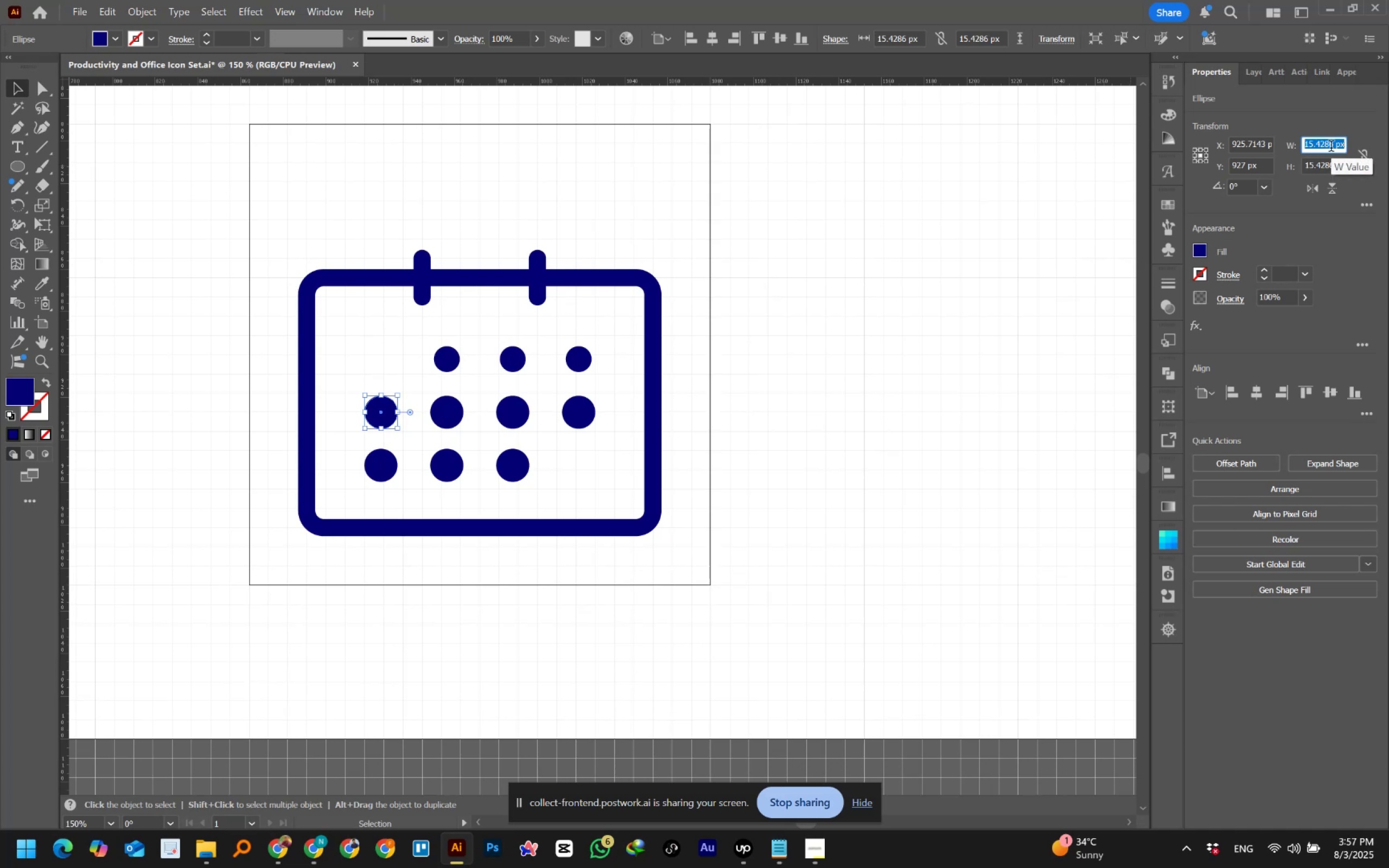 
key(Numpad1)
 